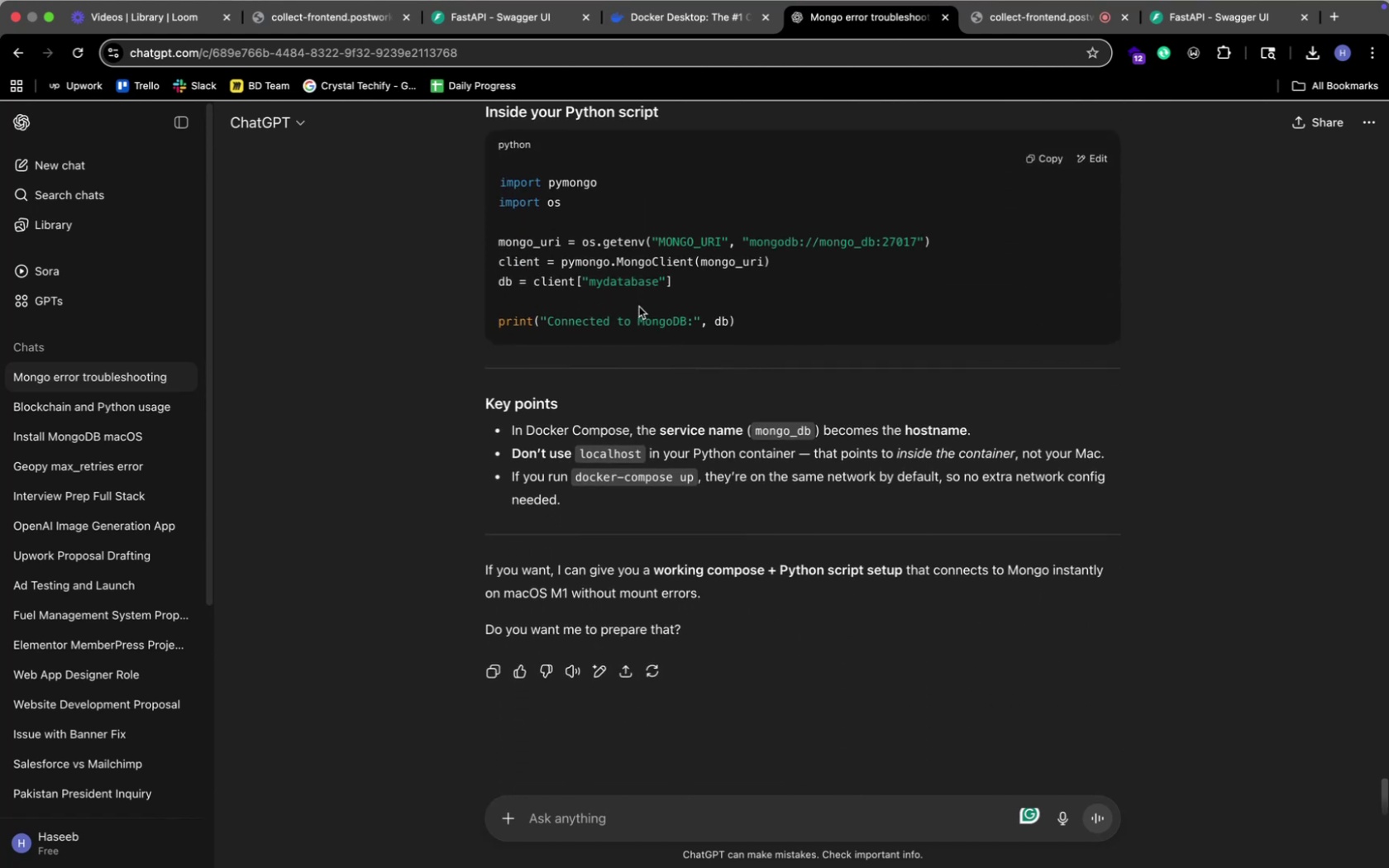 
left_click_drag(start_coordinate=[795, 258], to_coordinate=[491, 249])
 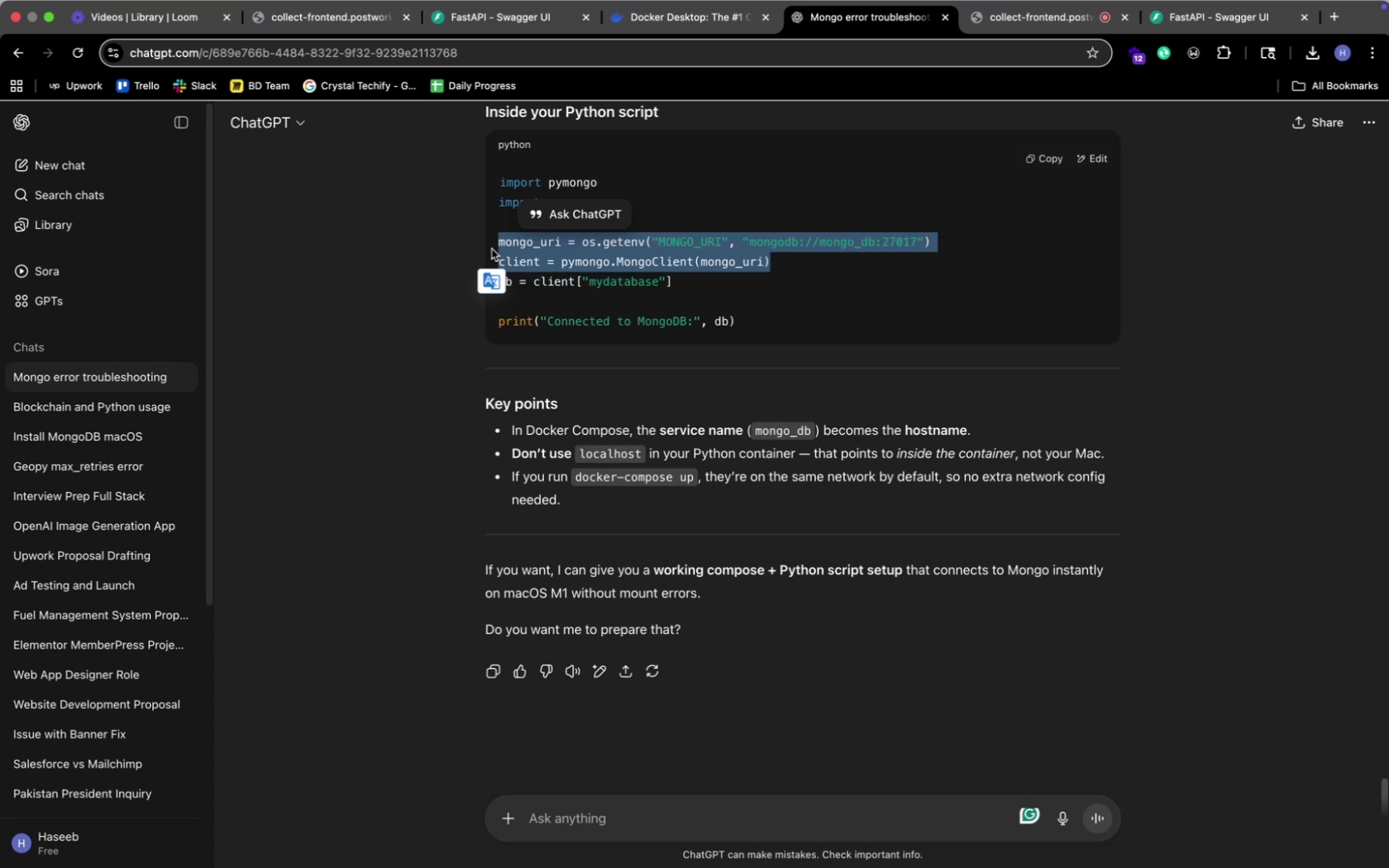 
key(Meta+C)
 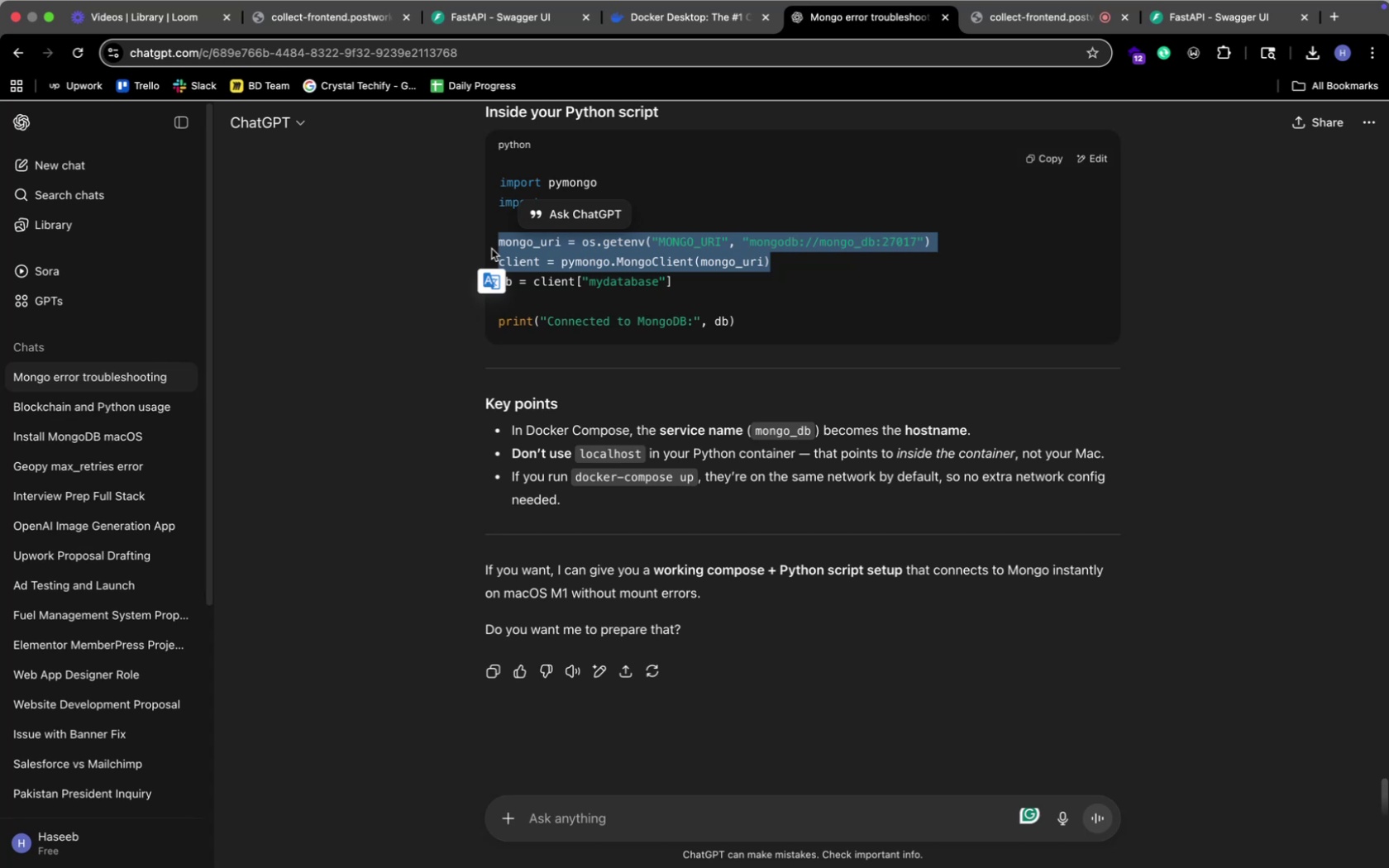 
key(Meta+CommandLeft)
 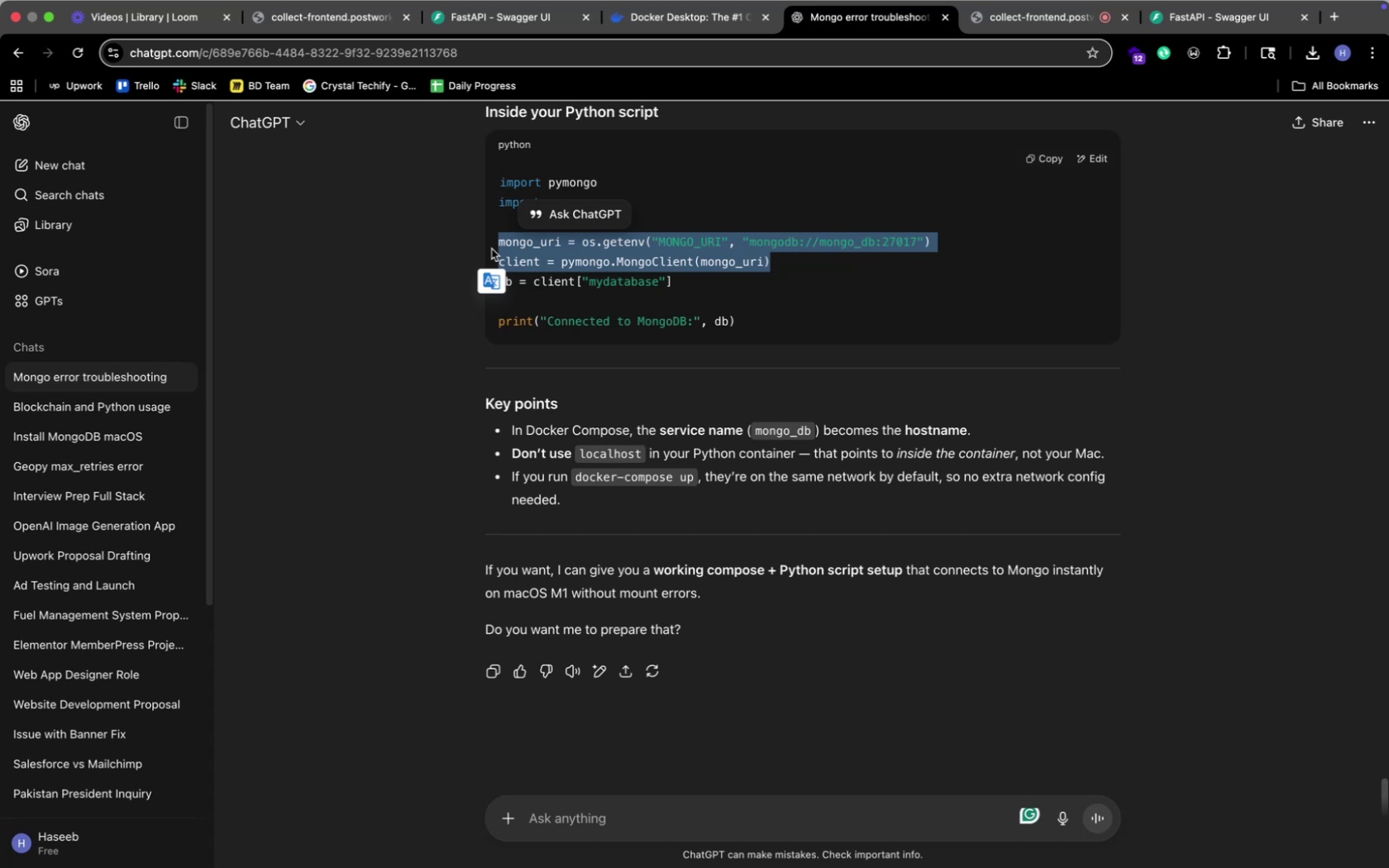 
key(Meta+Tab)
 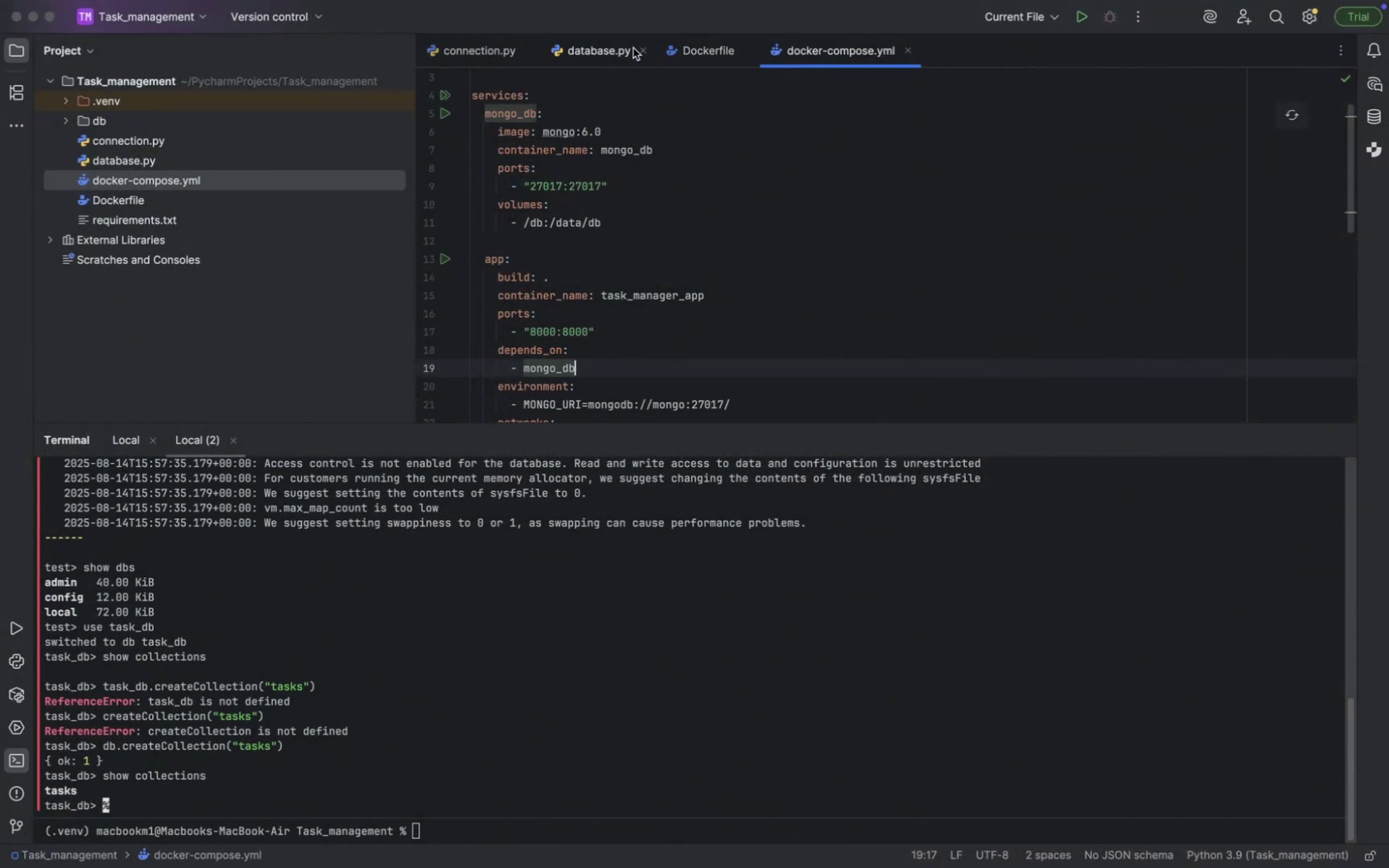 
left_click([614, 59])
 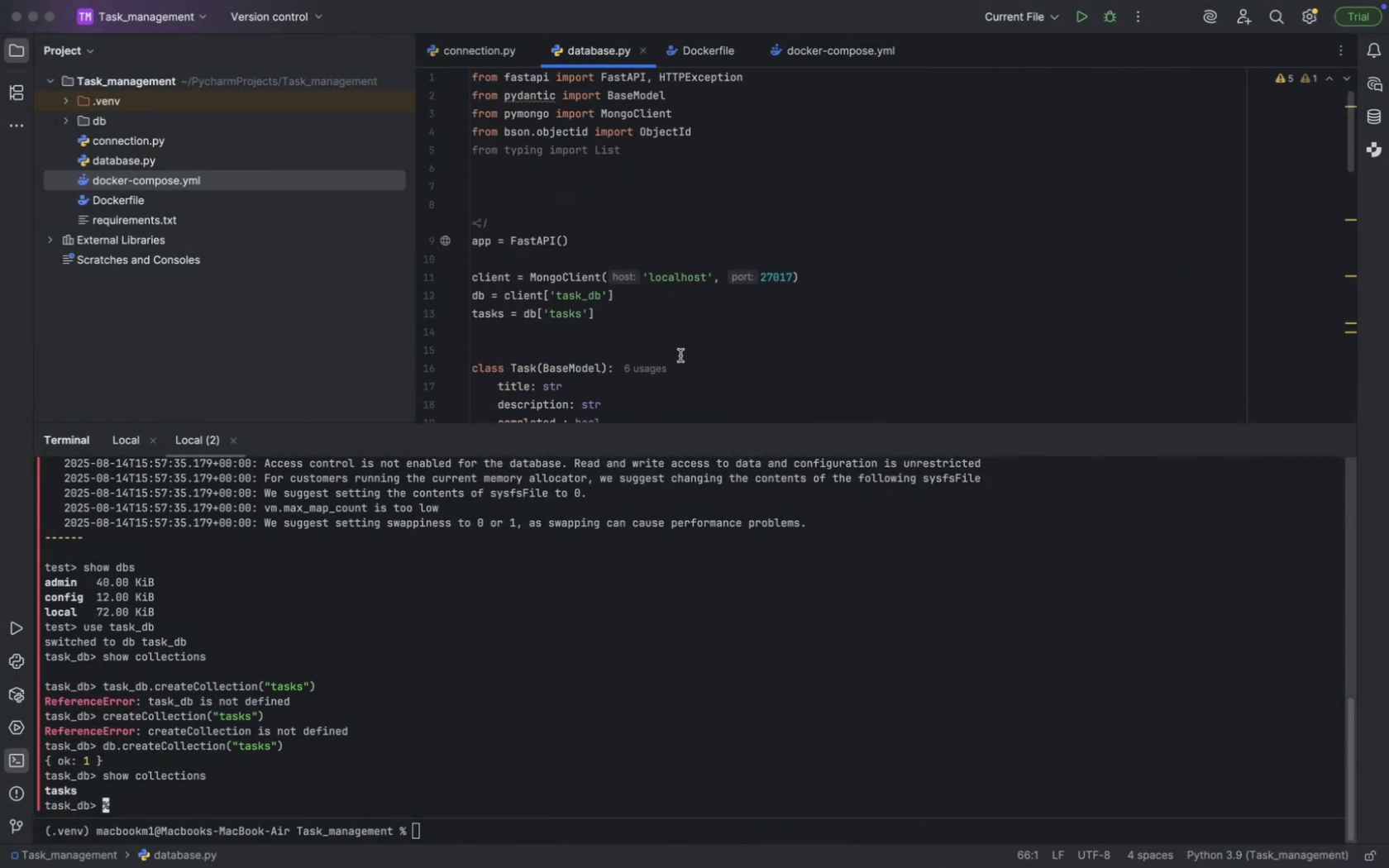 
scroll: coordinate [623, 319], scroll_direction: none, amount: 0.0
 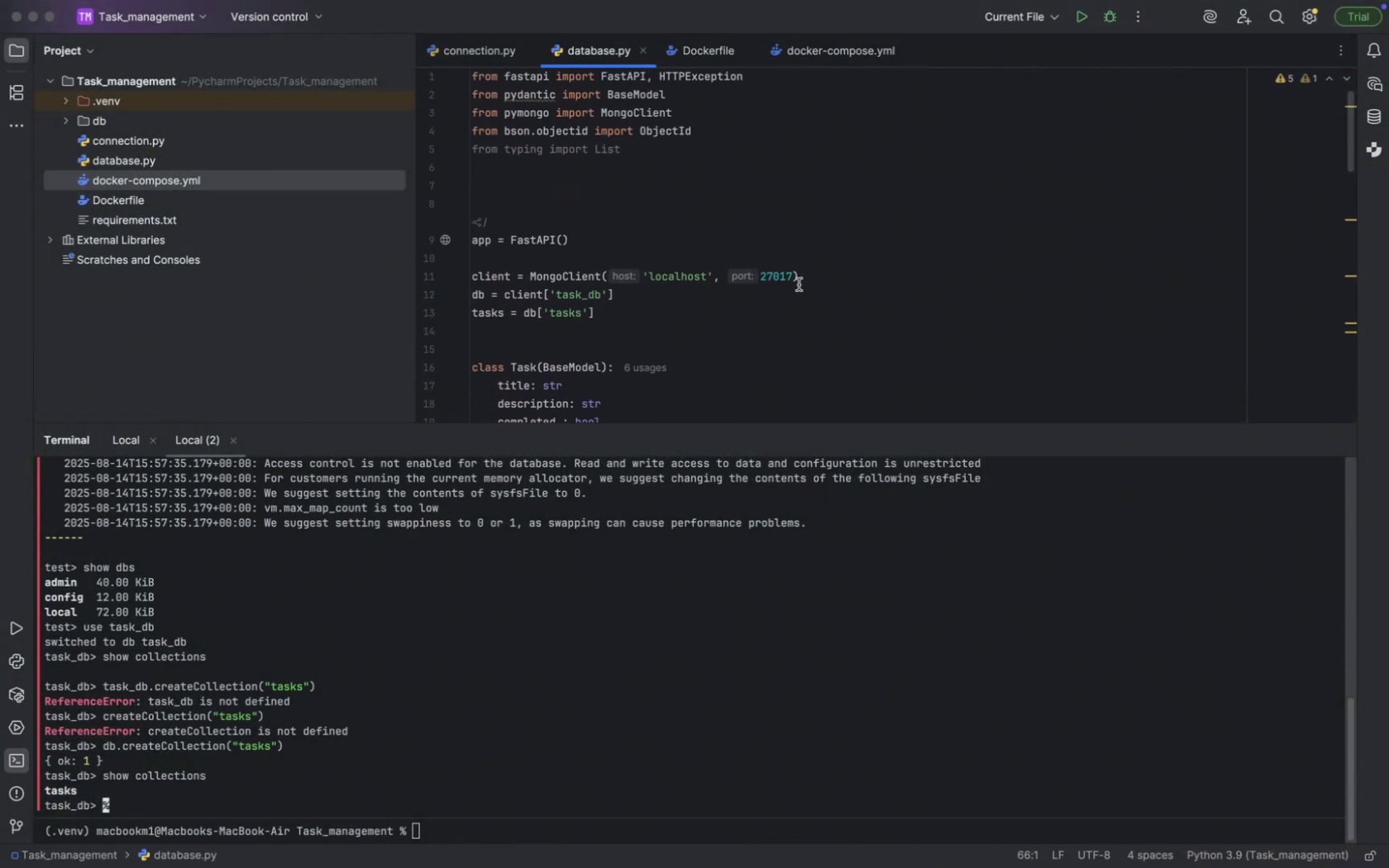 
left_click([822, 284])
 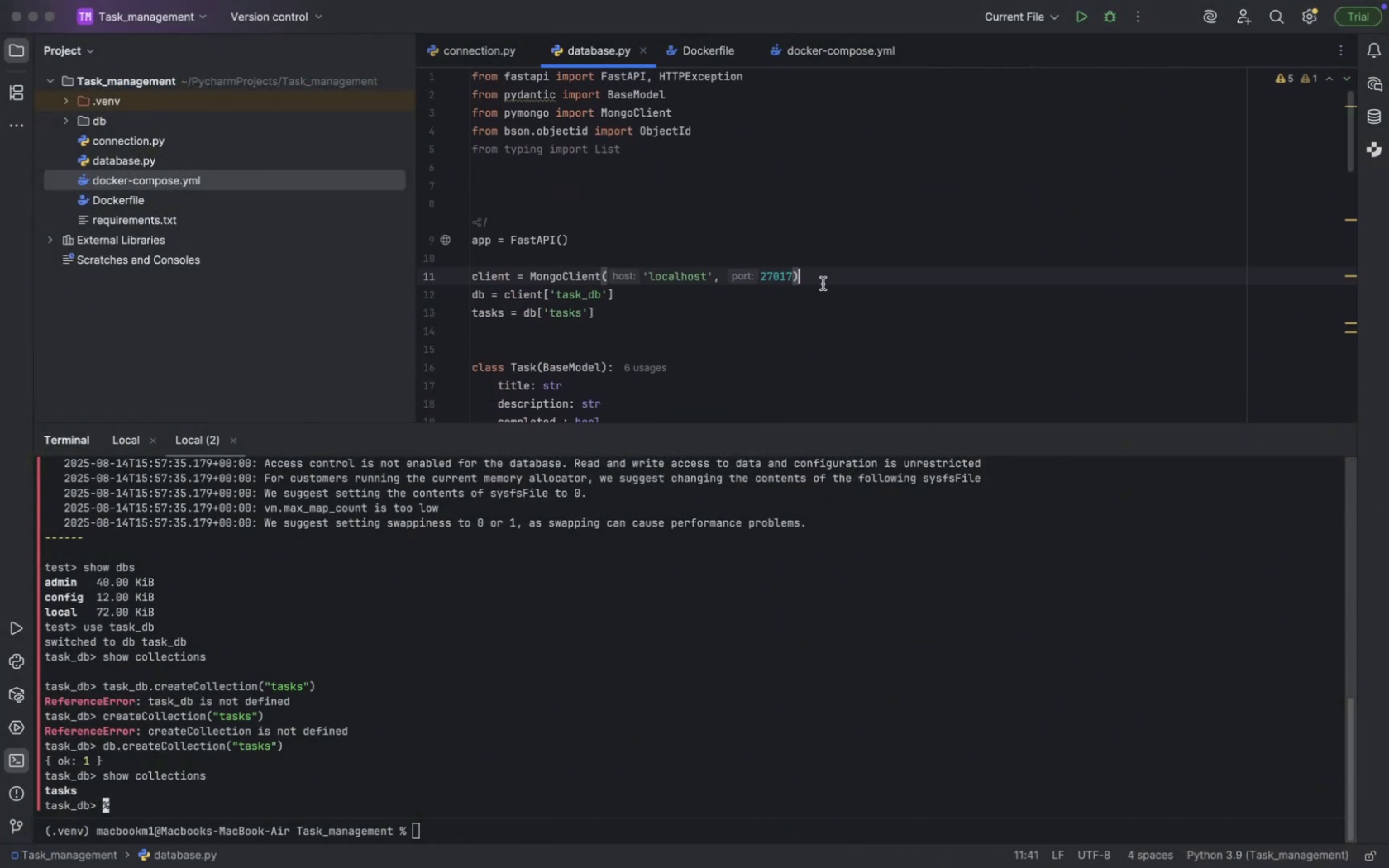 
key(Shift+ArrowUp)
 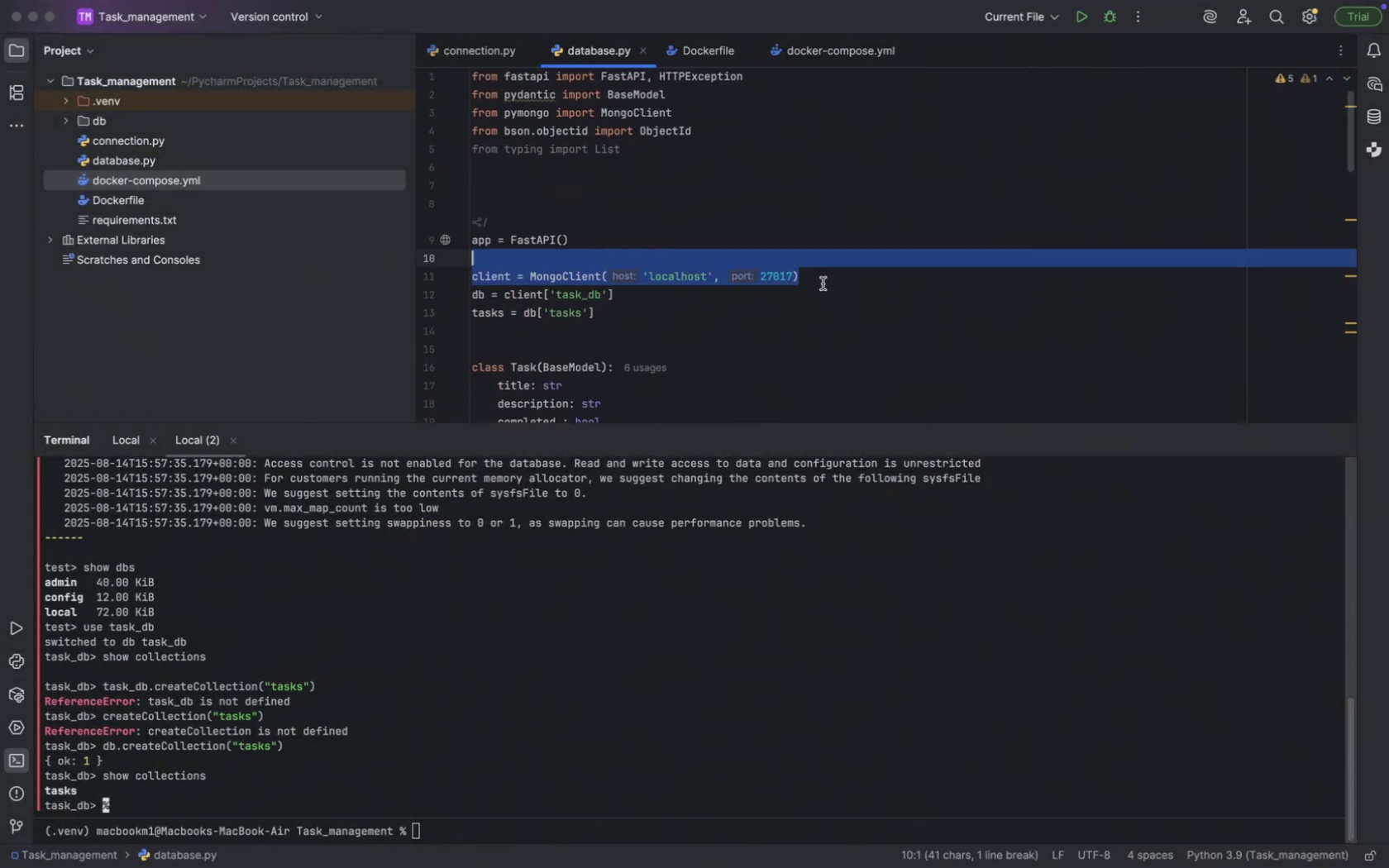 
key(Shift+ArrowRight)
 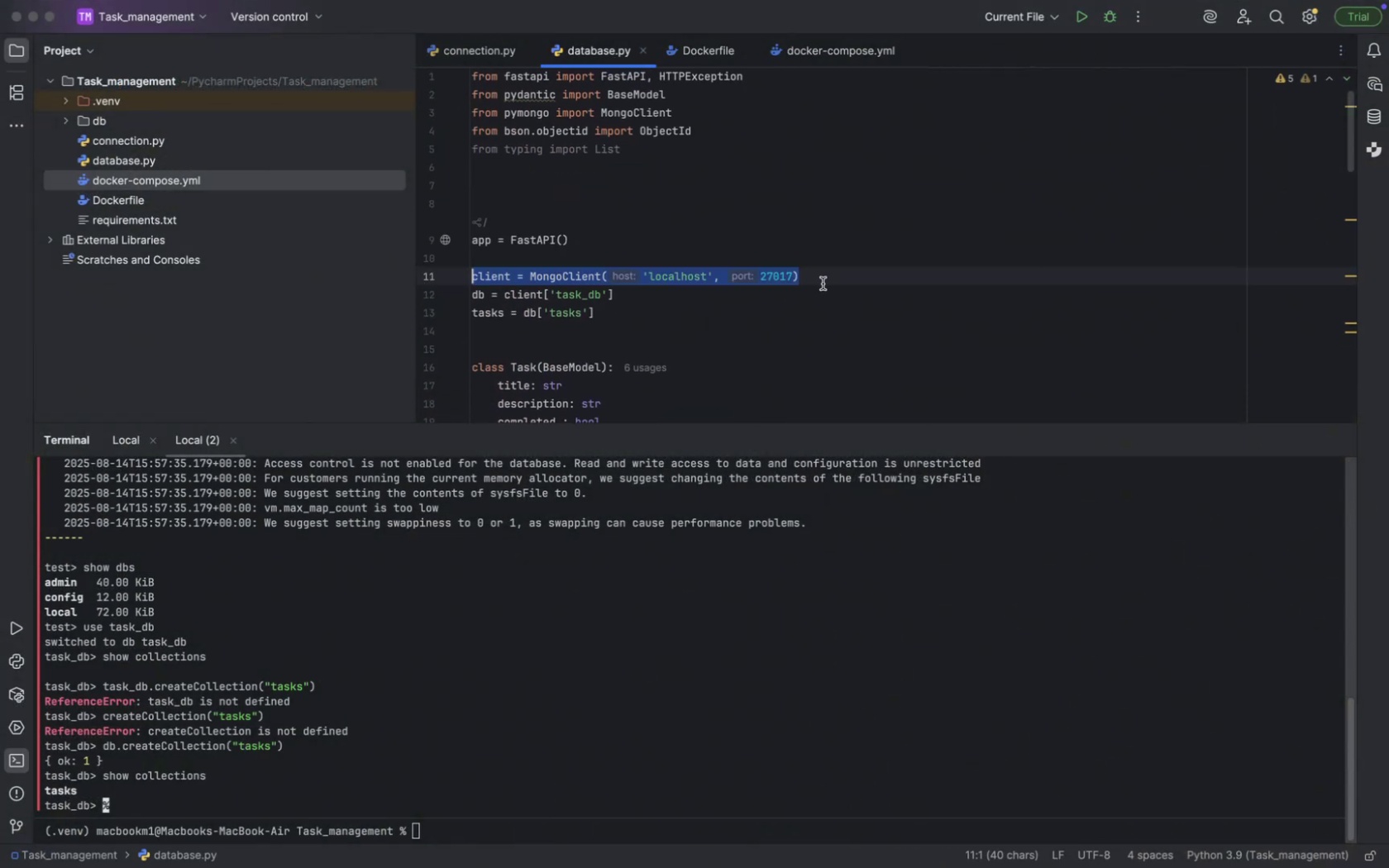 
key(Meta+V)
 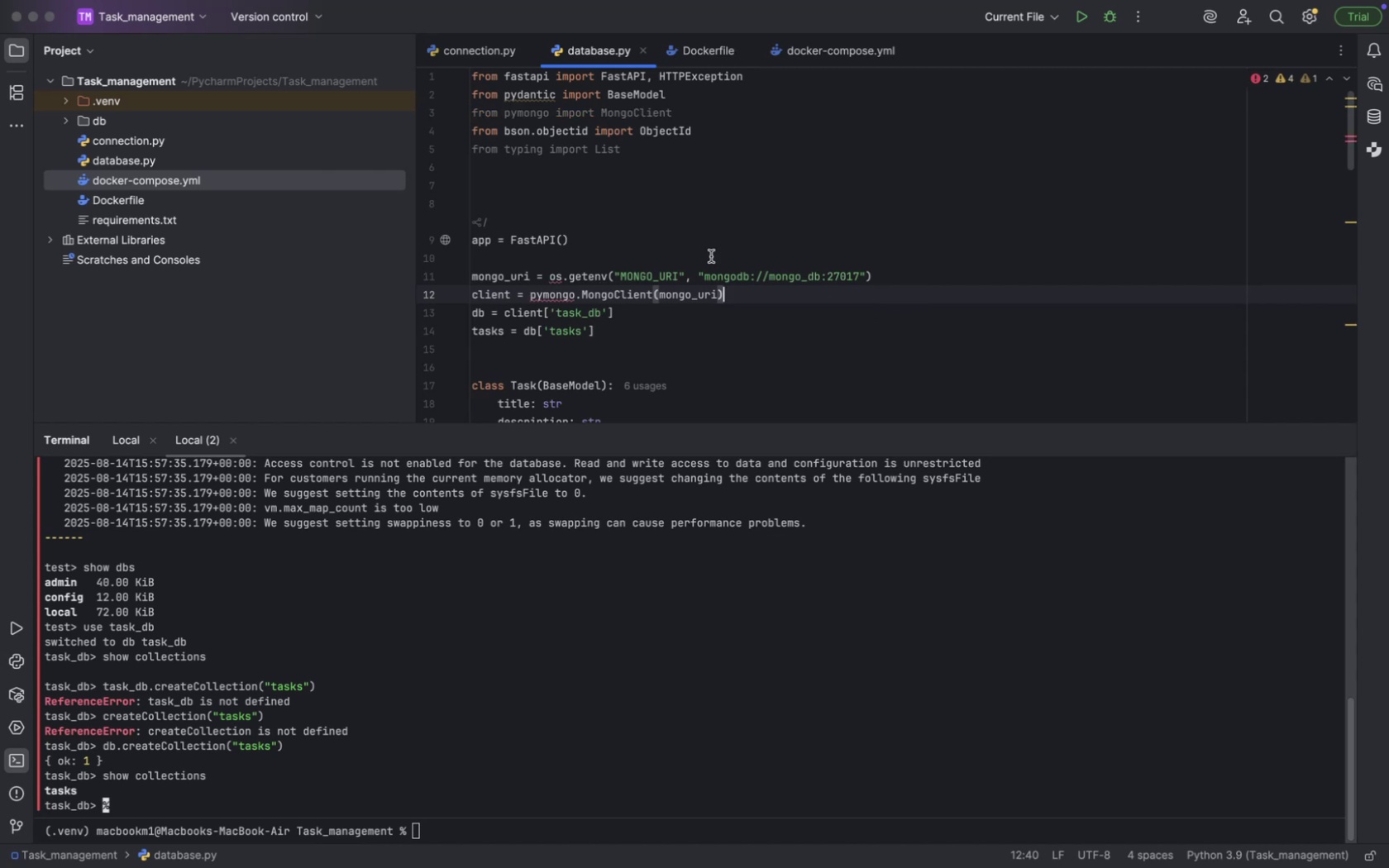 
left_click([810, 279])
 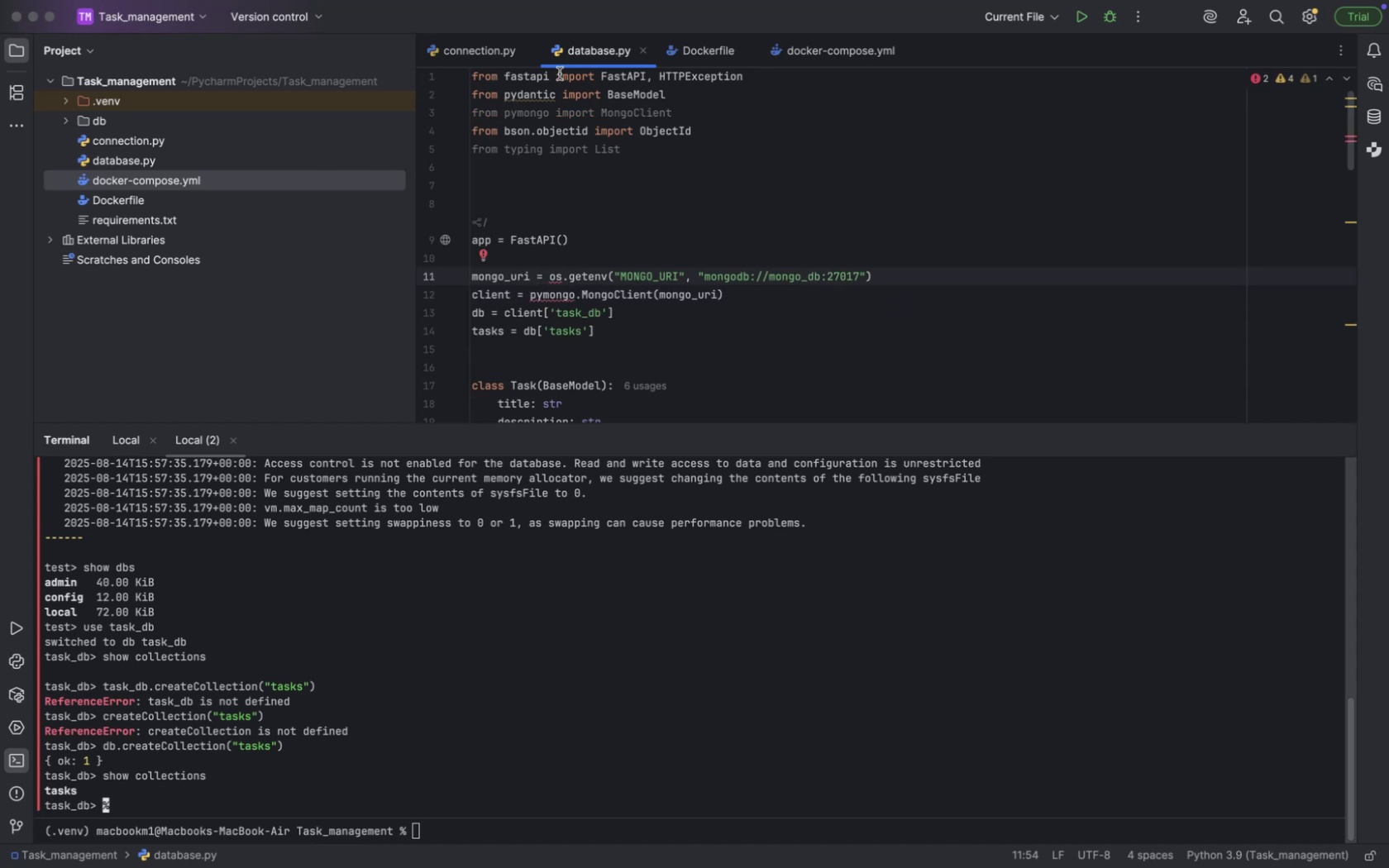 
key(Meta+CommandLeft)
 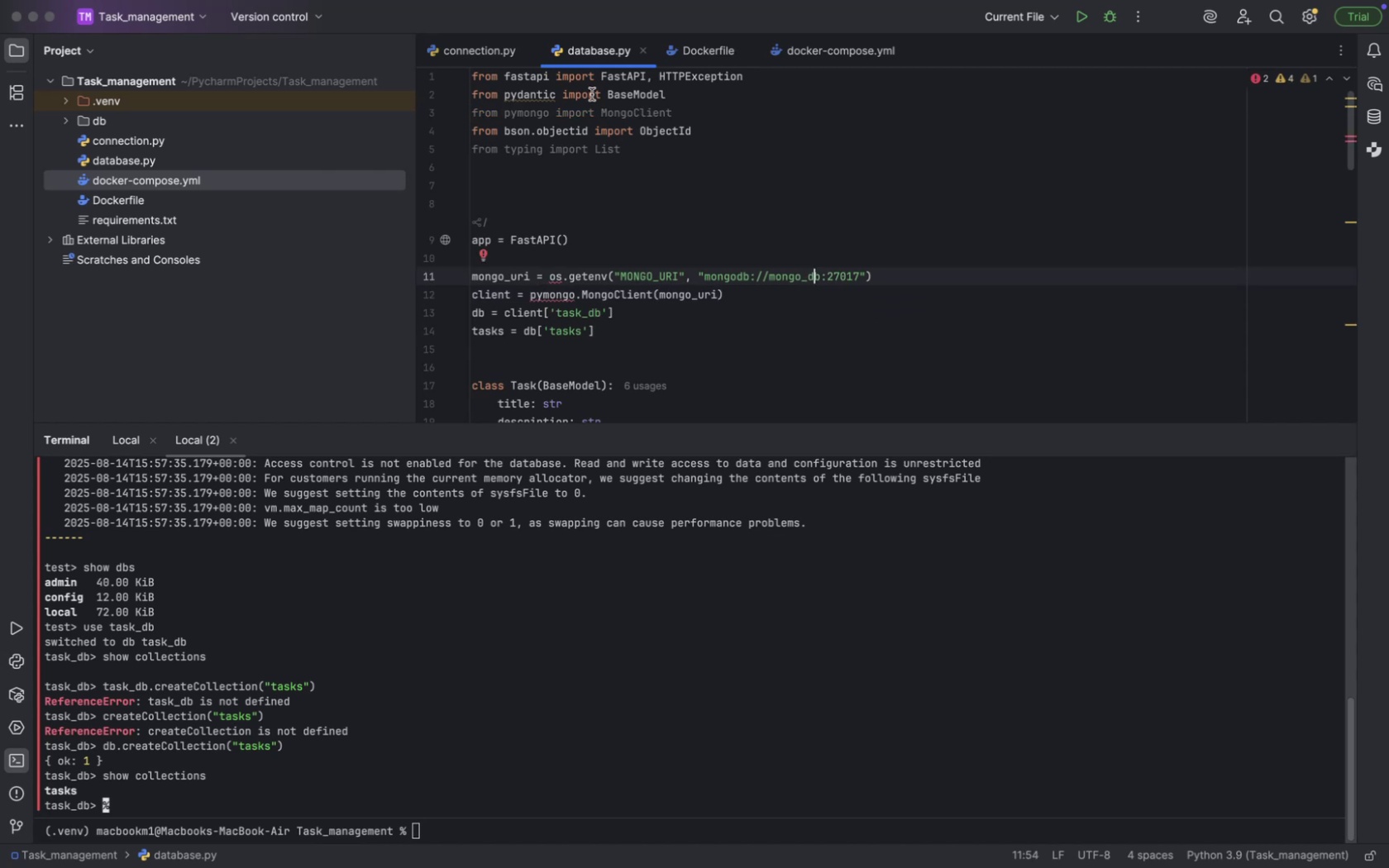 
key(Meta+Tab)
 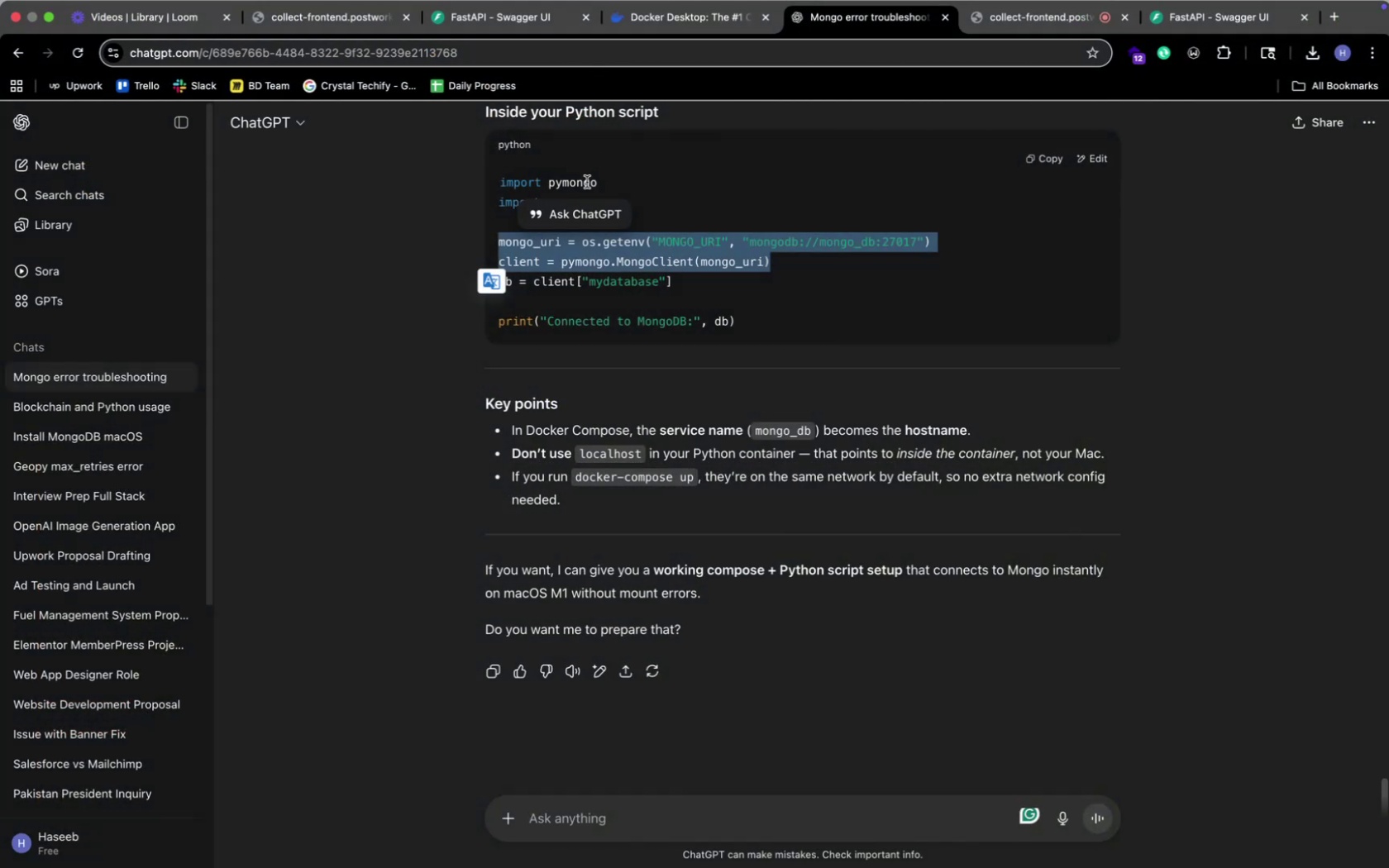 
left_click([586, 182])
 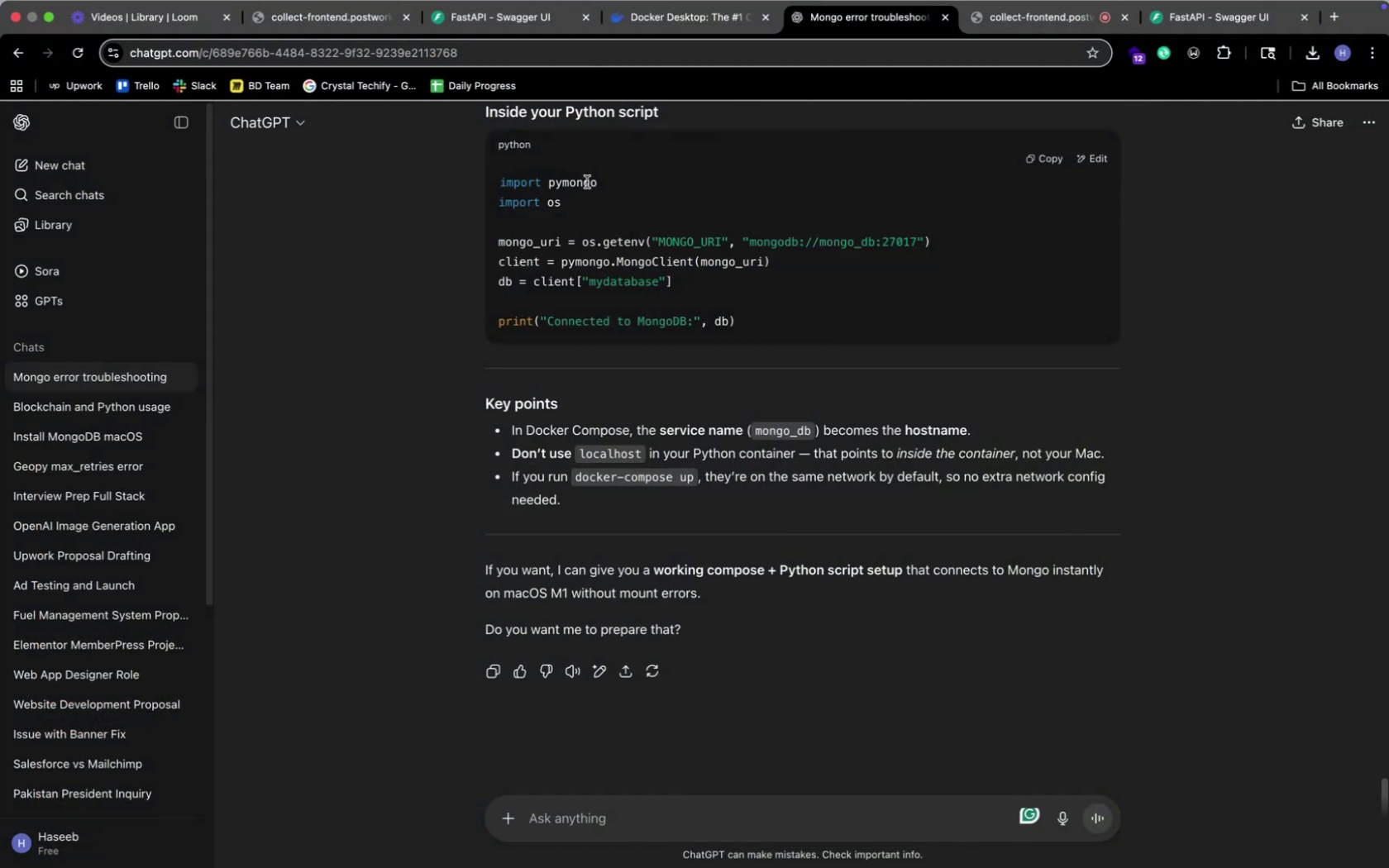 
key(Meta+CommandLeft)
 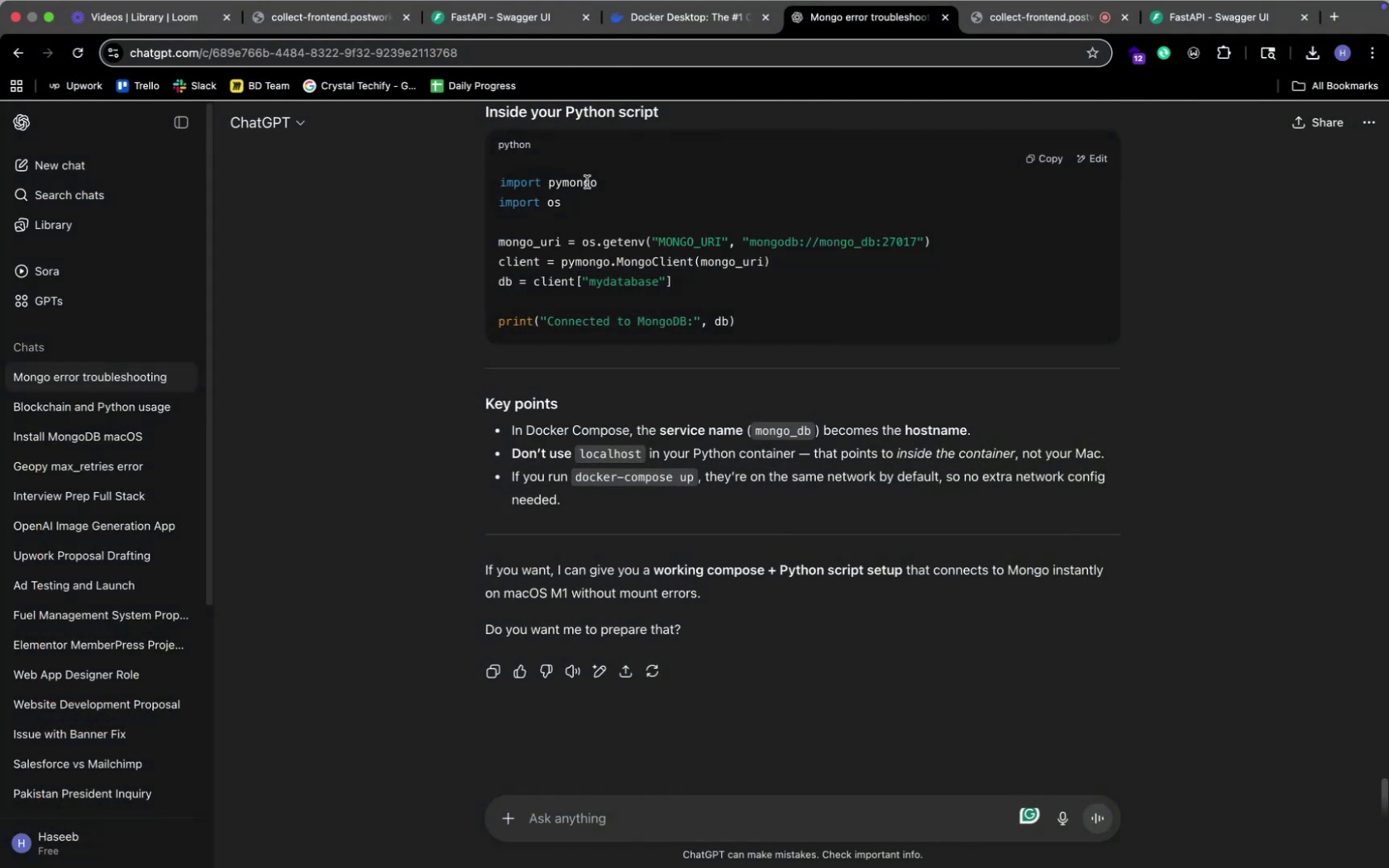 
key(Meta+Tab)
 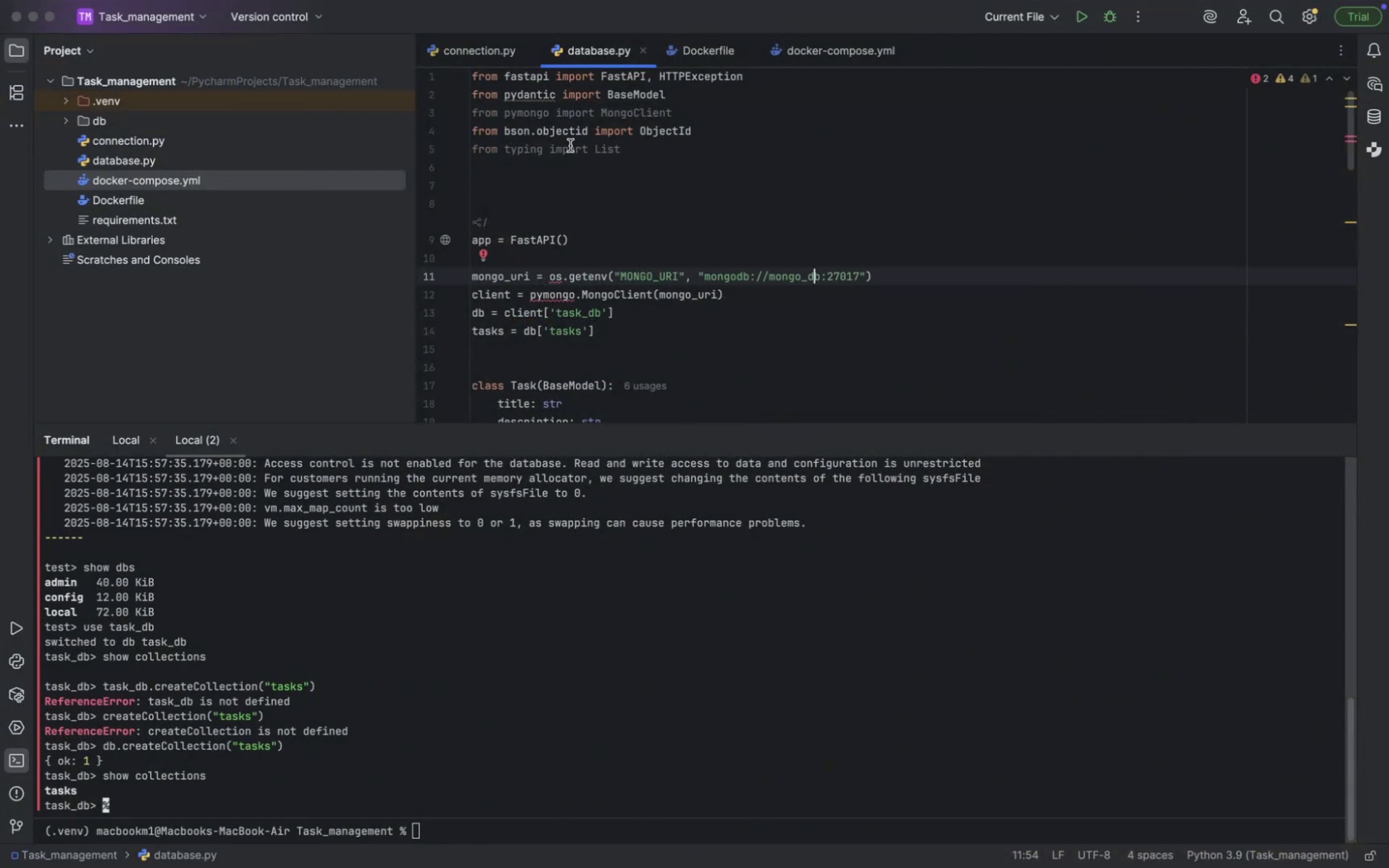 
left_click([630, 145])
 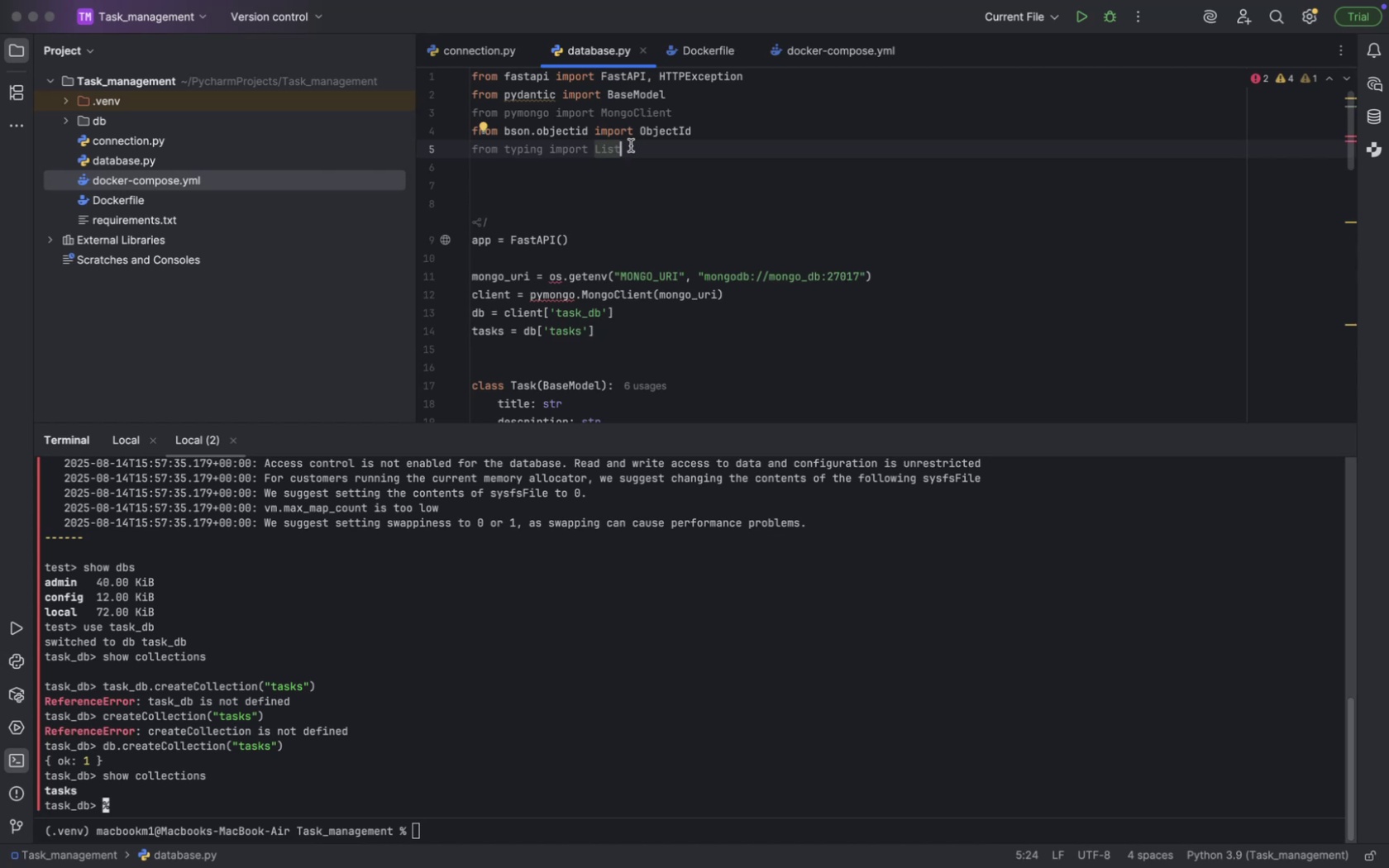 
key(Enter)
 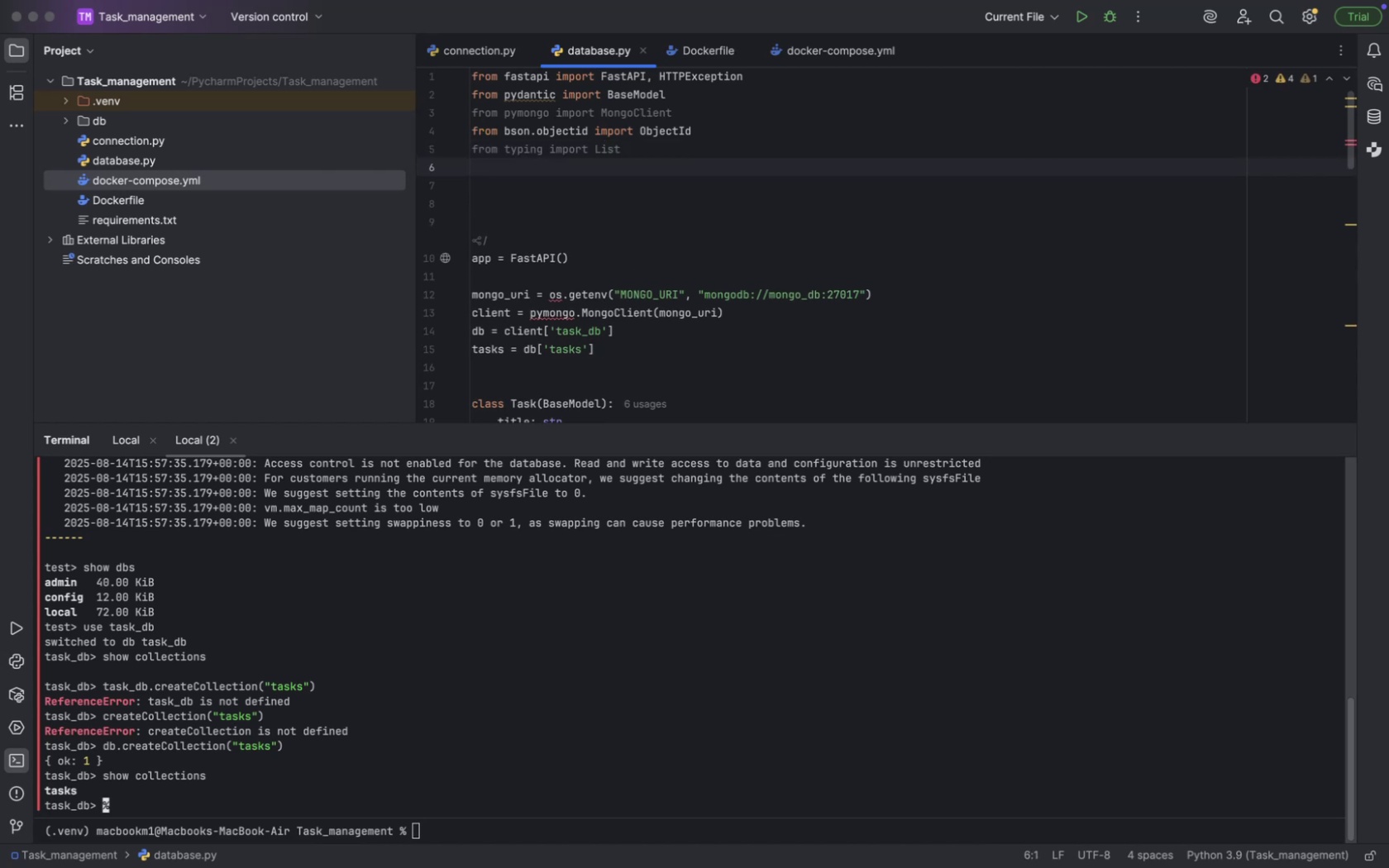 
type(im)
 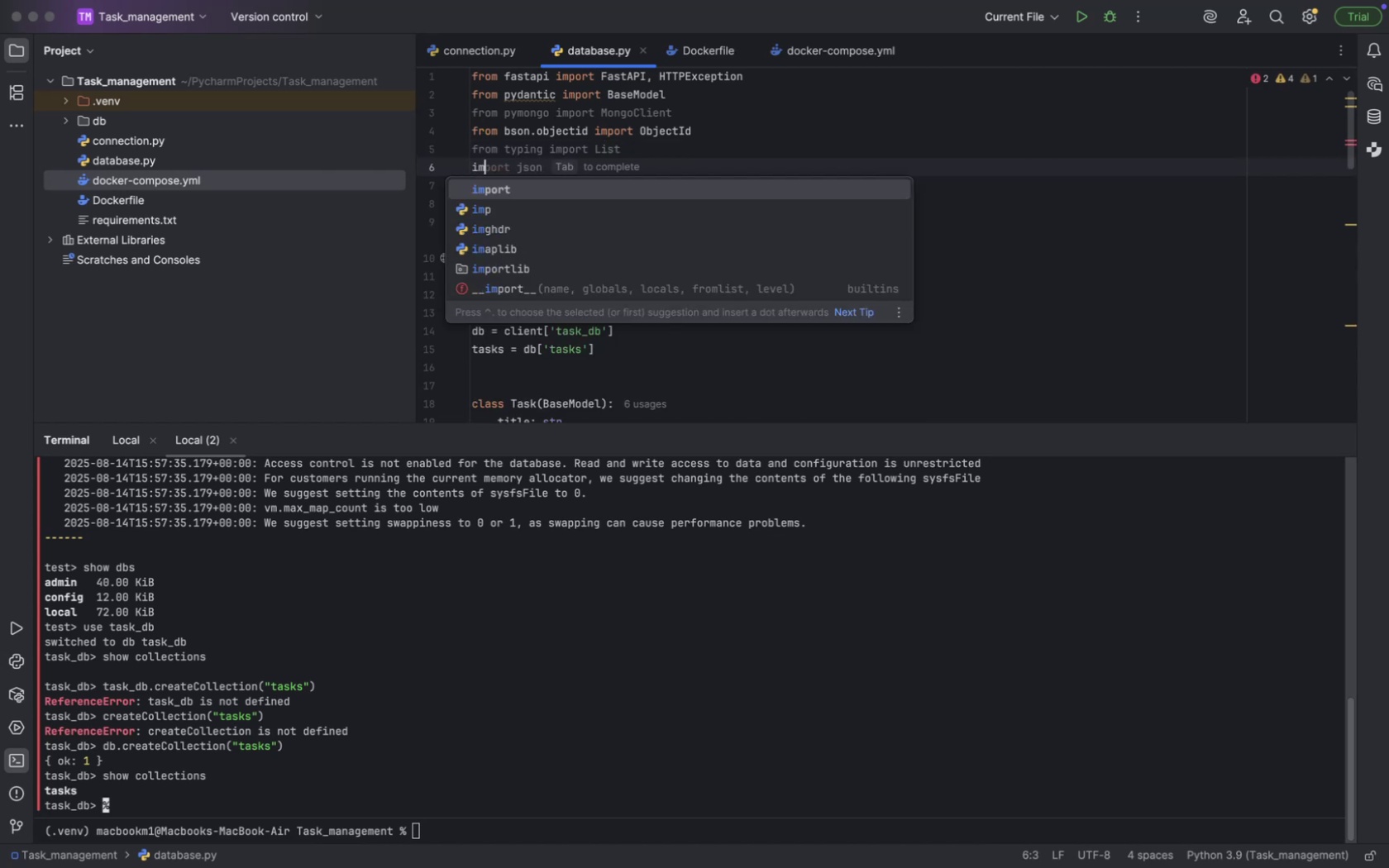 
key(Enter)
 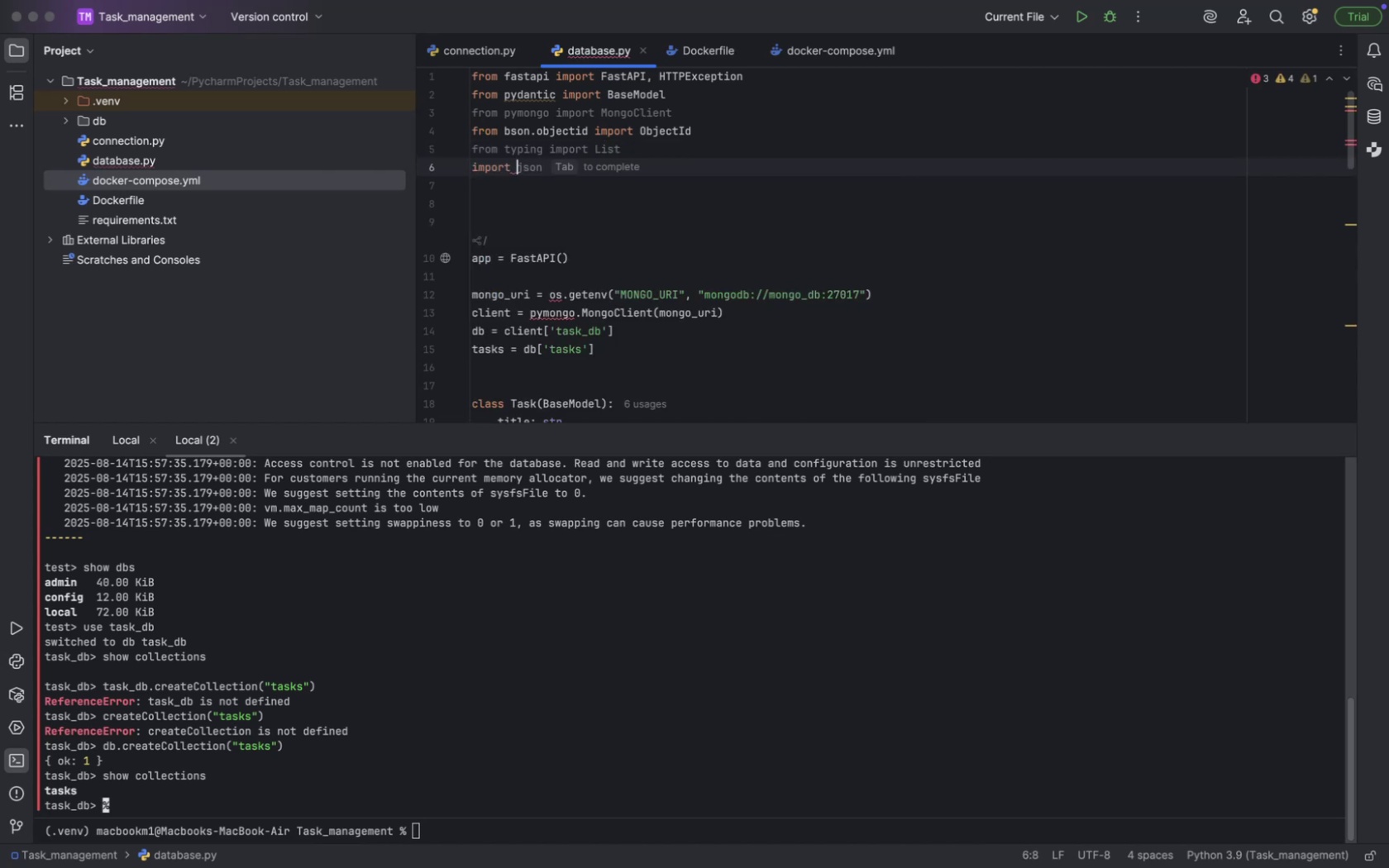 
type(os )
 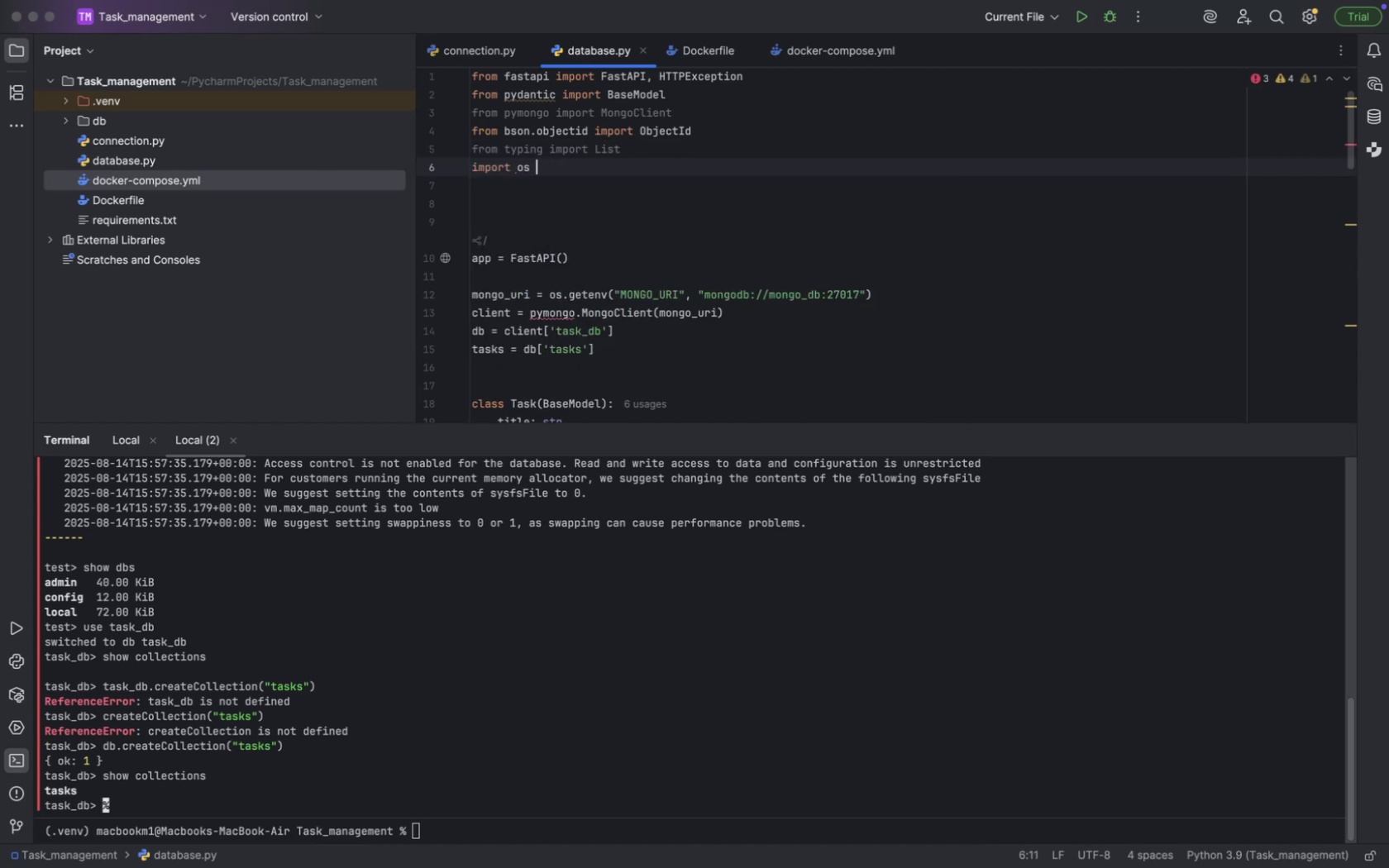 
key(Enter)
 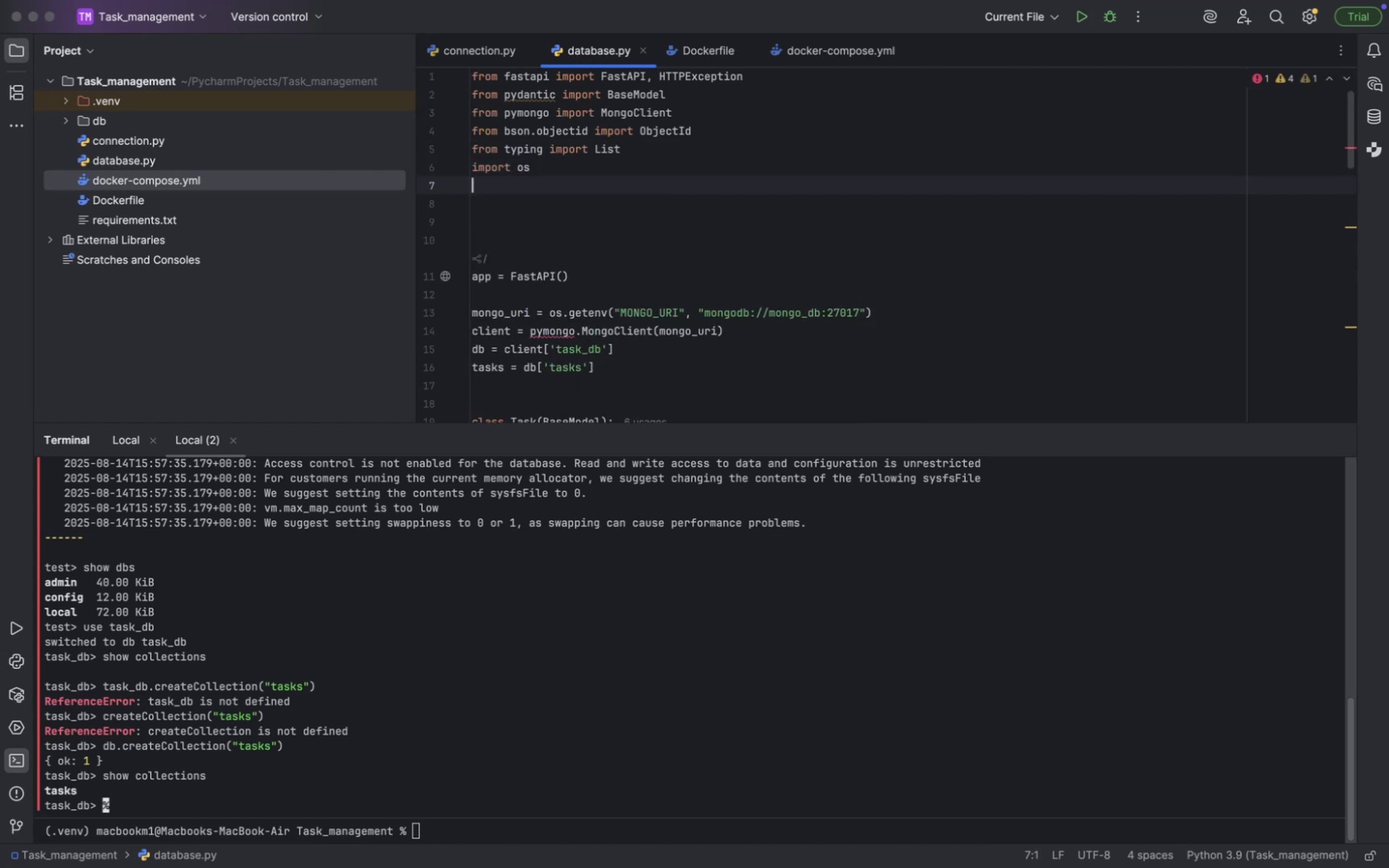 
key(ArrowDown)
 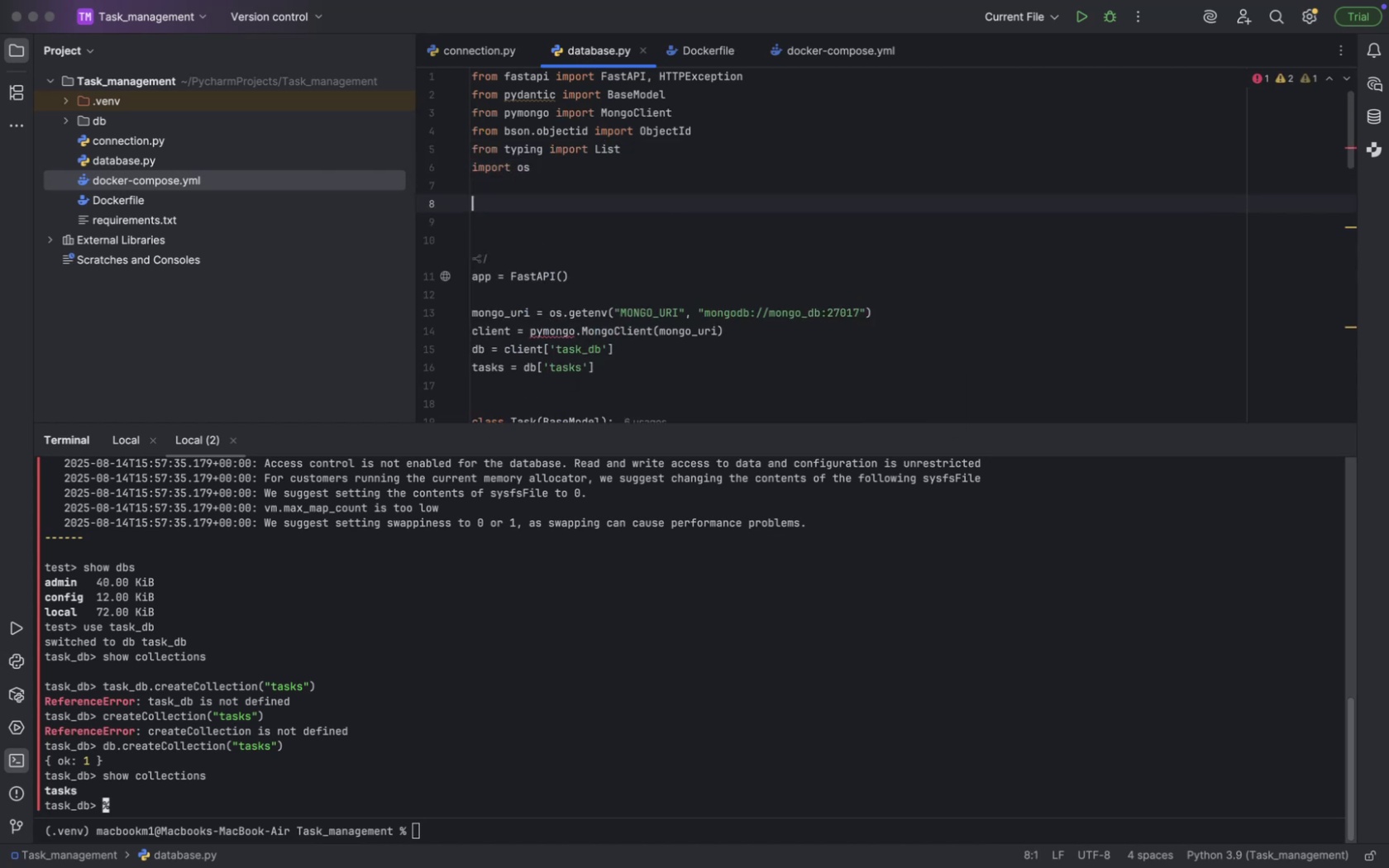 
key(ArrowDown)
 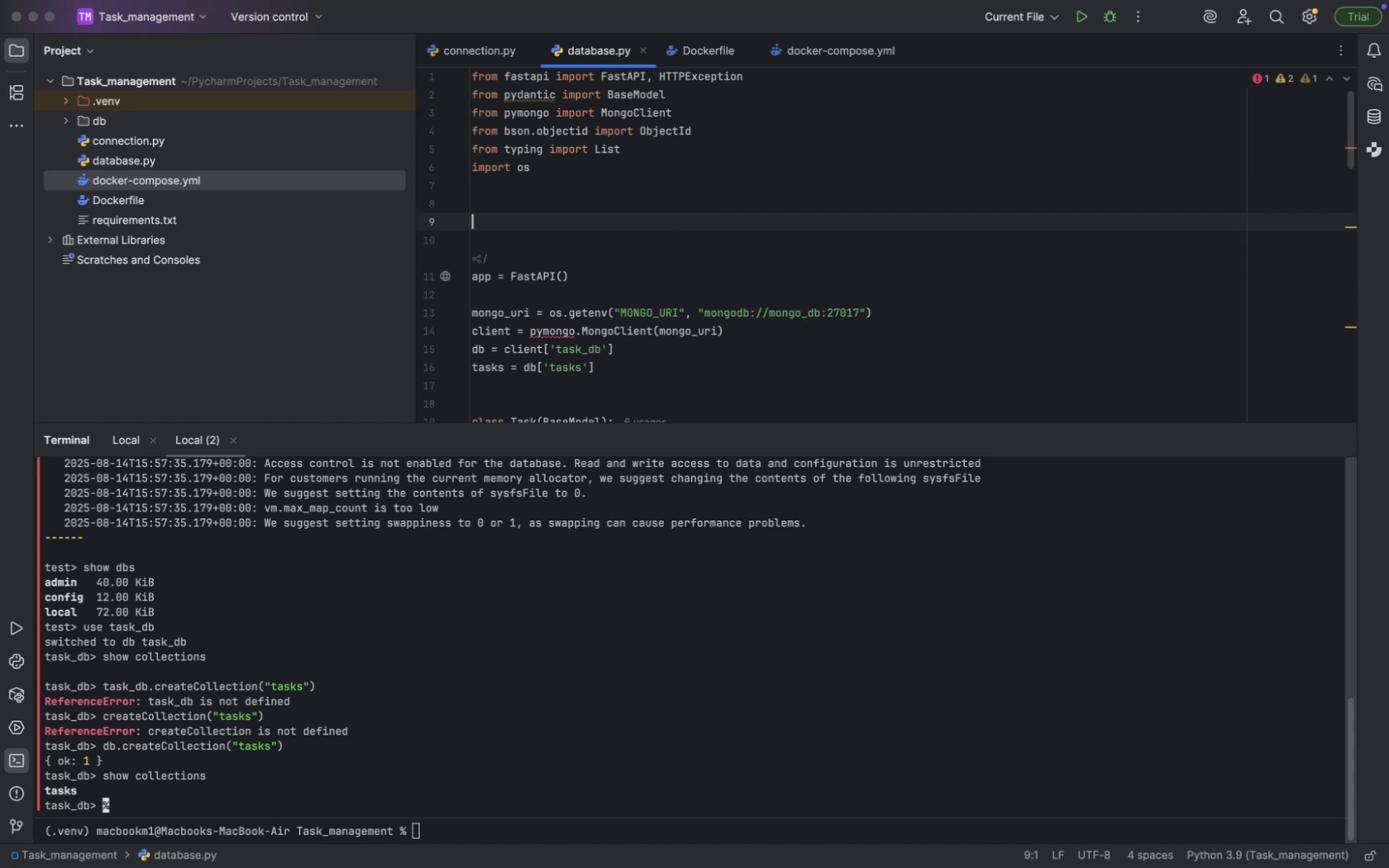 
key(Backspace)
 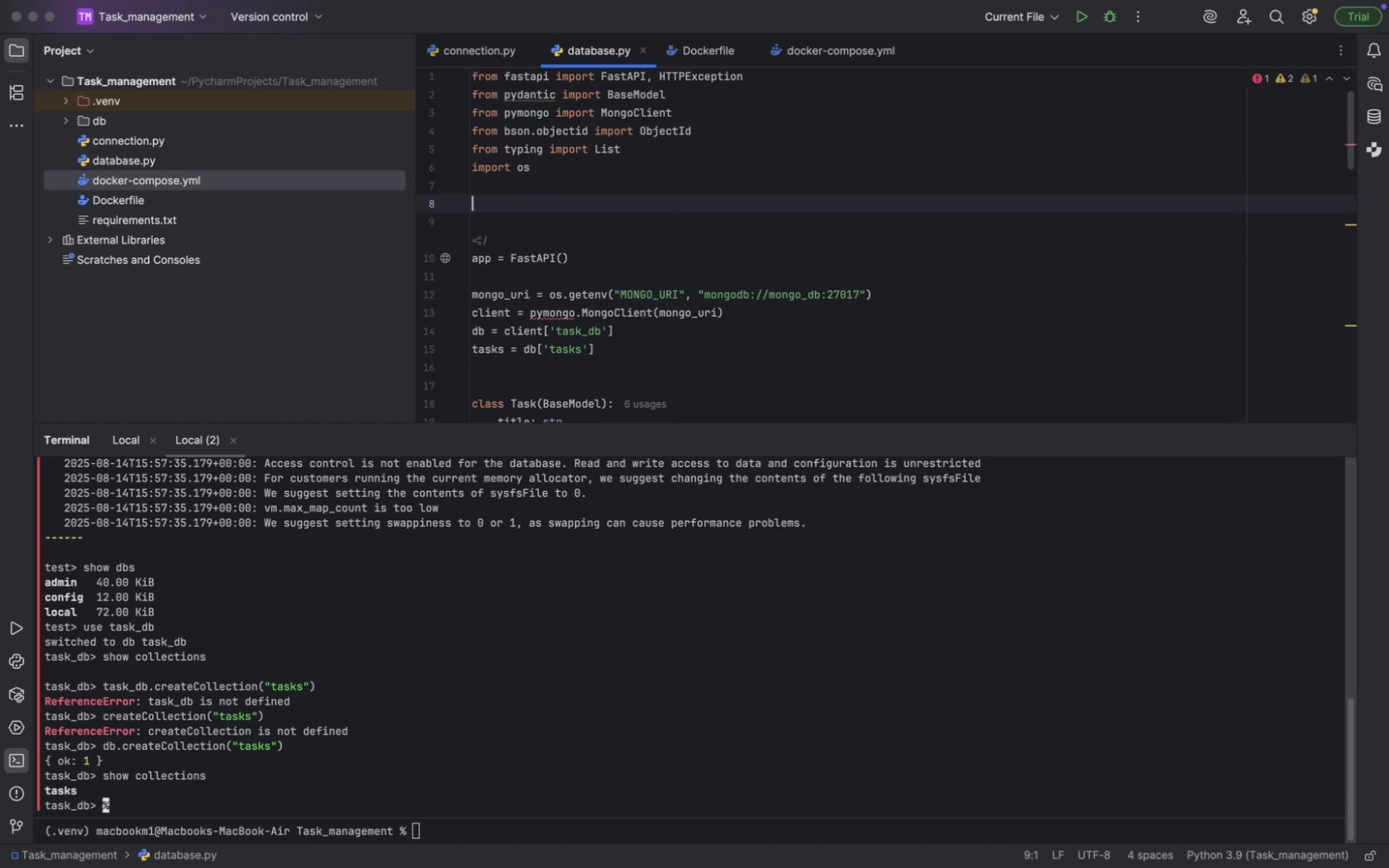 
key(Backspace)
 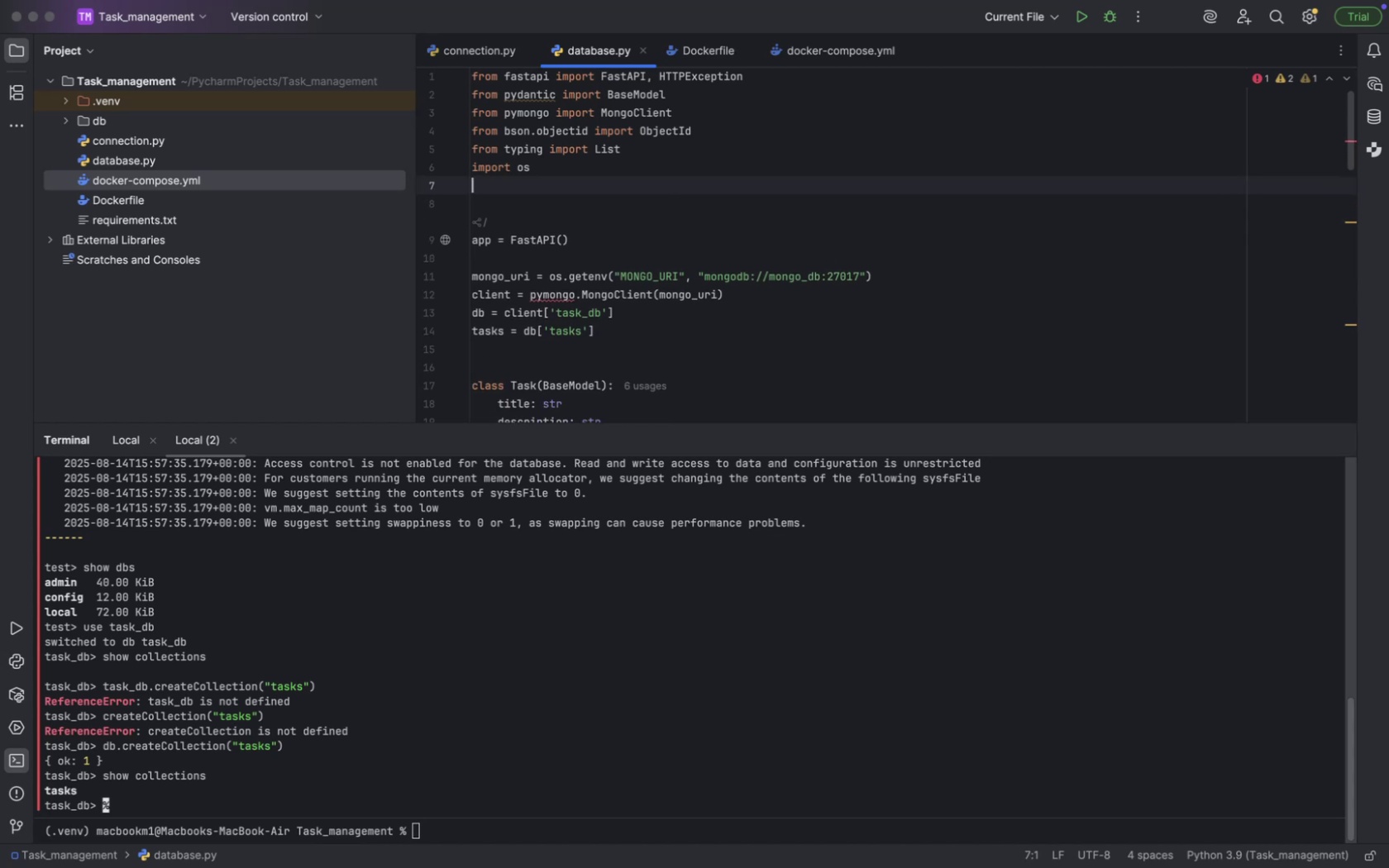 
key(Backspace)
 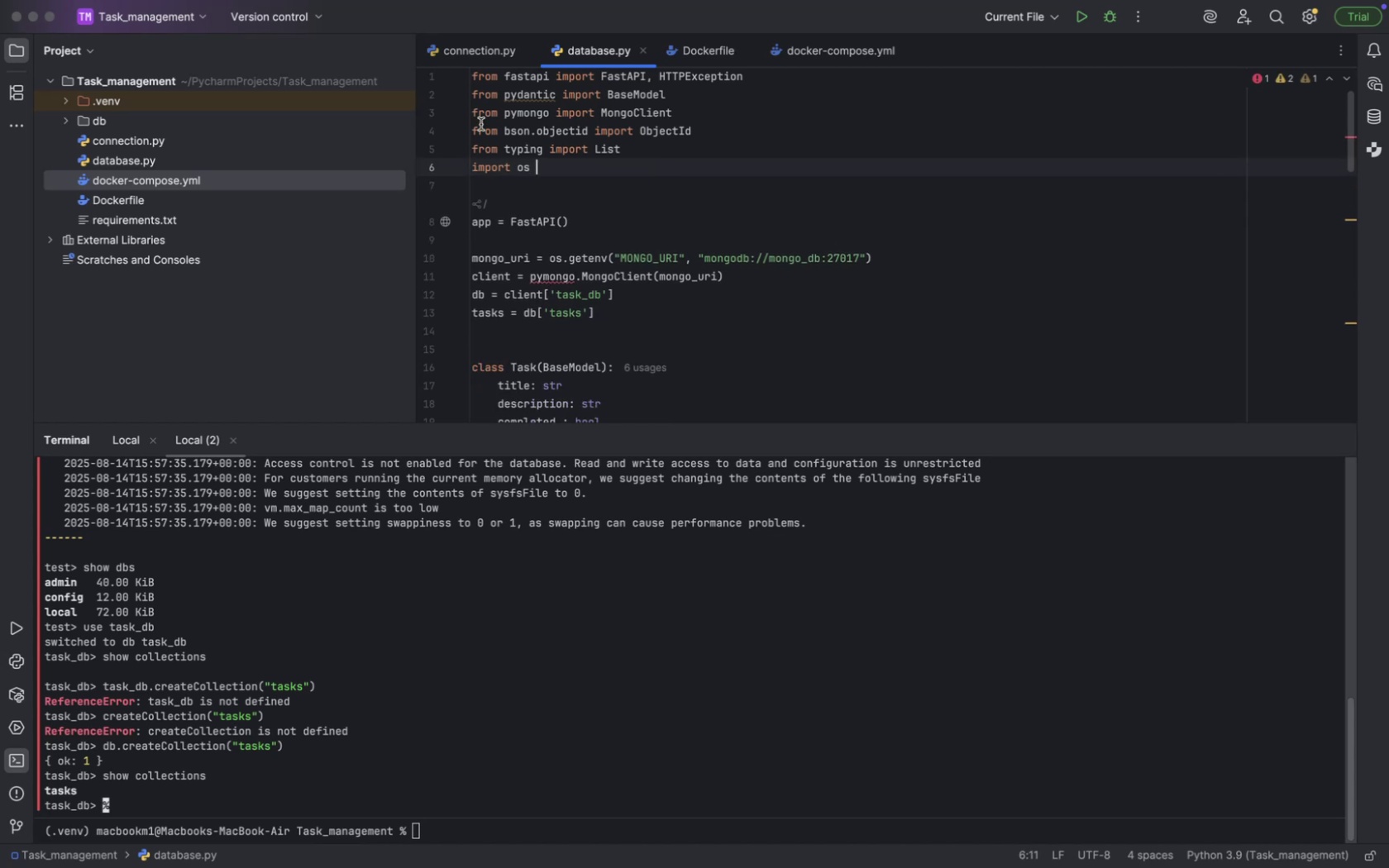 
mouse_move([566, 274])
 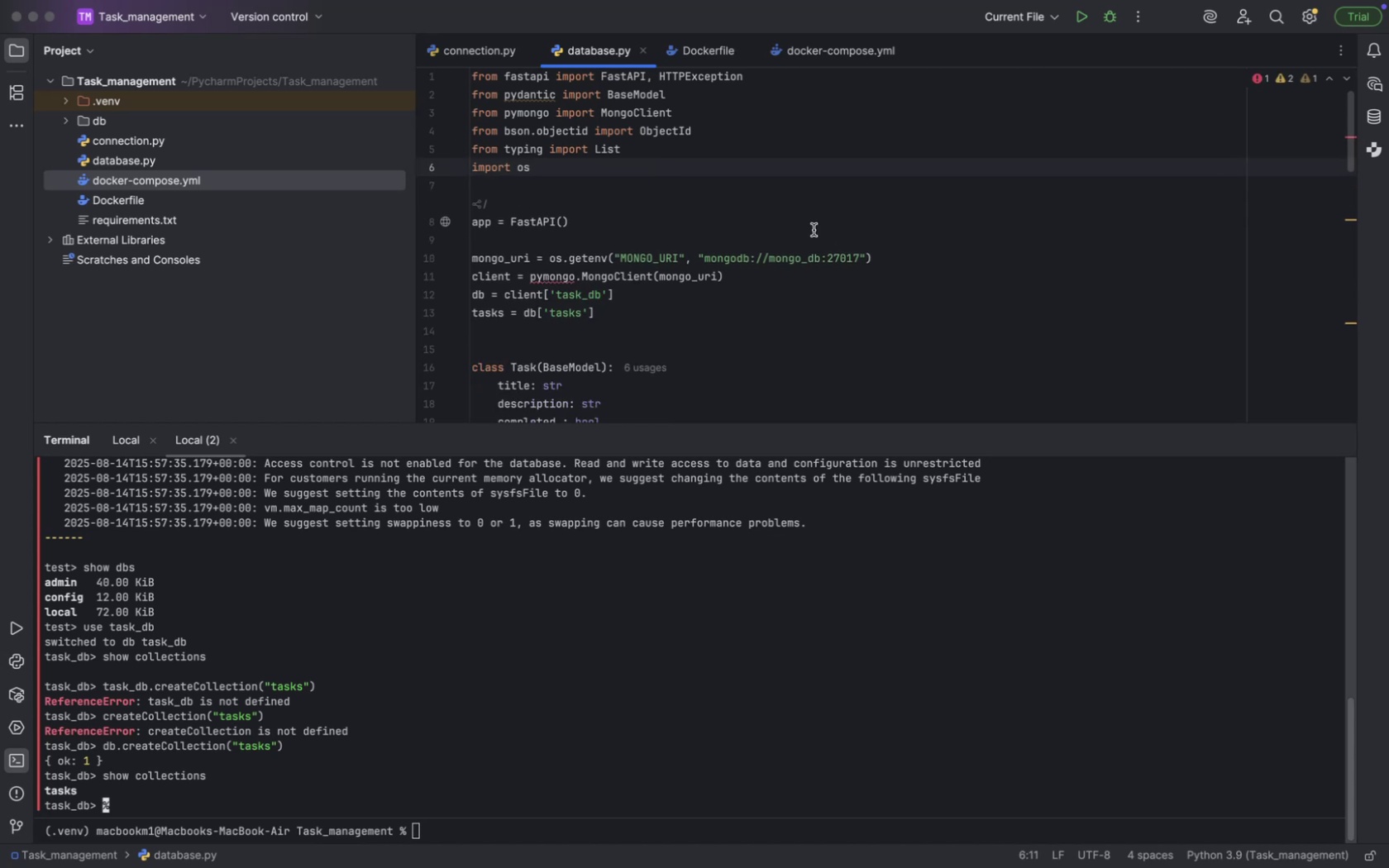 
key(Meta+CommandLeft)
 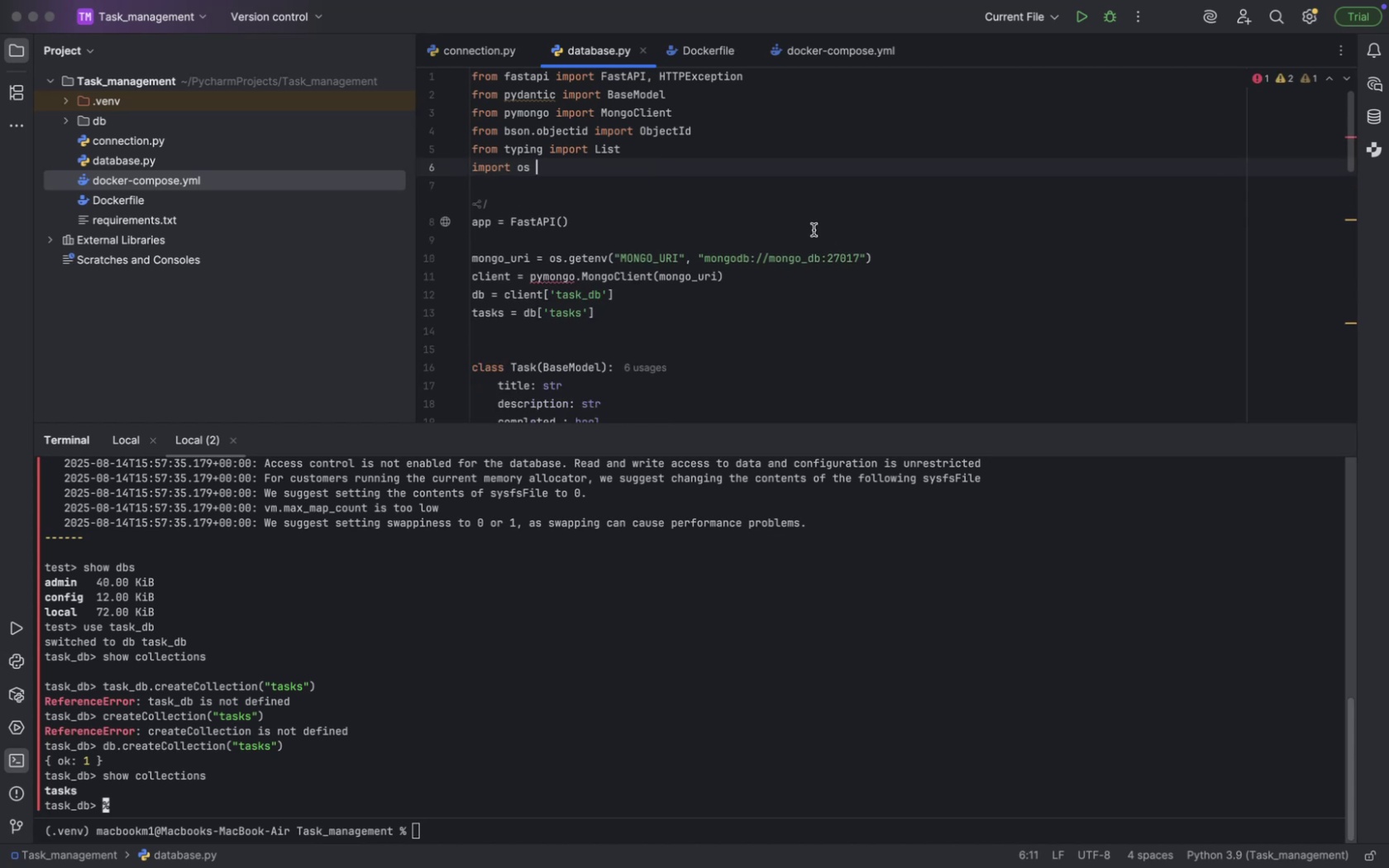 
key(Meta+Tab)
 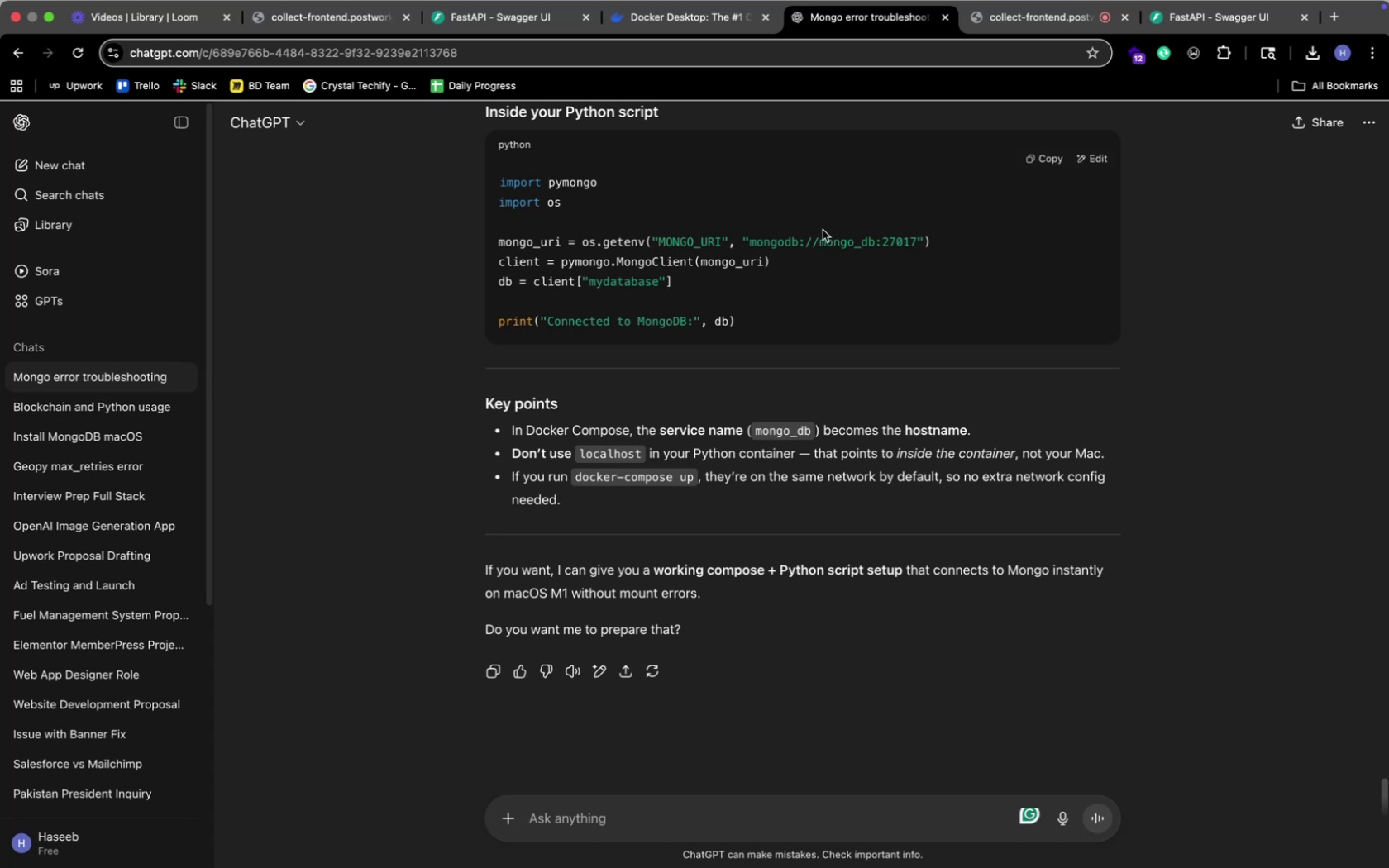 
key(Meta+CommandLeft)
 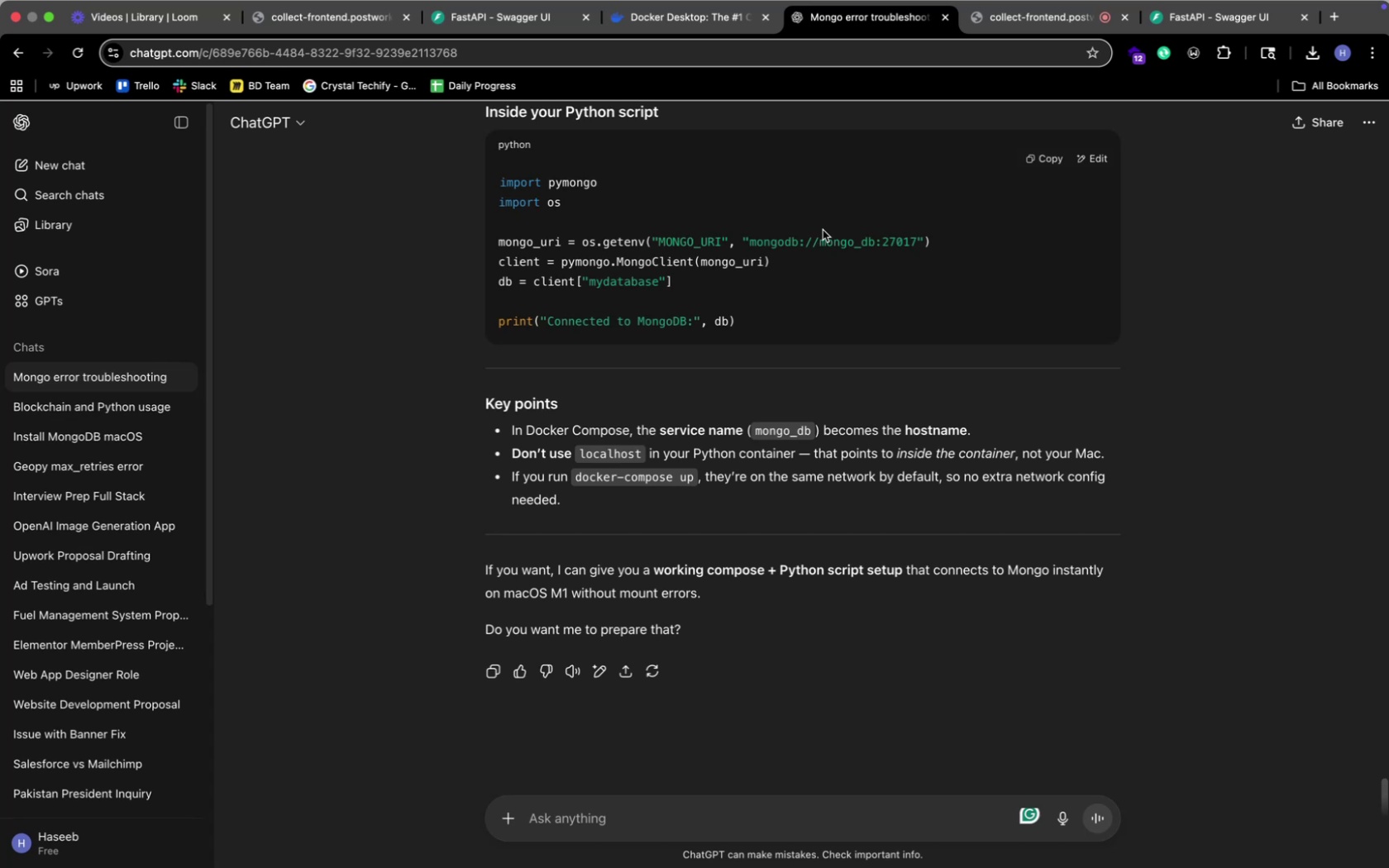 
key(Meta+Tab)
 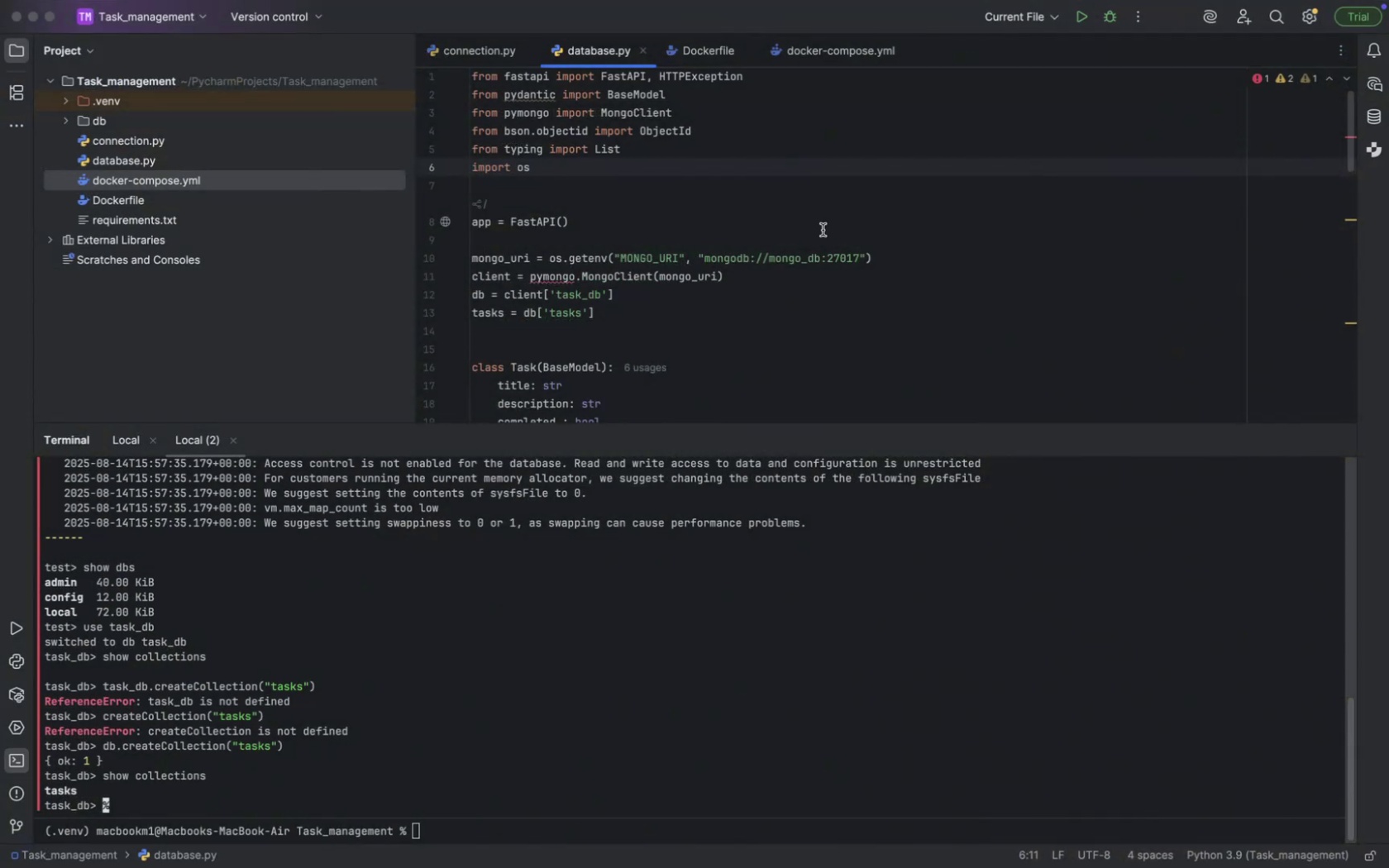 
key(Meta+CommandLeft)
 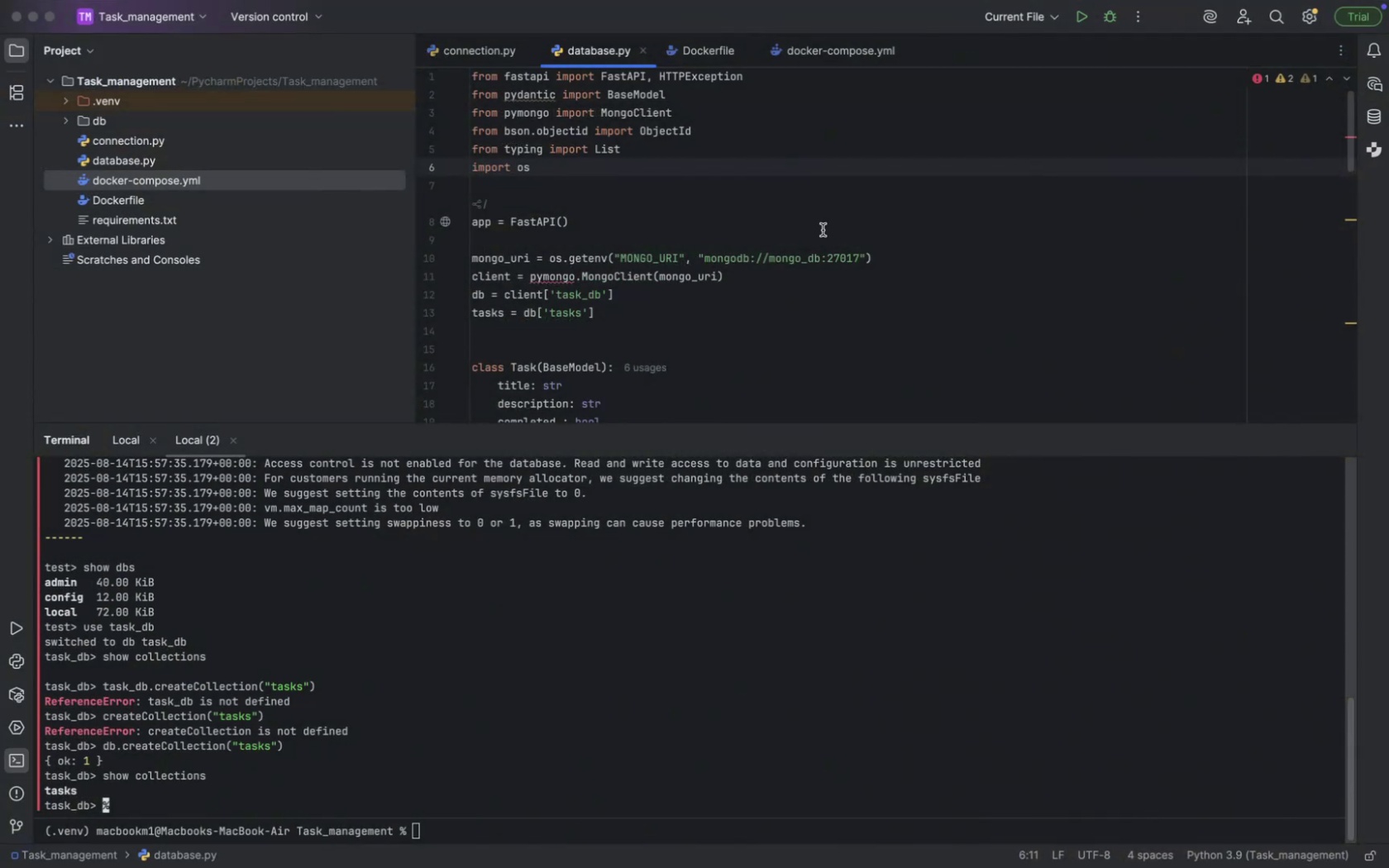 
key(Meta+Tab)
 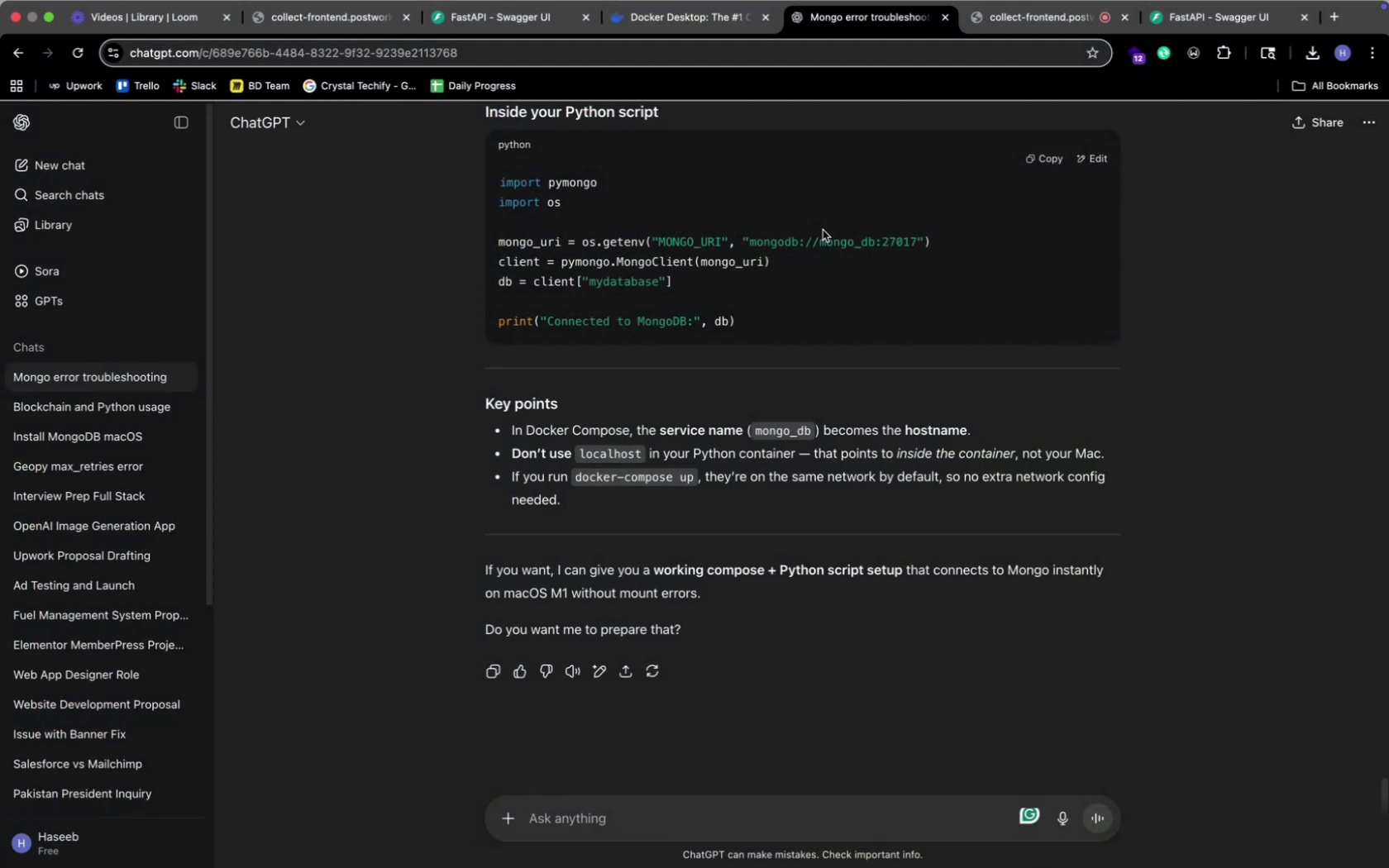 
scroll: coordinate [822, 230], scroll_direction: up, amount: 16.0
 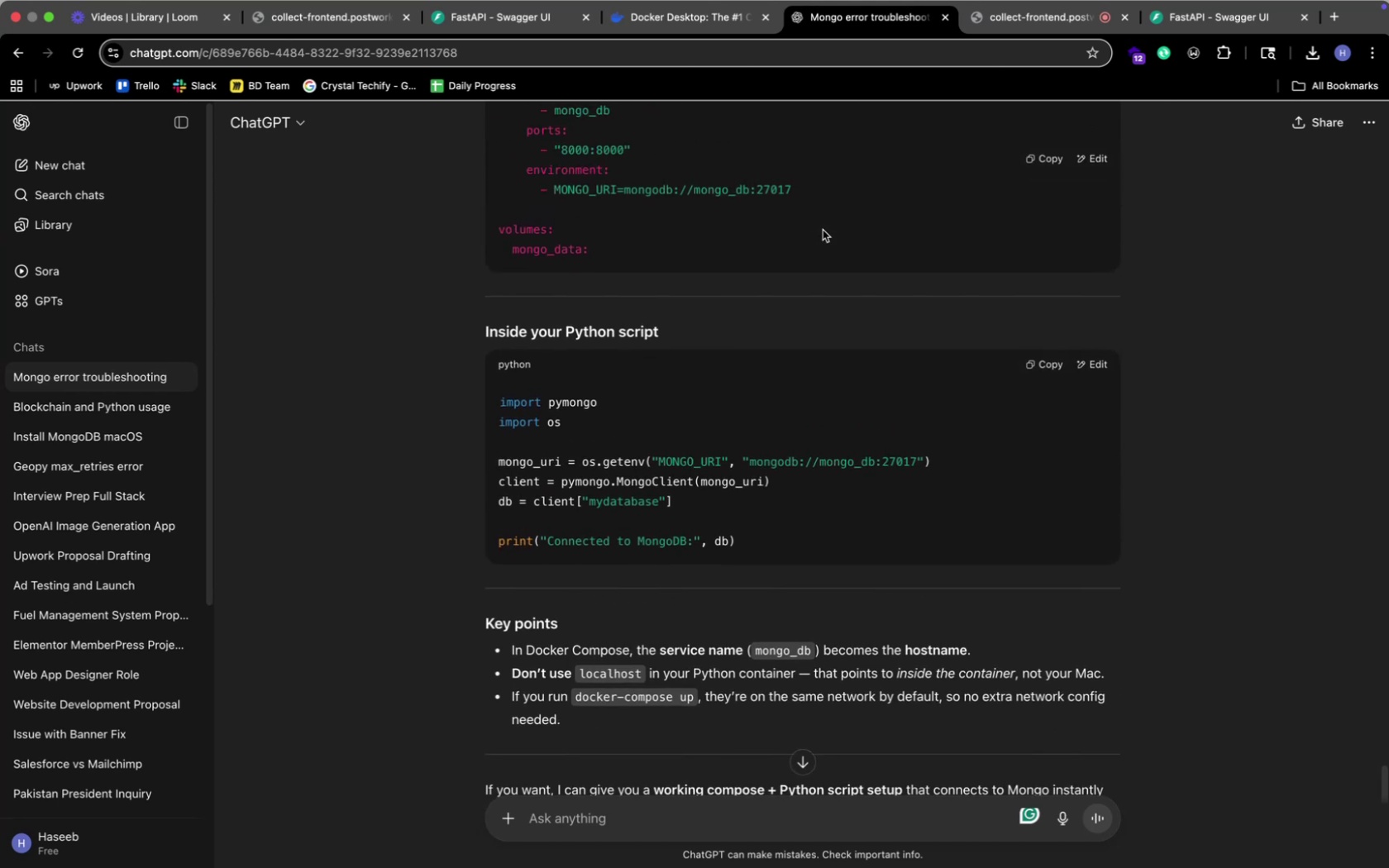 
scroll: coordinate [822, 230], scroll_direction: down, amount: 78.0
 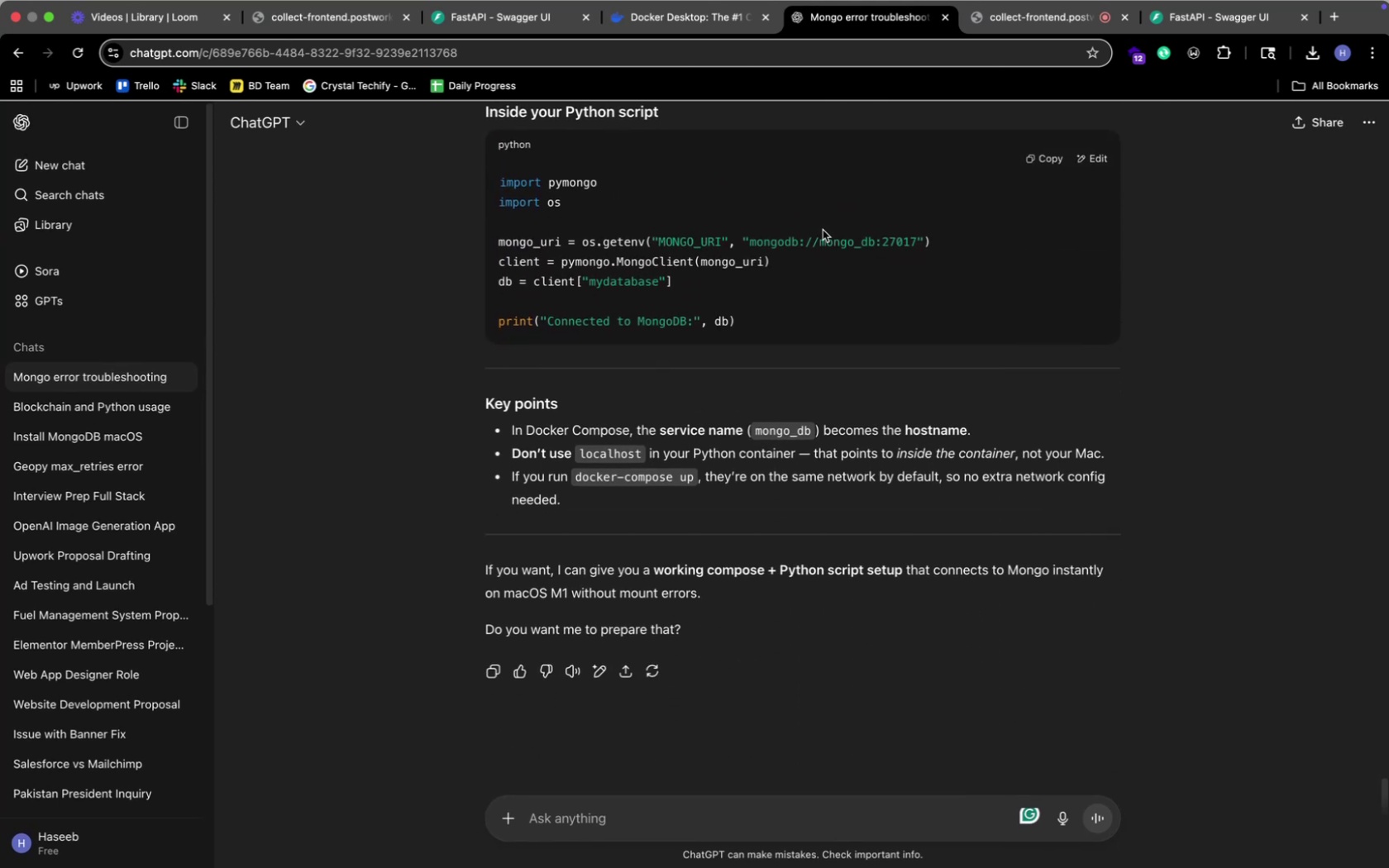 
key(Meta+CommandLeft)
 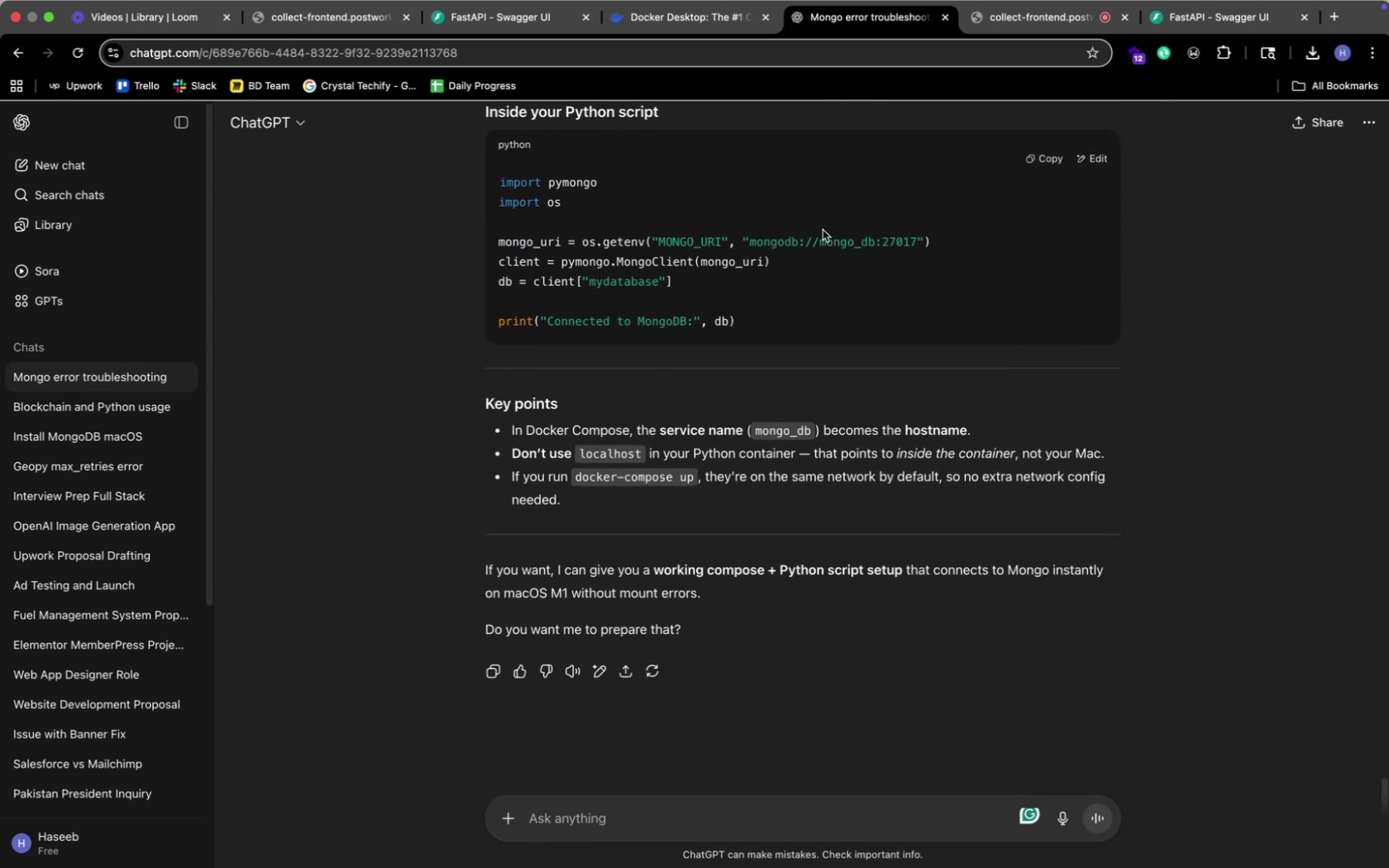 
key(Meta+Tab)
 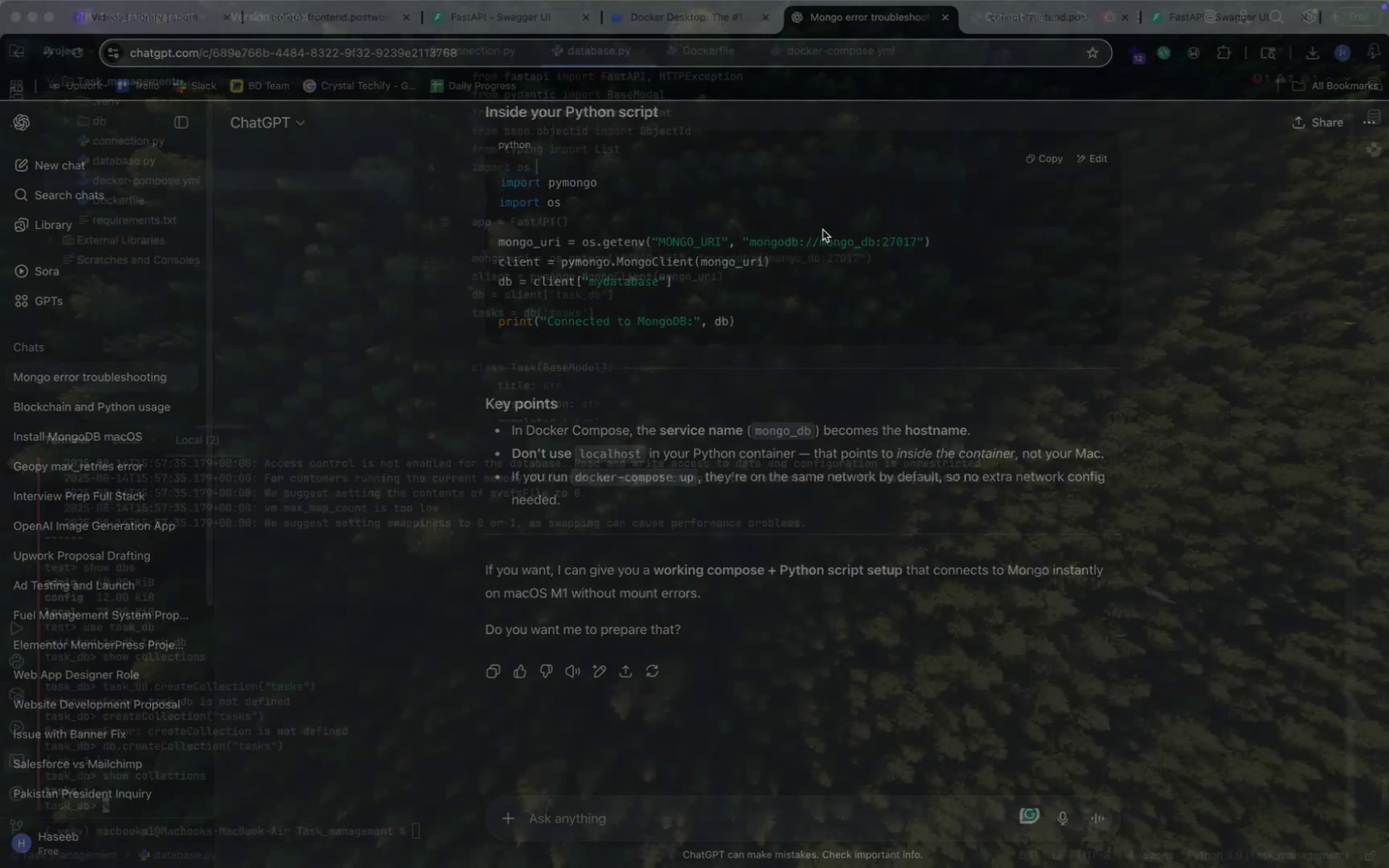 
key(Meta+CommandLeft)
 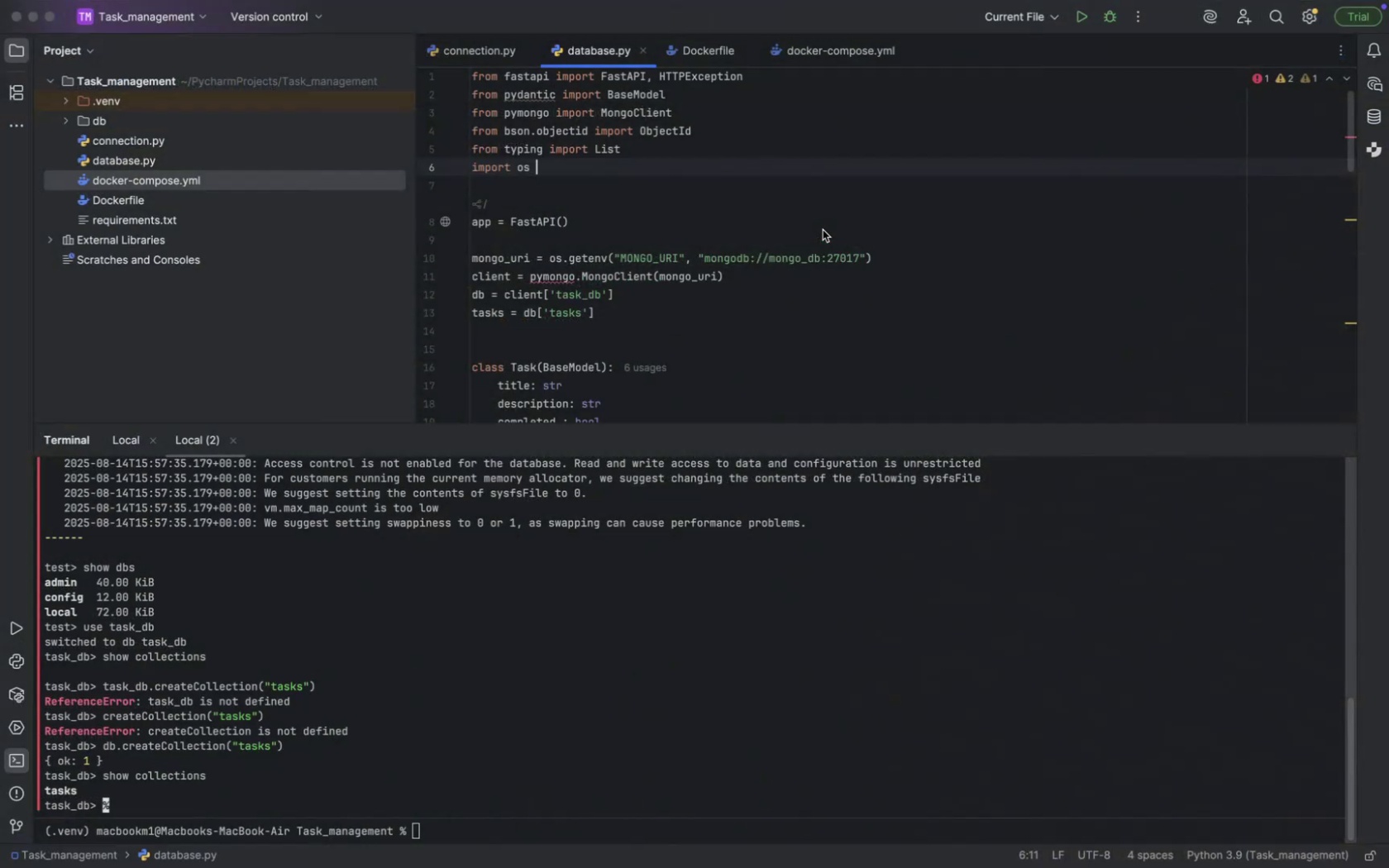 
key(Meta+Tab)
 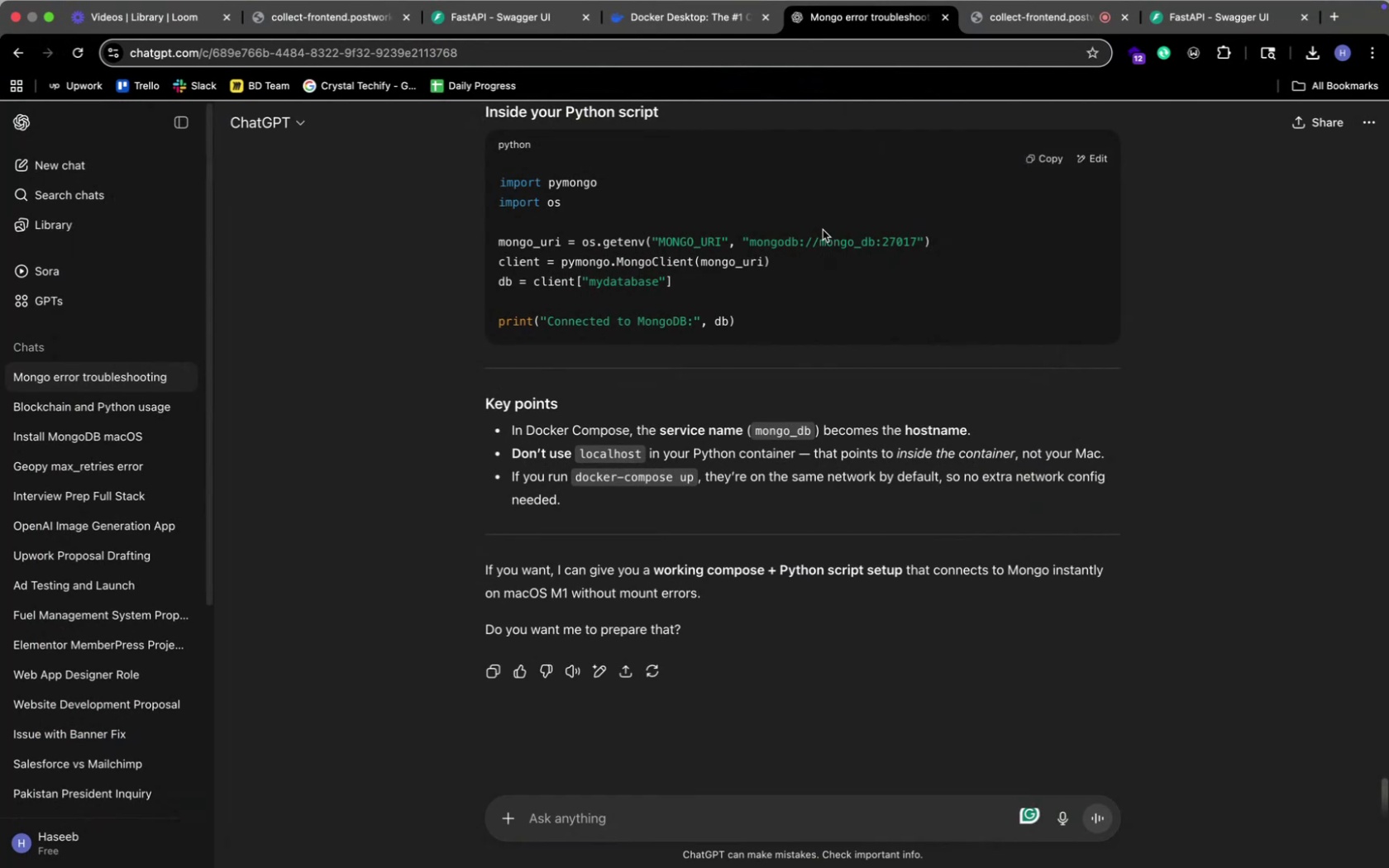 
wait(11.57)
 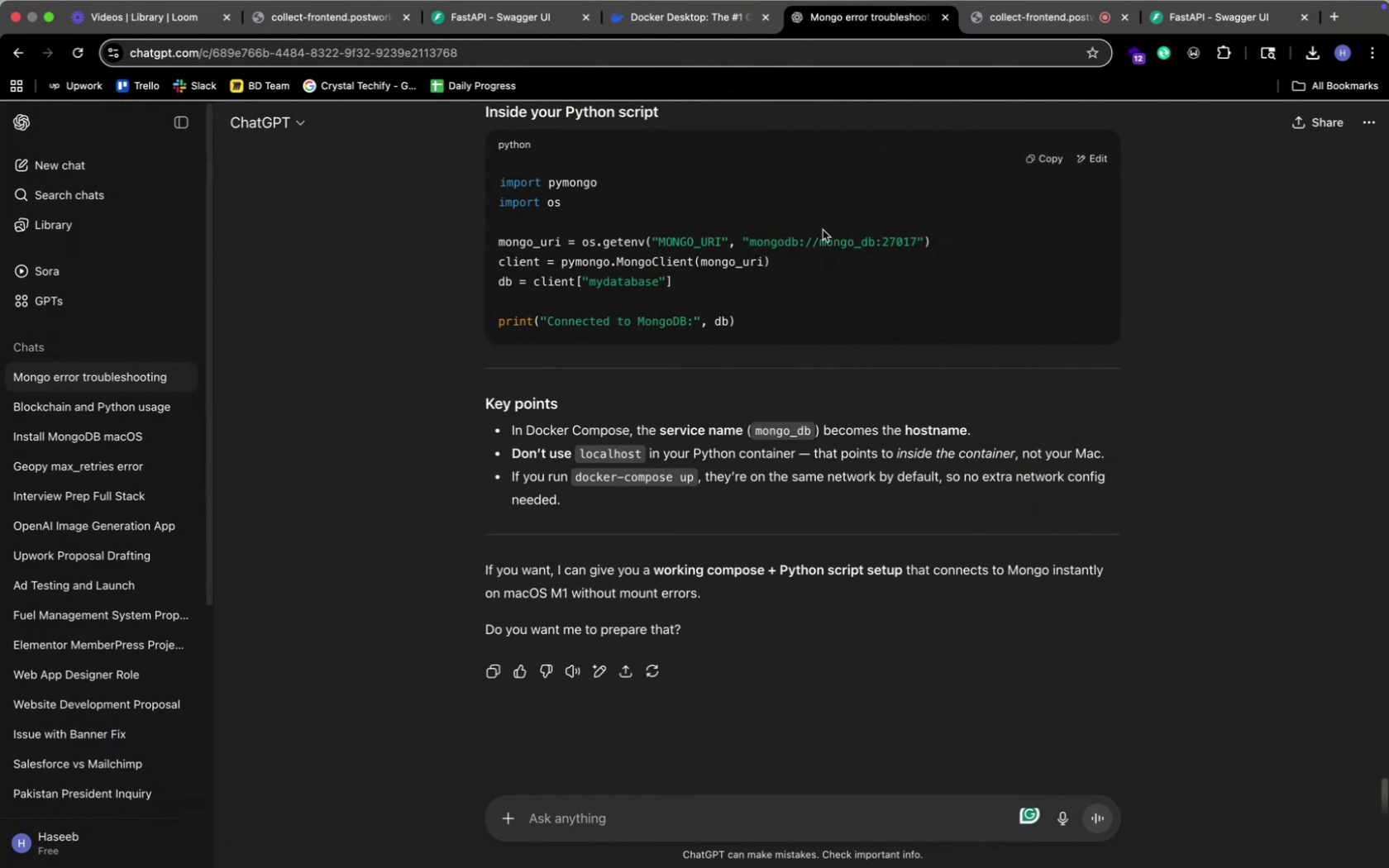 
key(Meta+CommandLeft)
 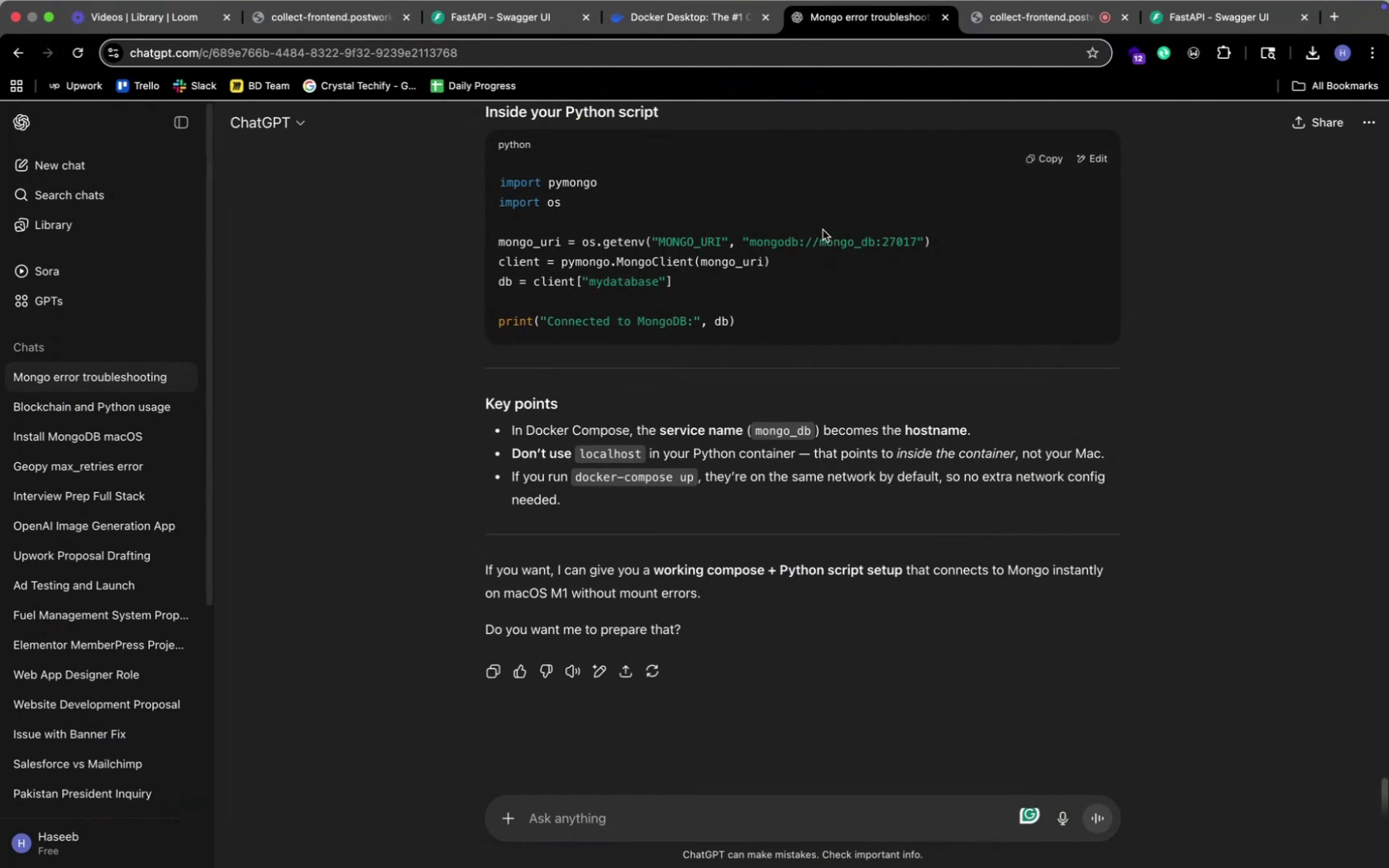 
key(Meta+Tab)
 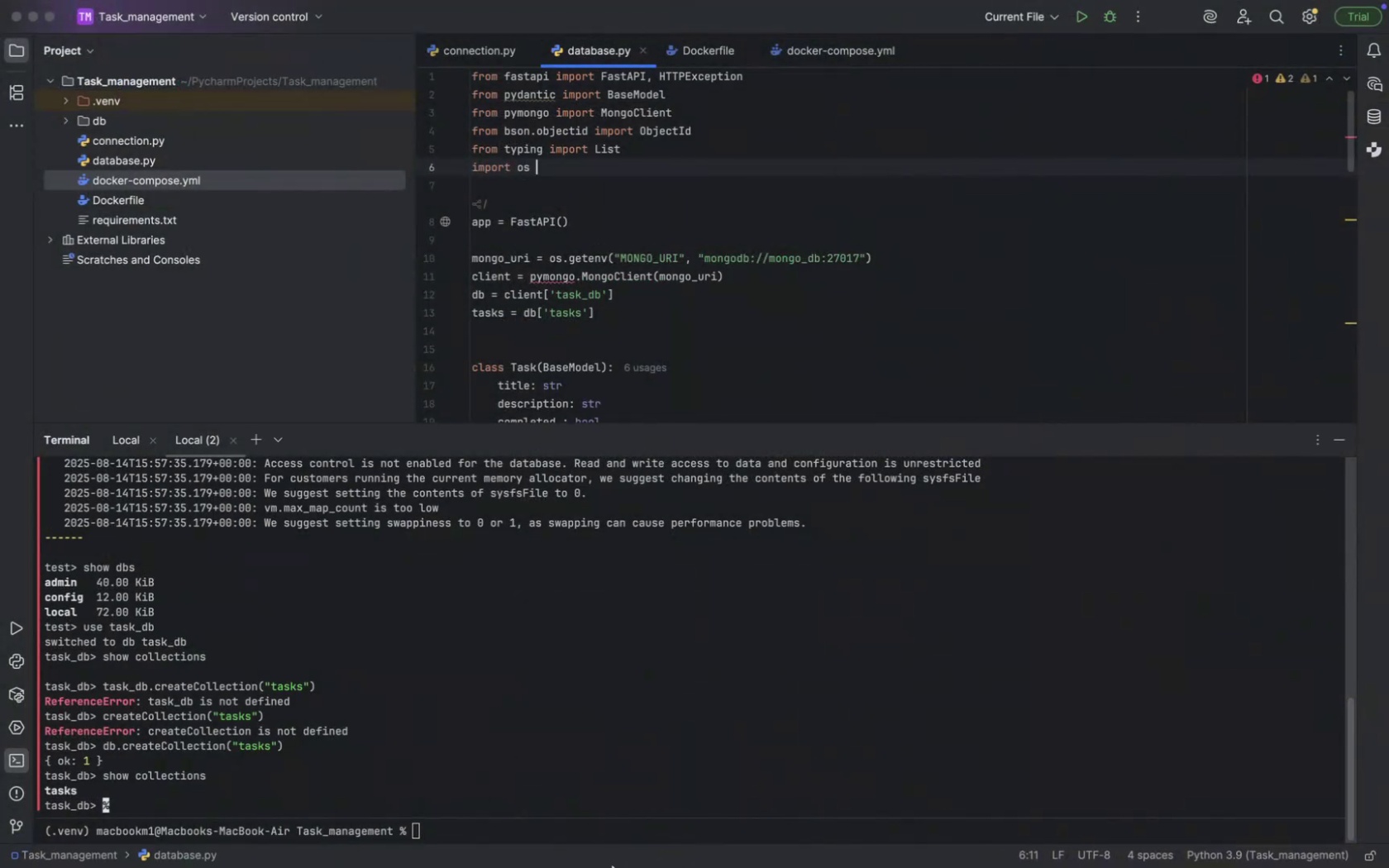 
left_click([520, 825])
 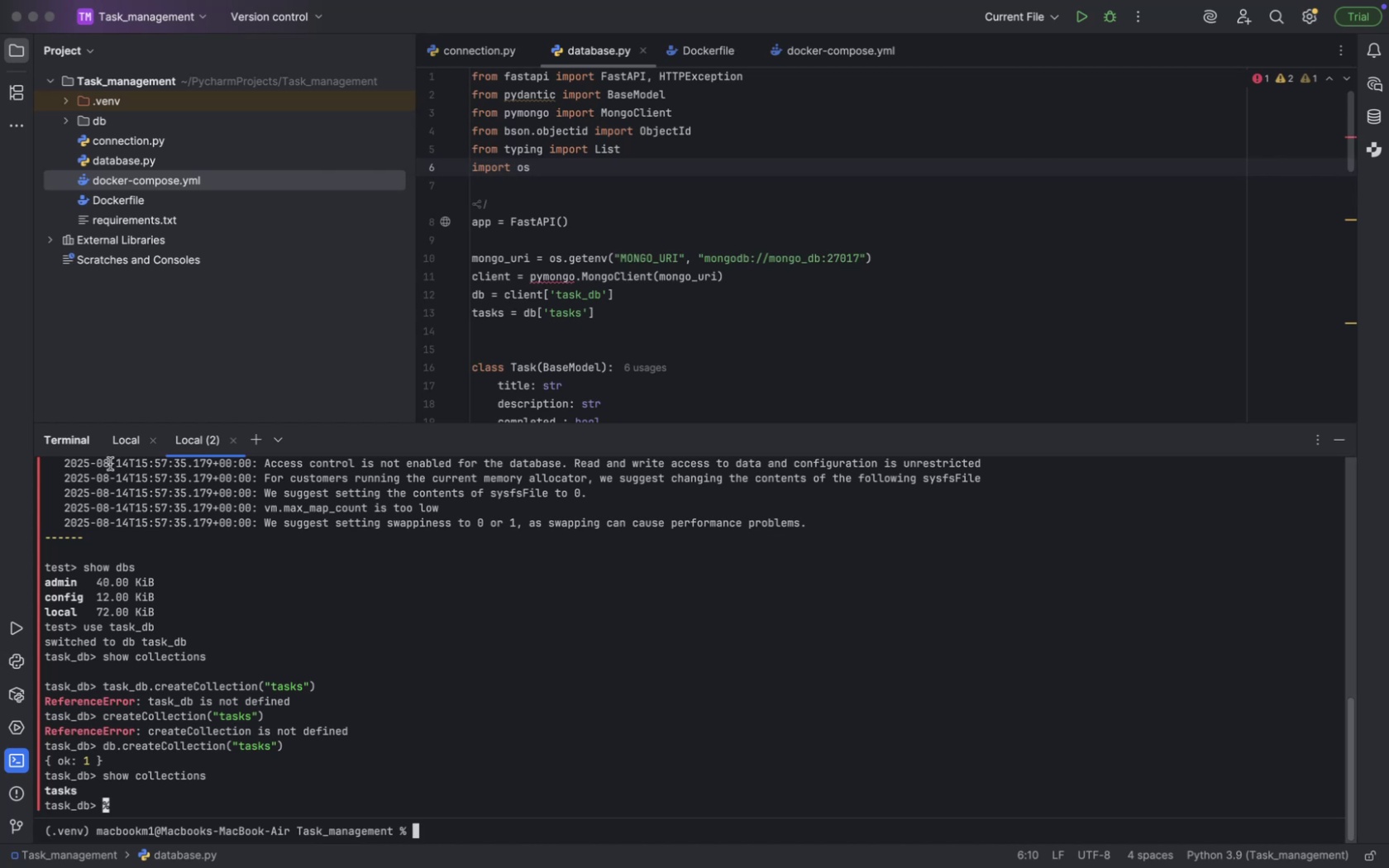 
left_click([116, 453])
 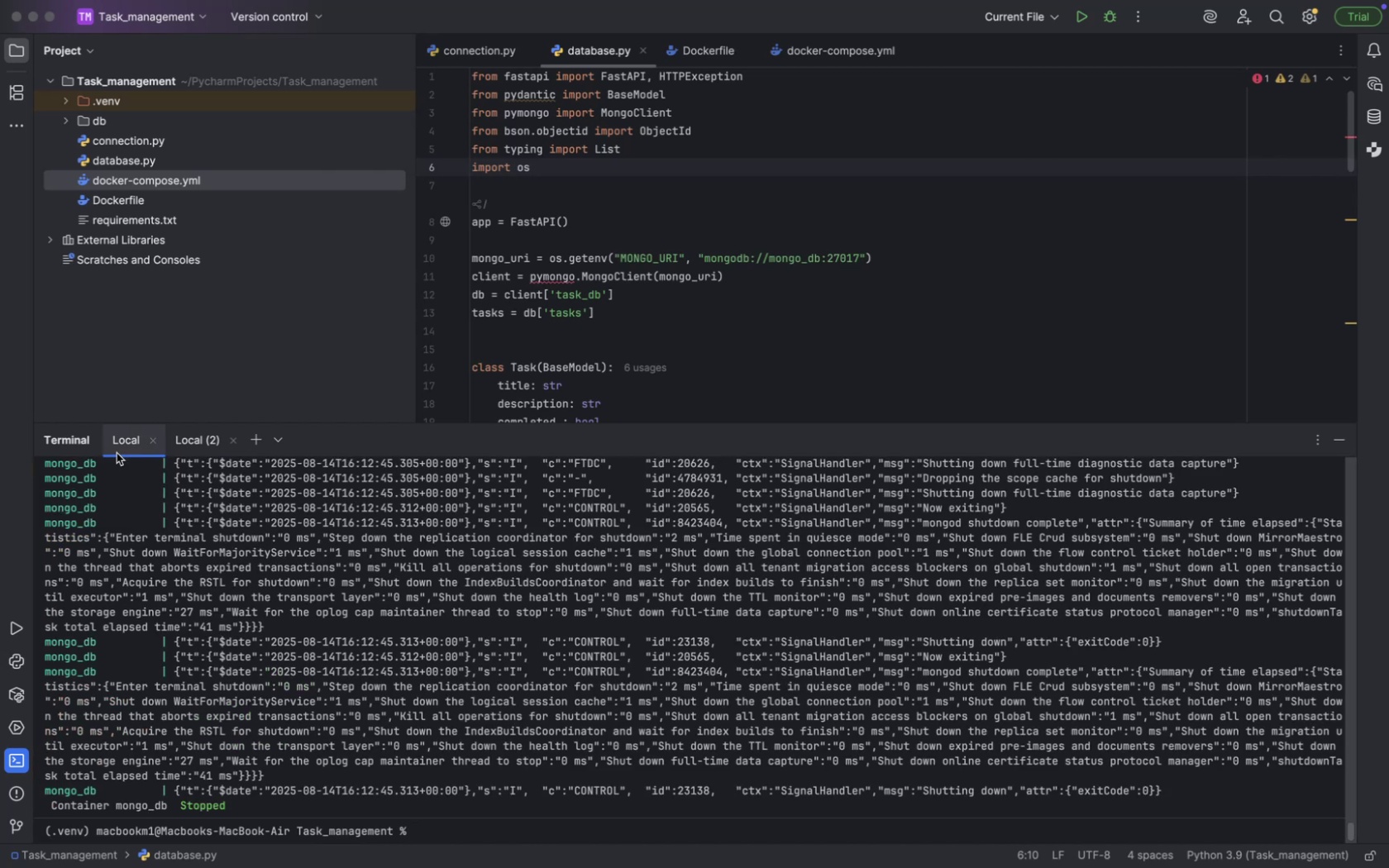 
key(ArrowUp)
 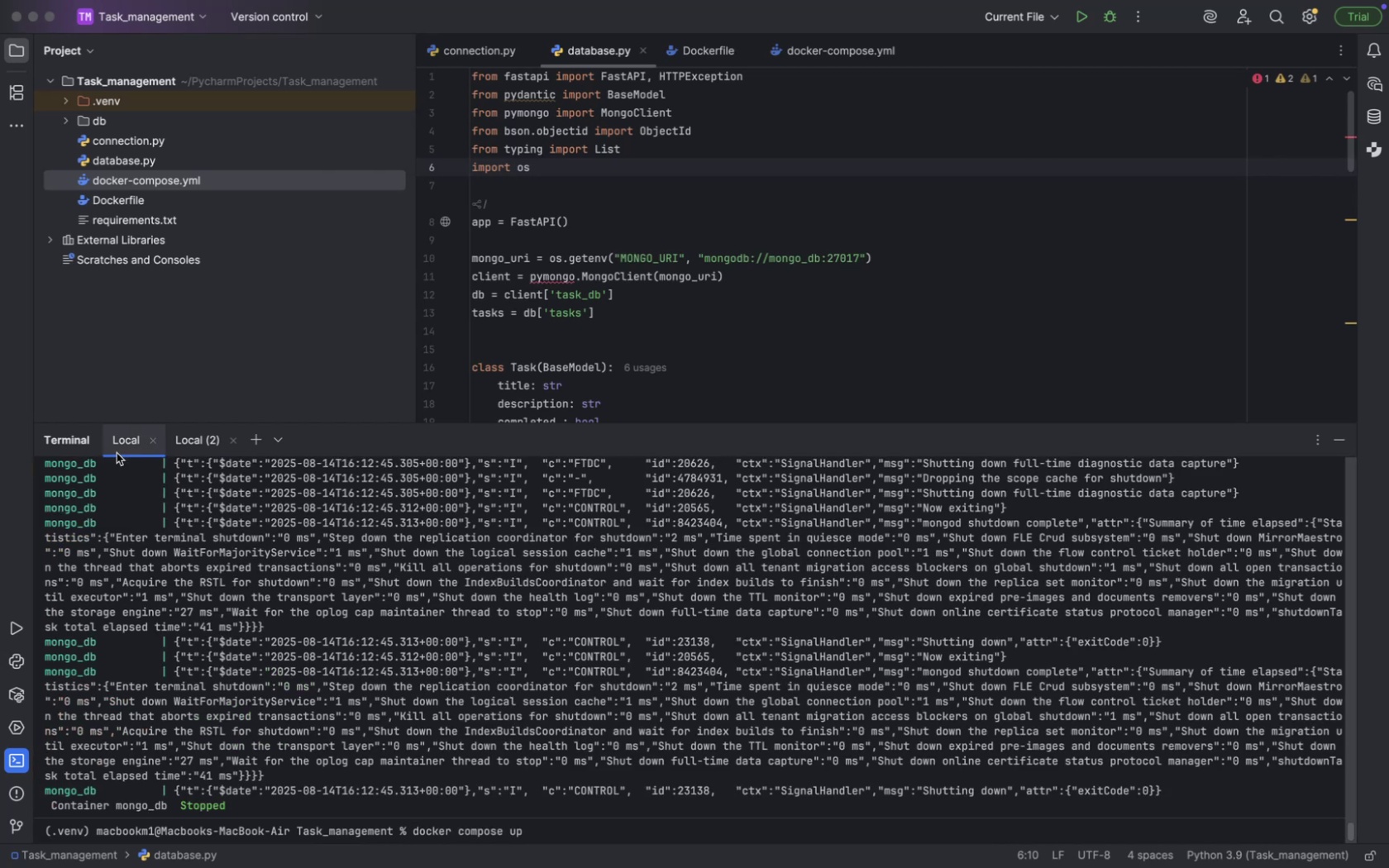 
key(Enter)
 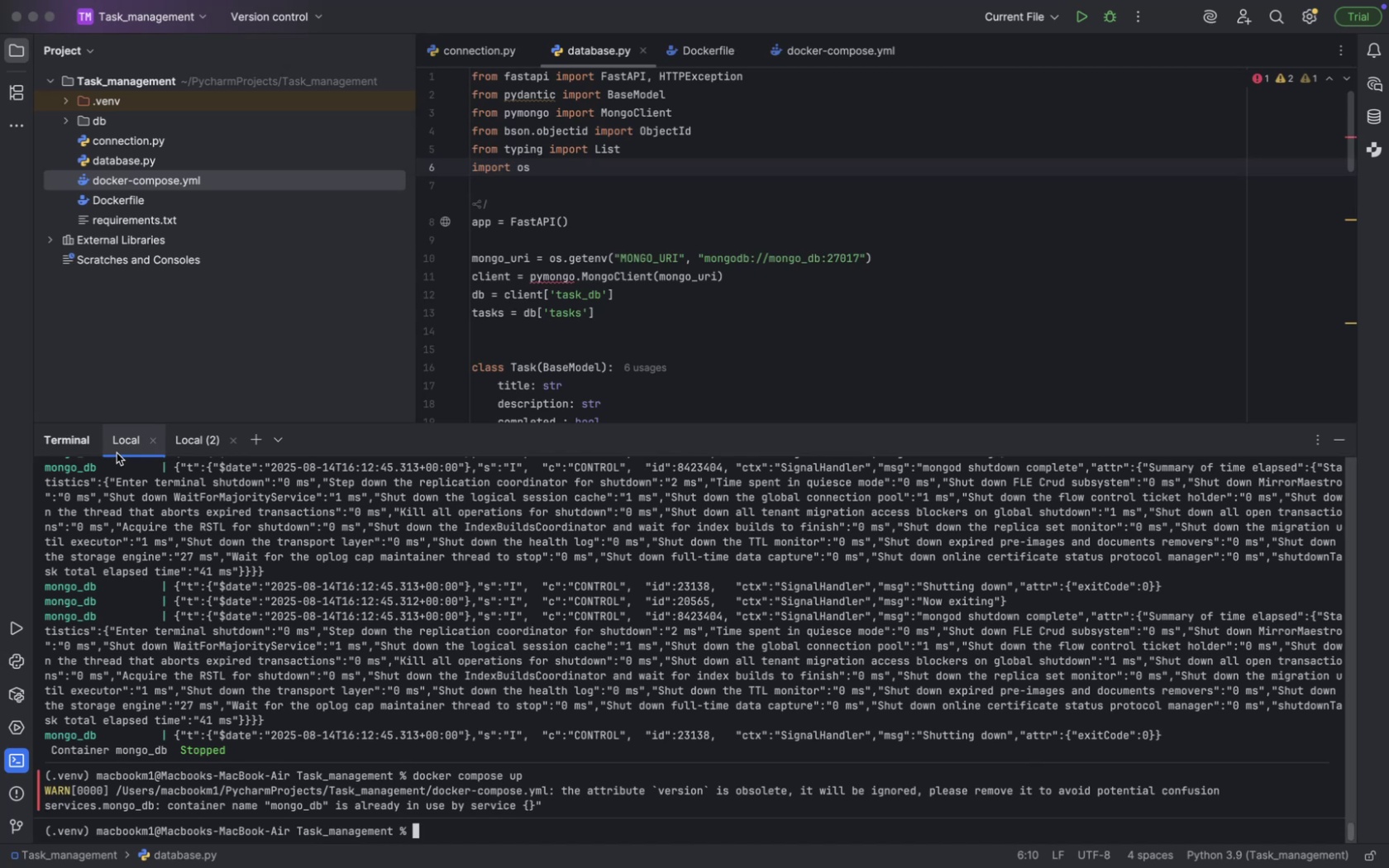 
wait(6.06)
 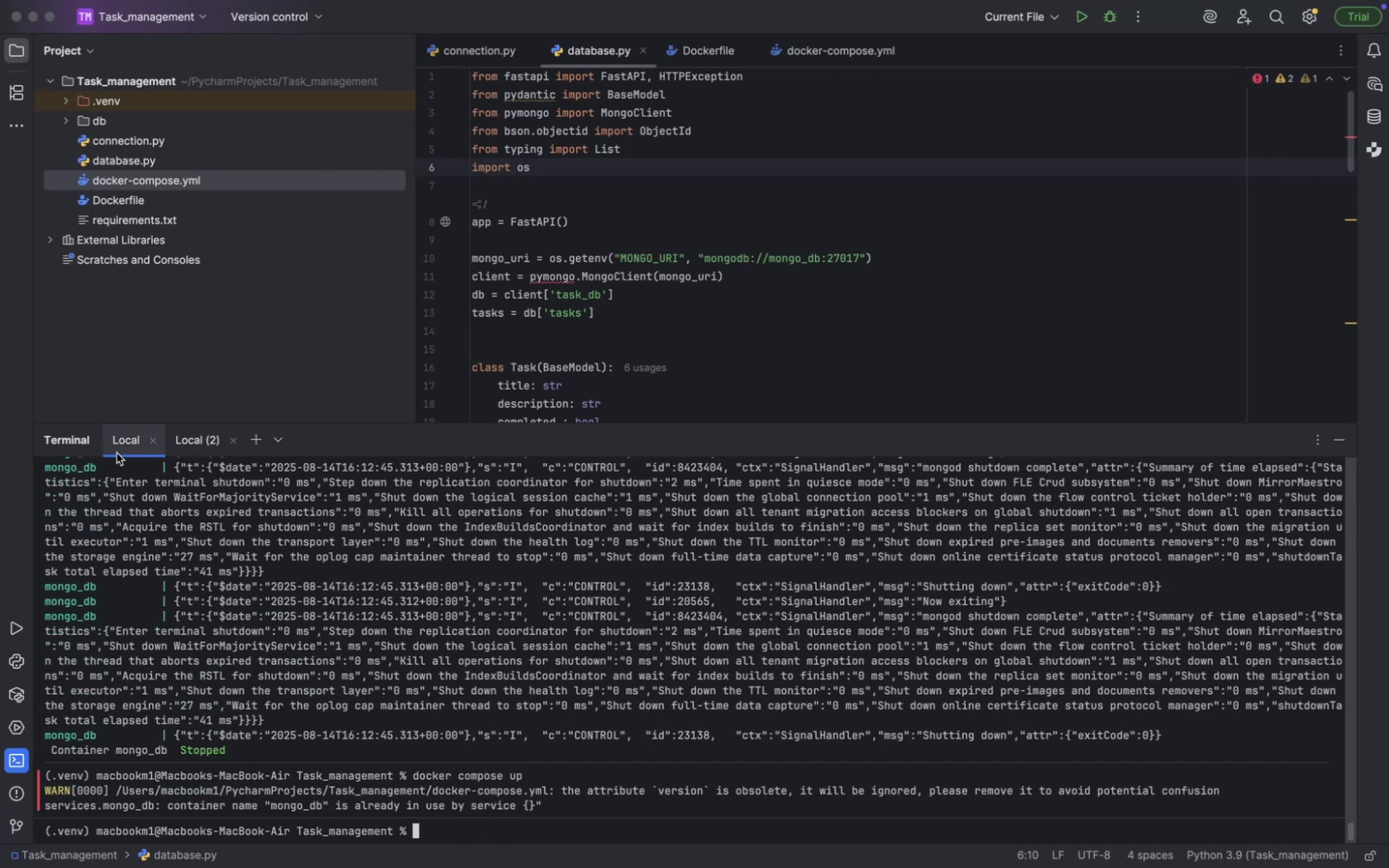 
key(Meta+Tab)
 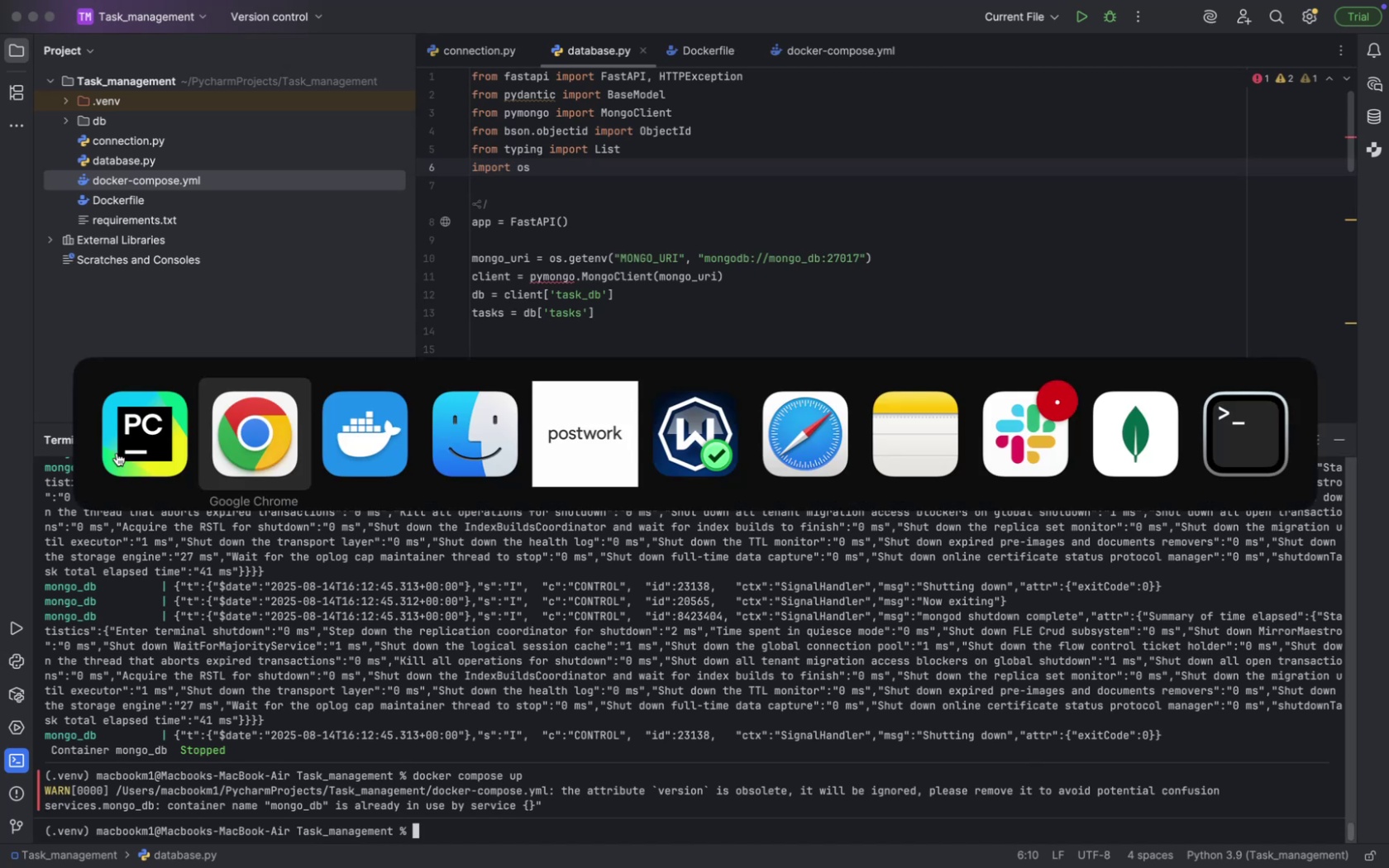 
key(Meta+ArrowRight)
 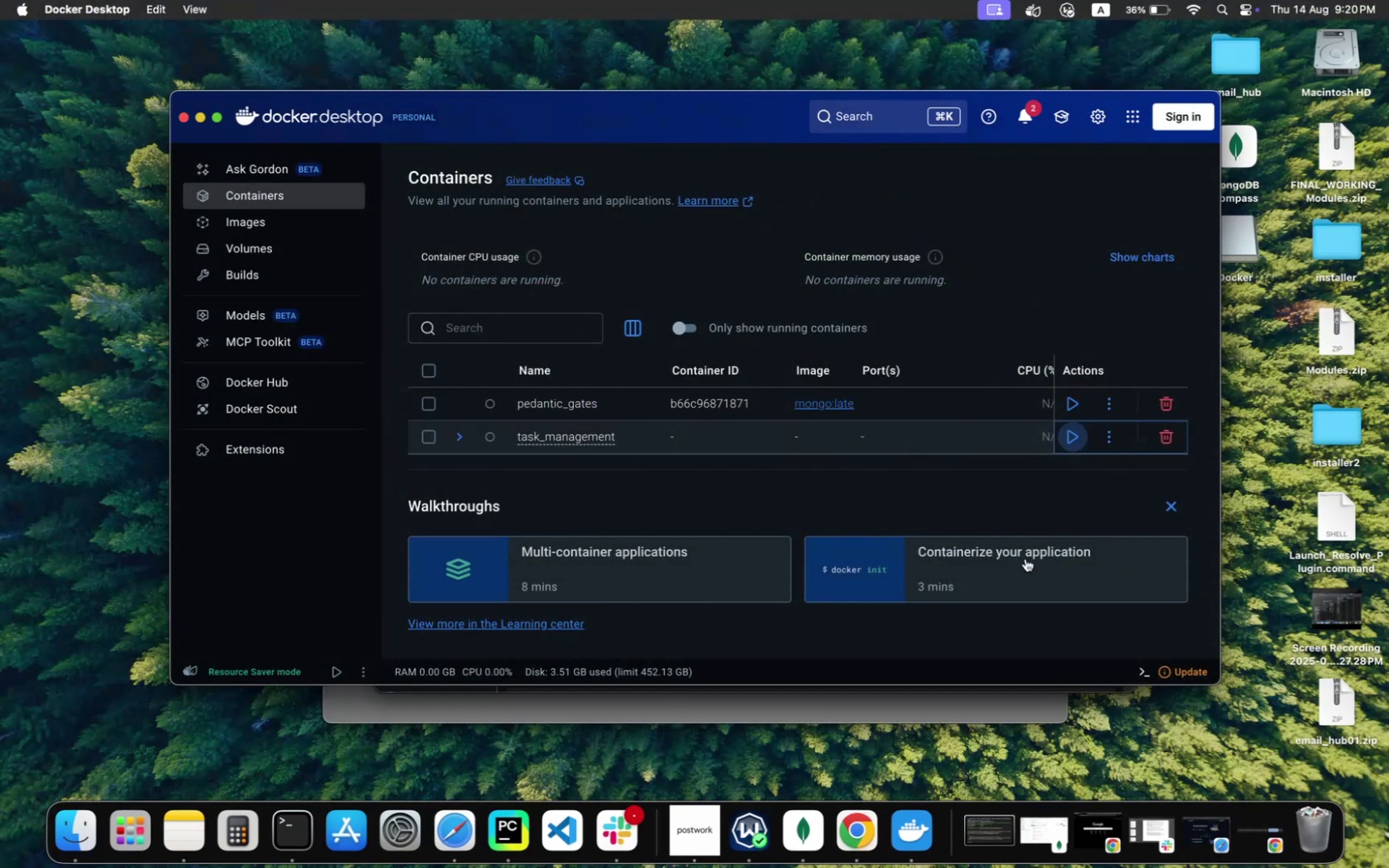 
scroll: coordinate [805, 421], scroll_direction: down, amount: 56.0
 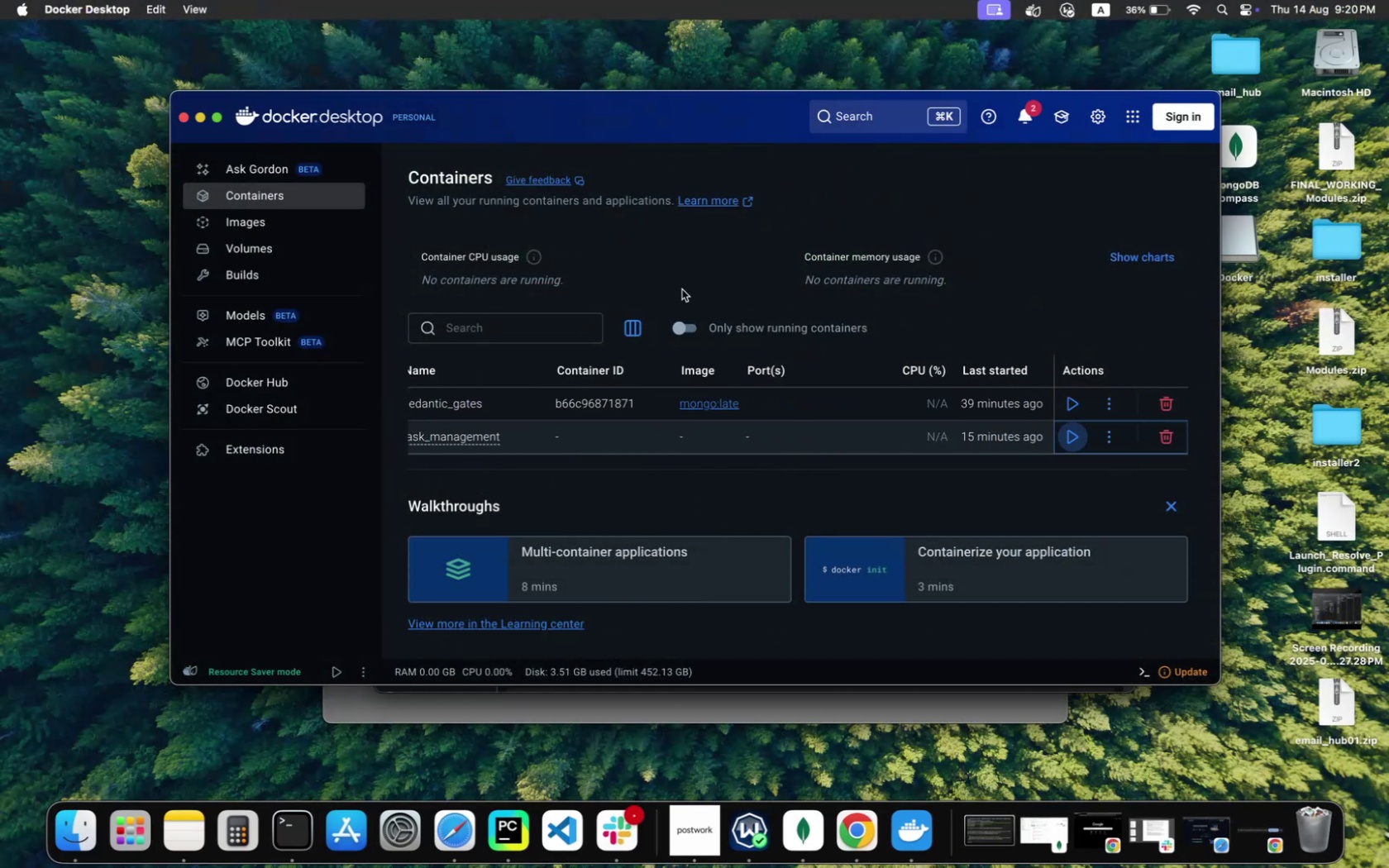 
left_click([677, 285])
 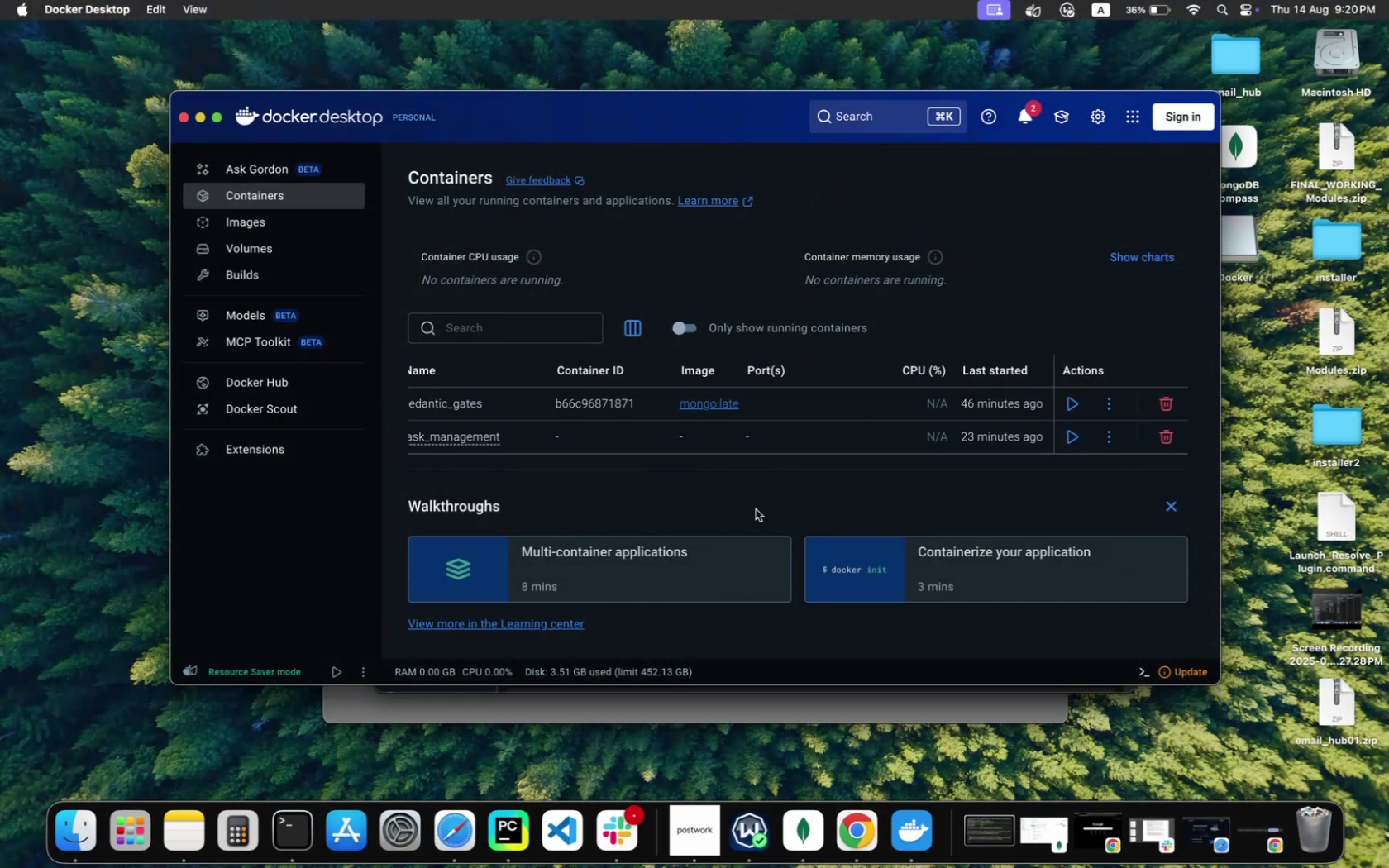 
scroll: coordinate [744, 429], scroll_direction: up, amount: 36.0
 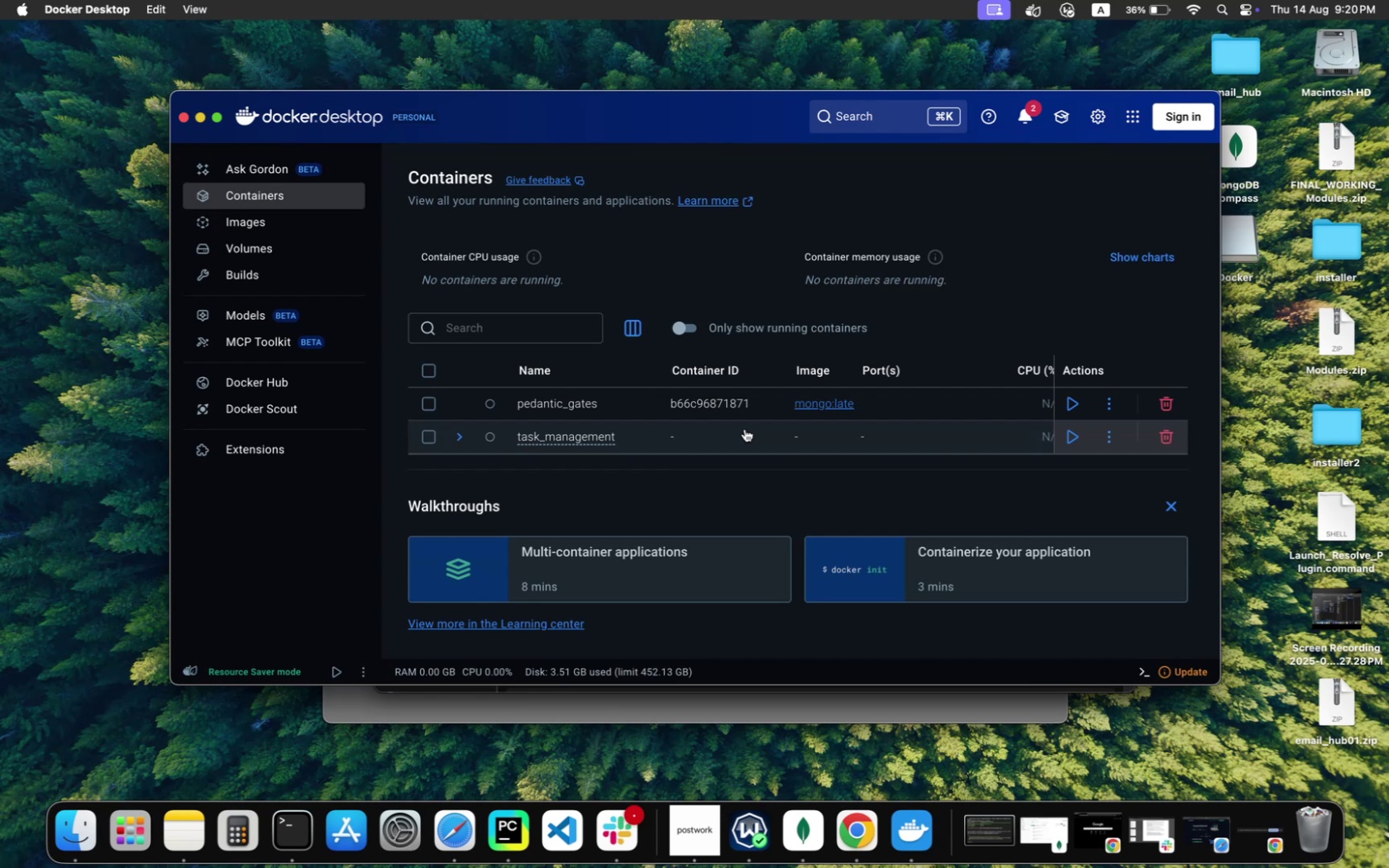 
key(Meta+CommandLeft)
 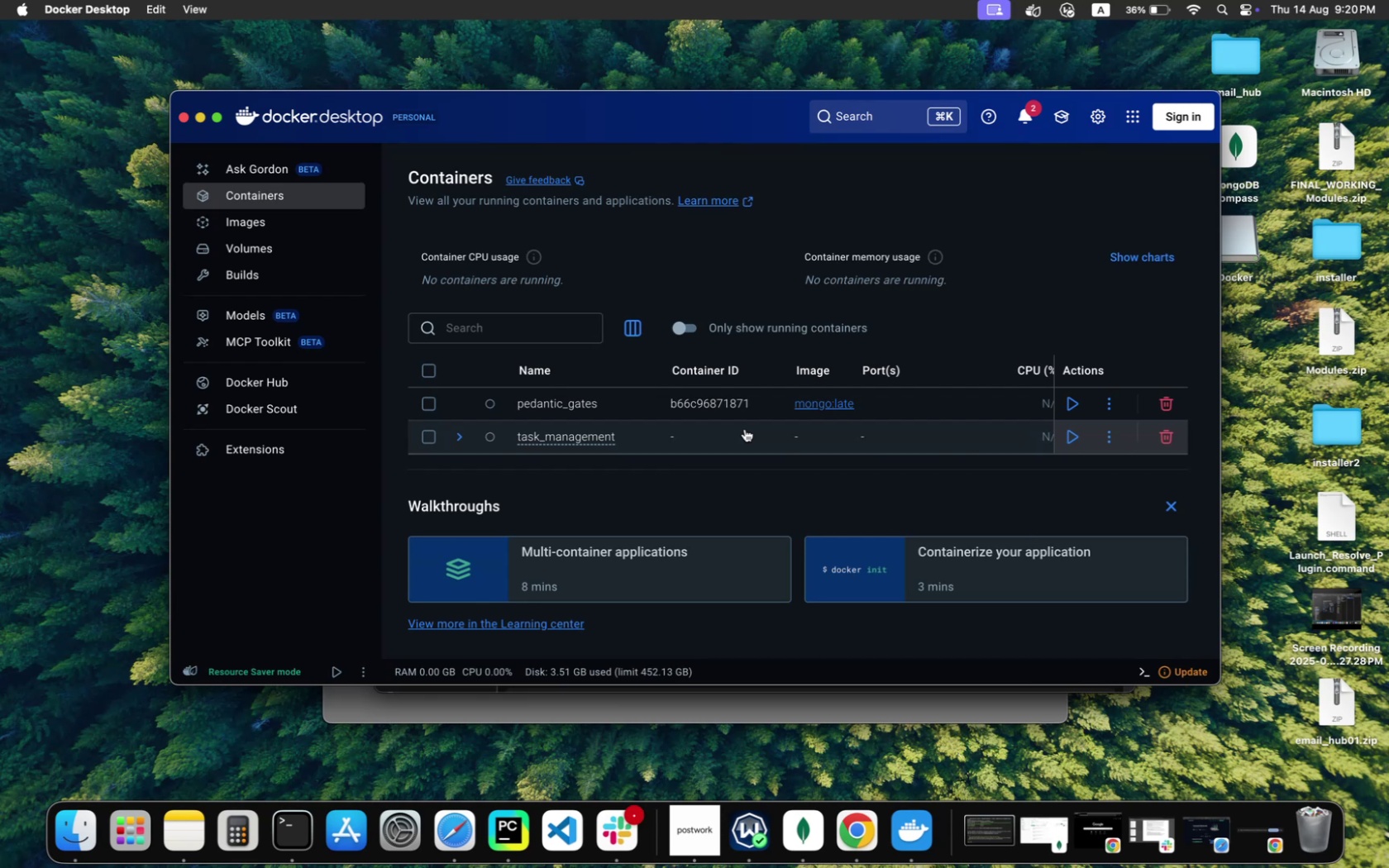 
key(Meta+Tab)
 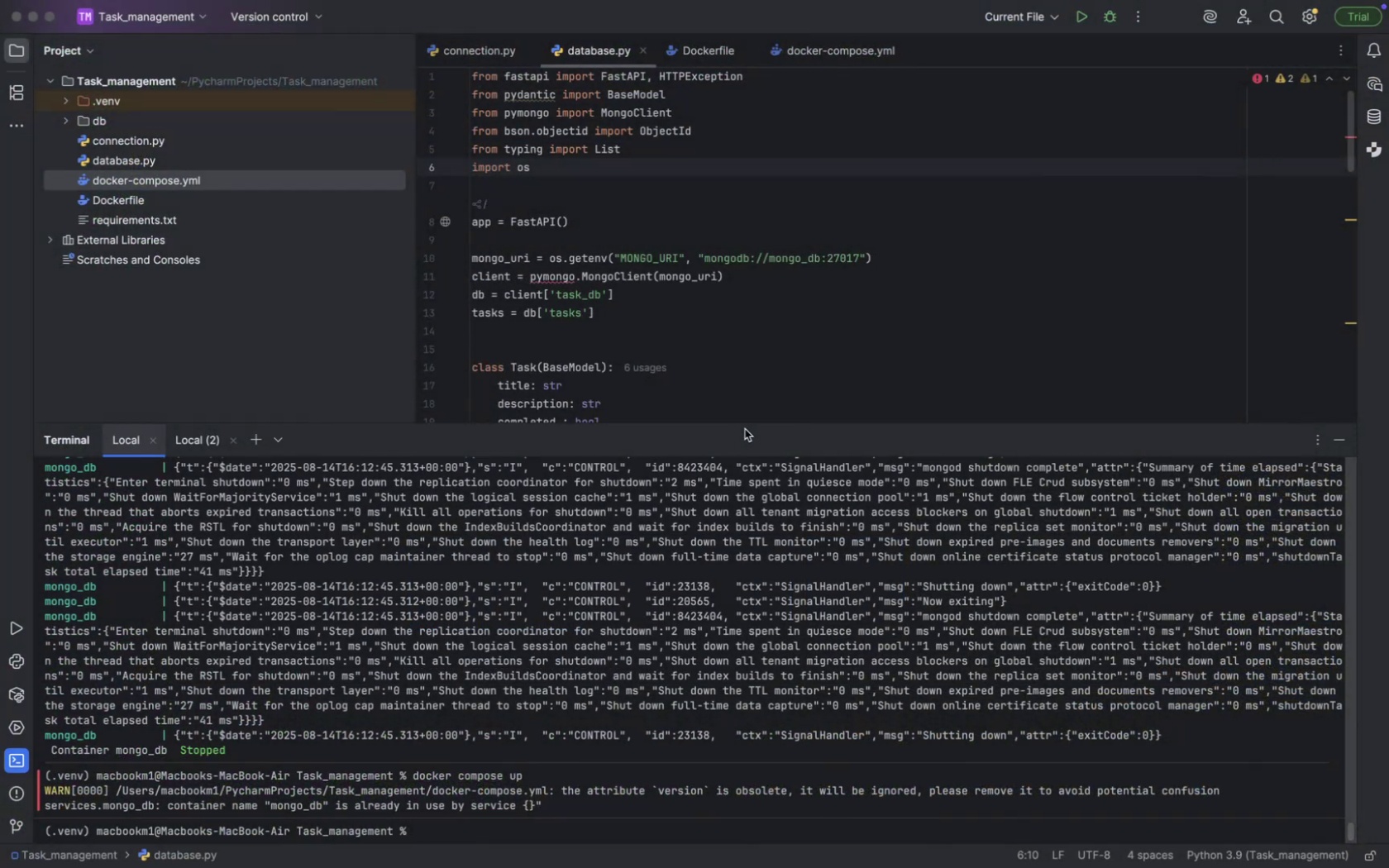 
key(ArrowUp)
 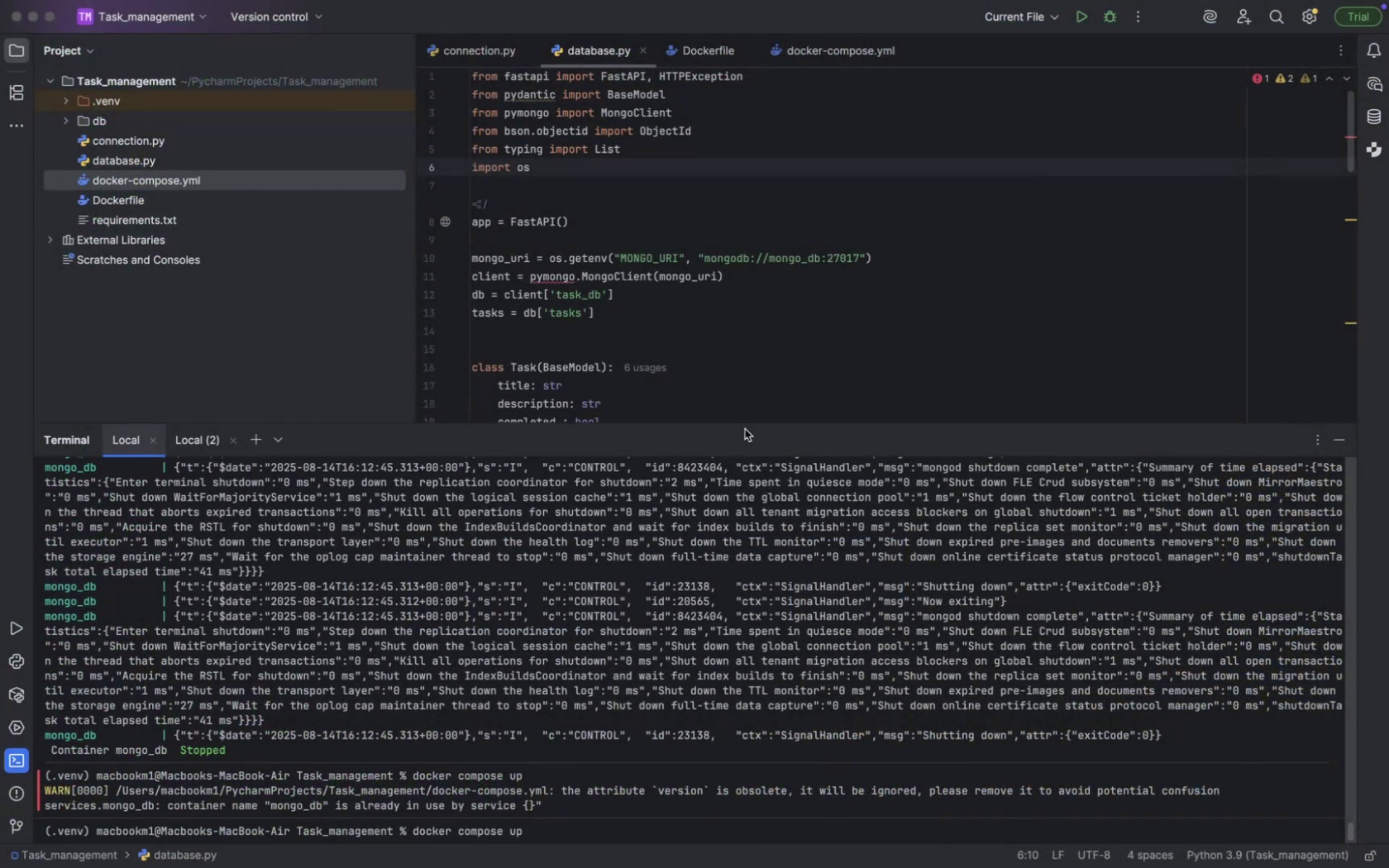 
key(Backspace)
key(Backspace)
type(down)
 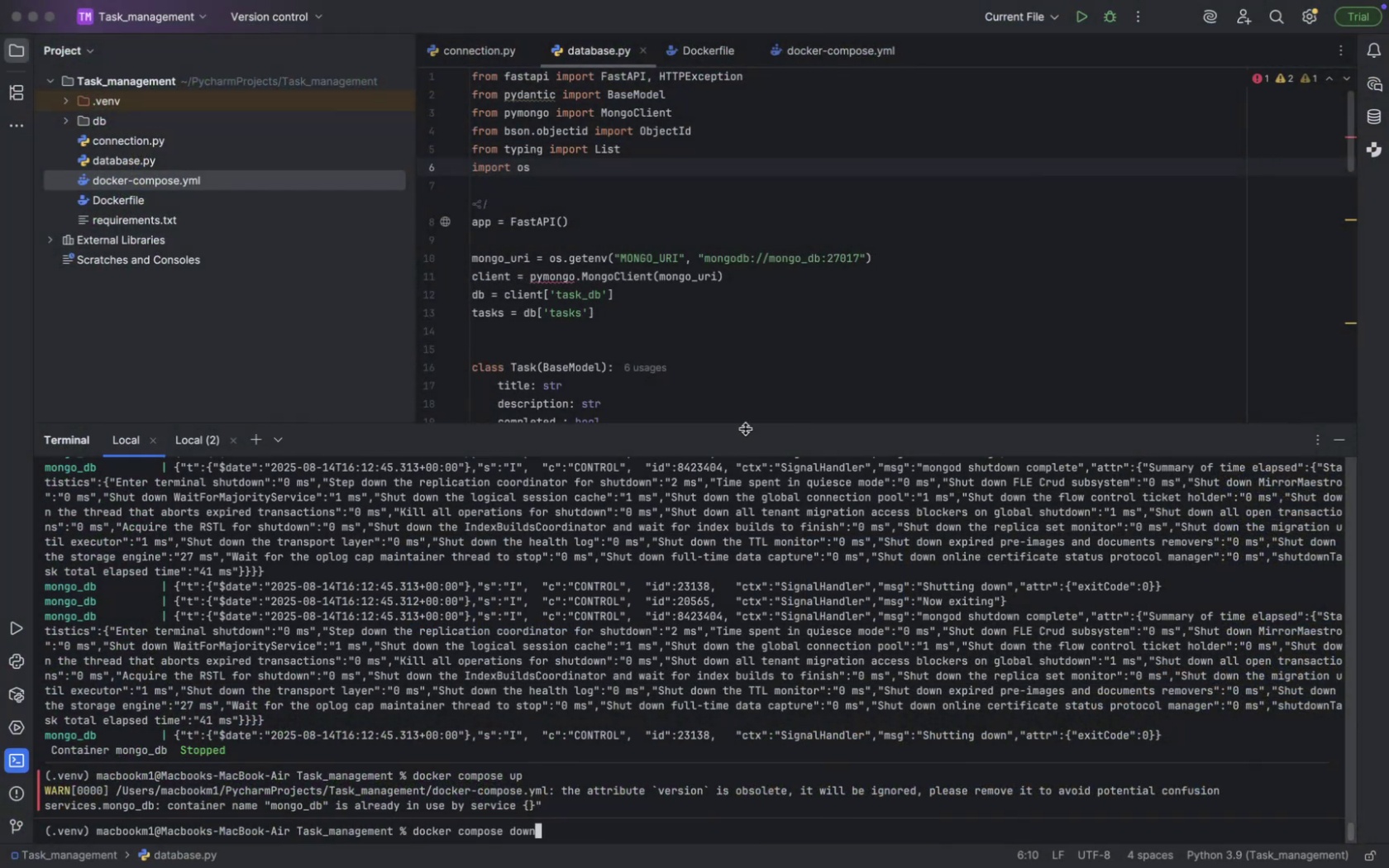 
key(Enter)
 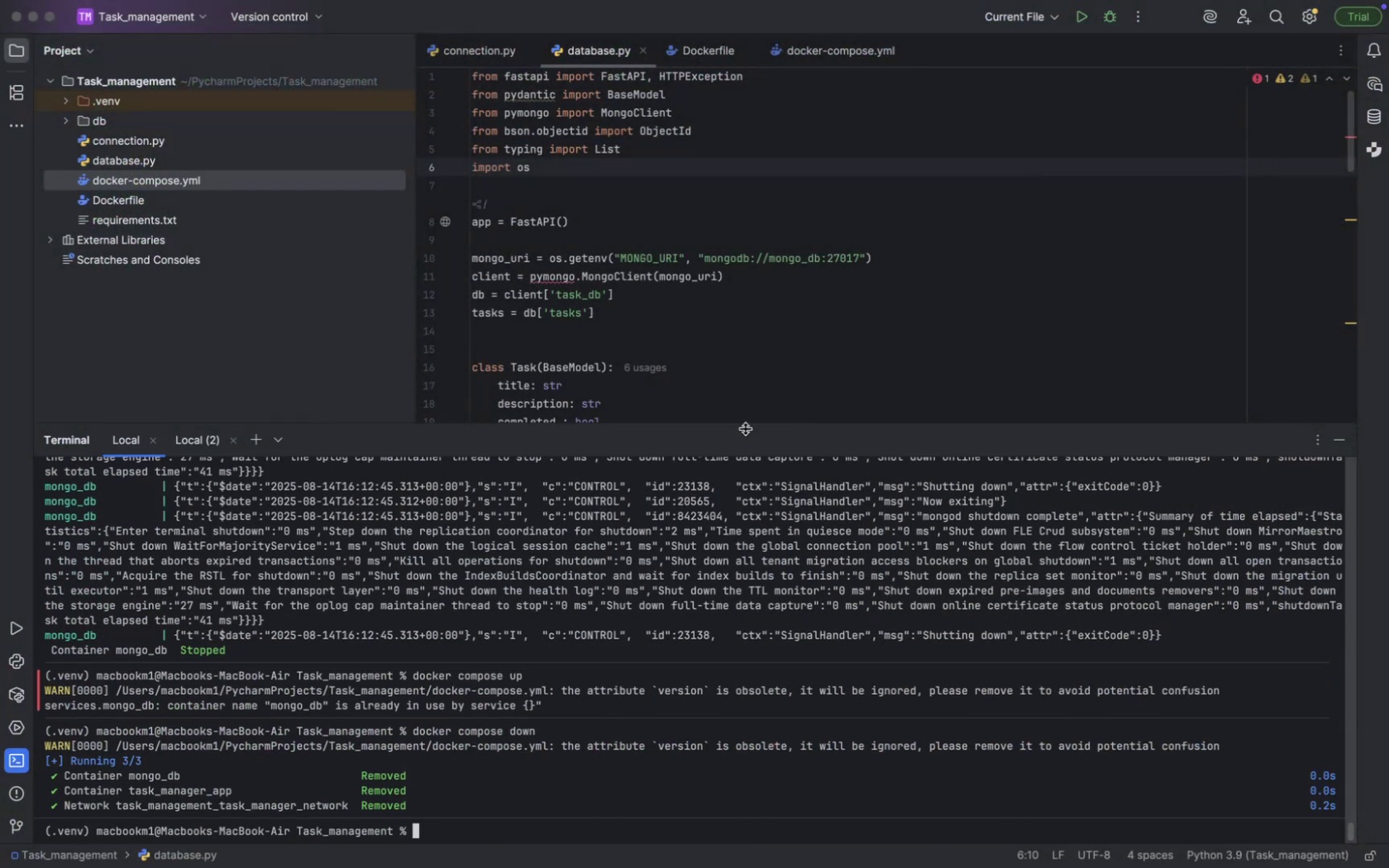 
wait(5.55)
 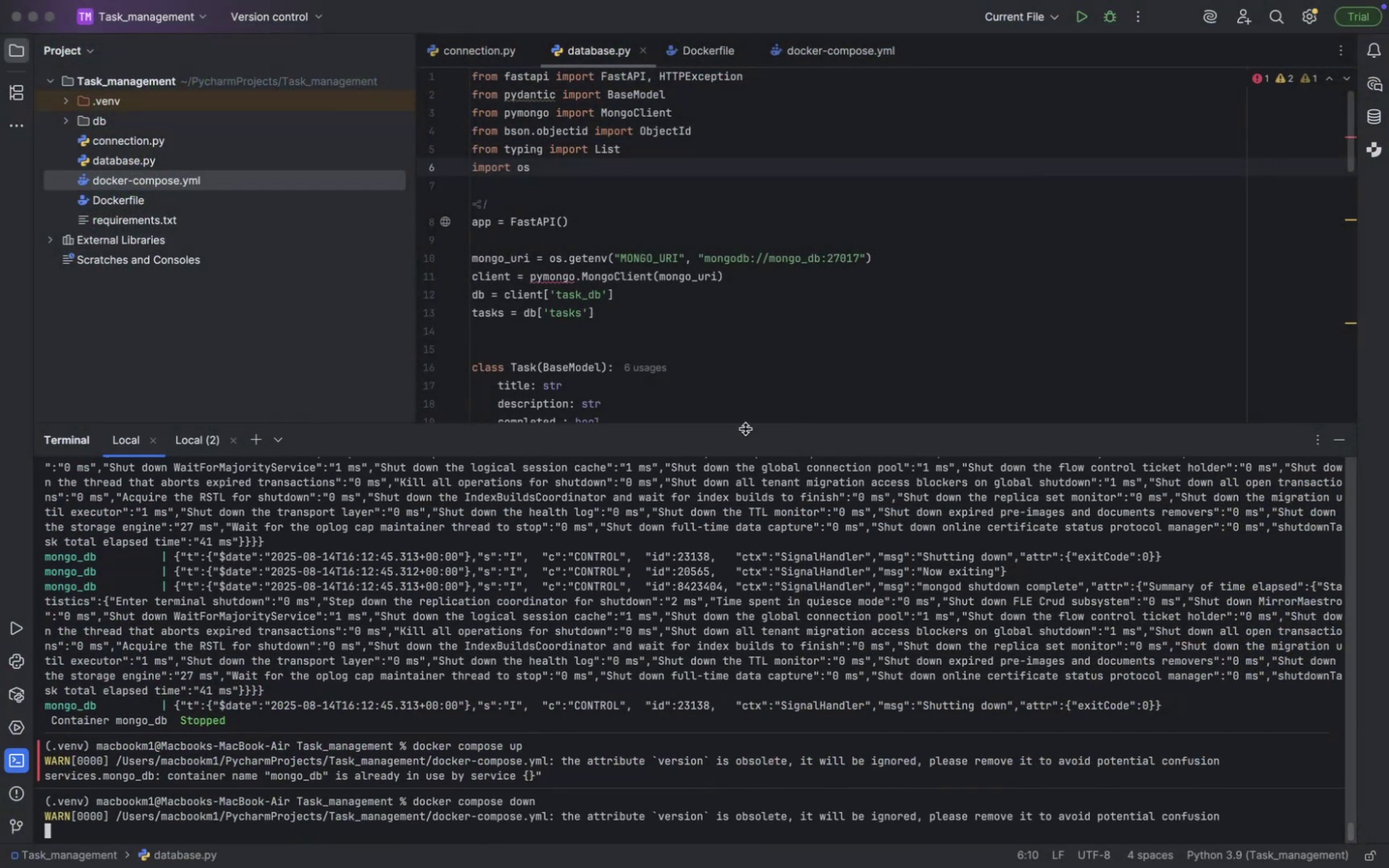 
key(Shift+ShiftRight)
 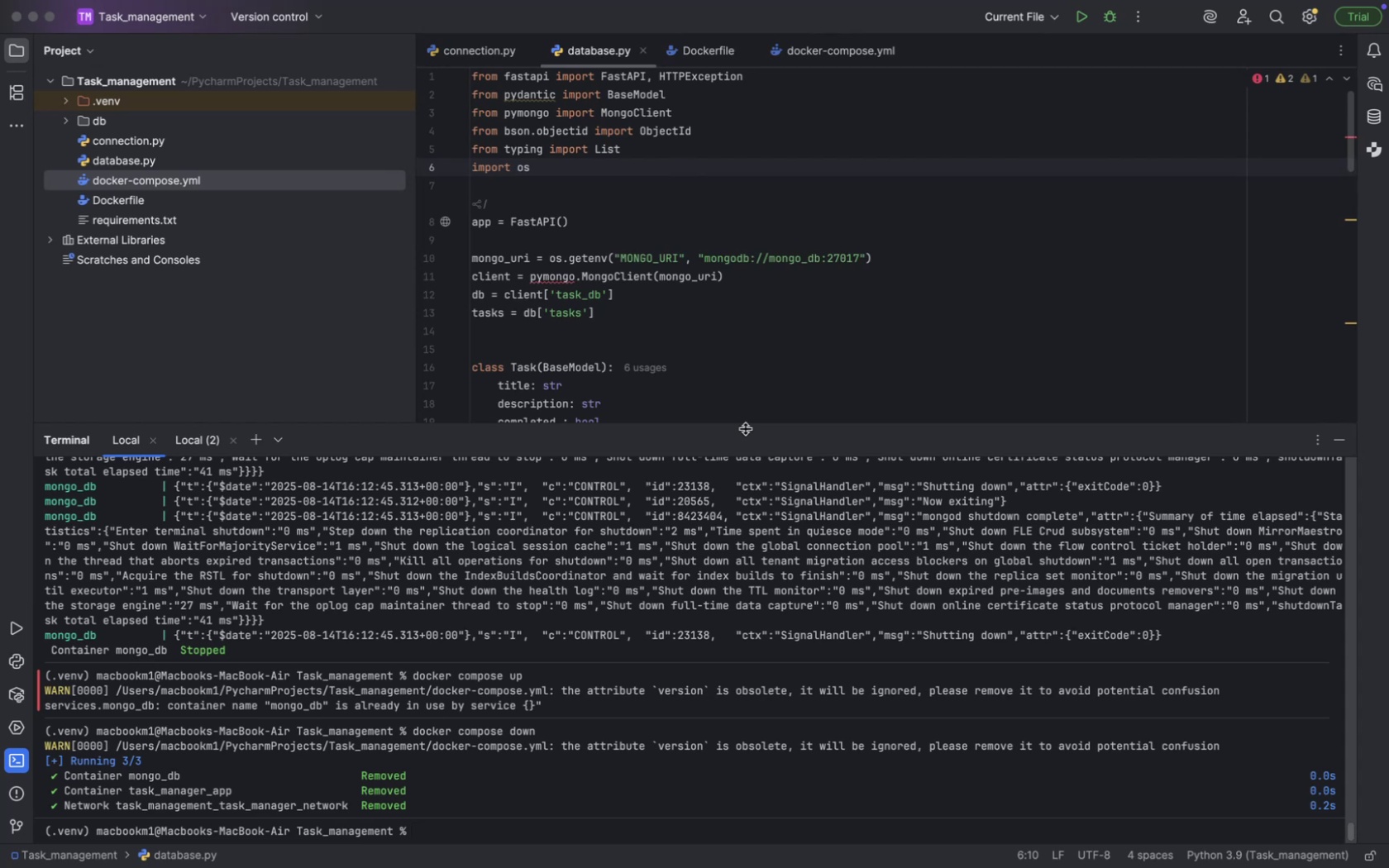 
key(ArrowUp)
 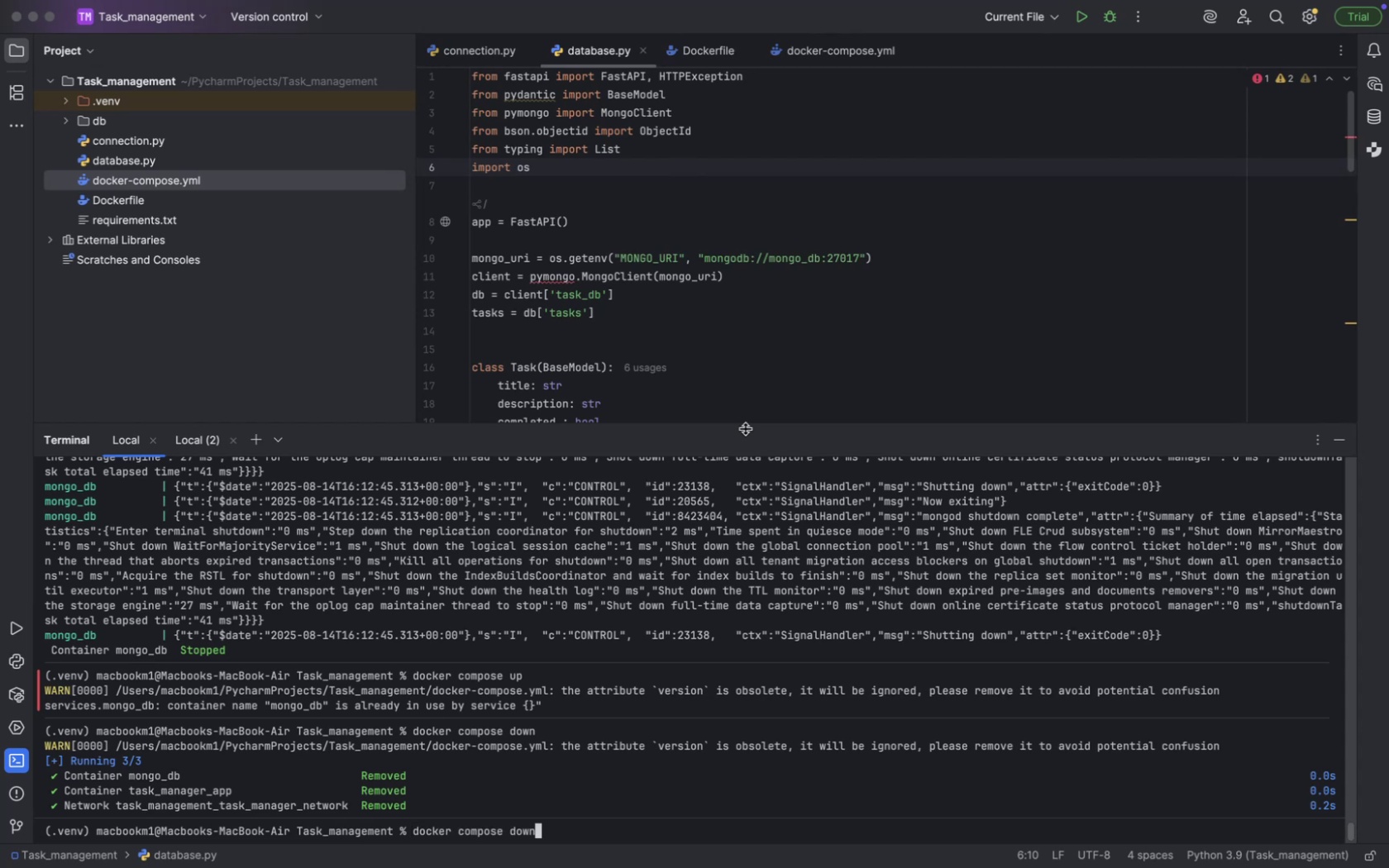 
key(ArrowUp)
 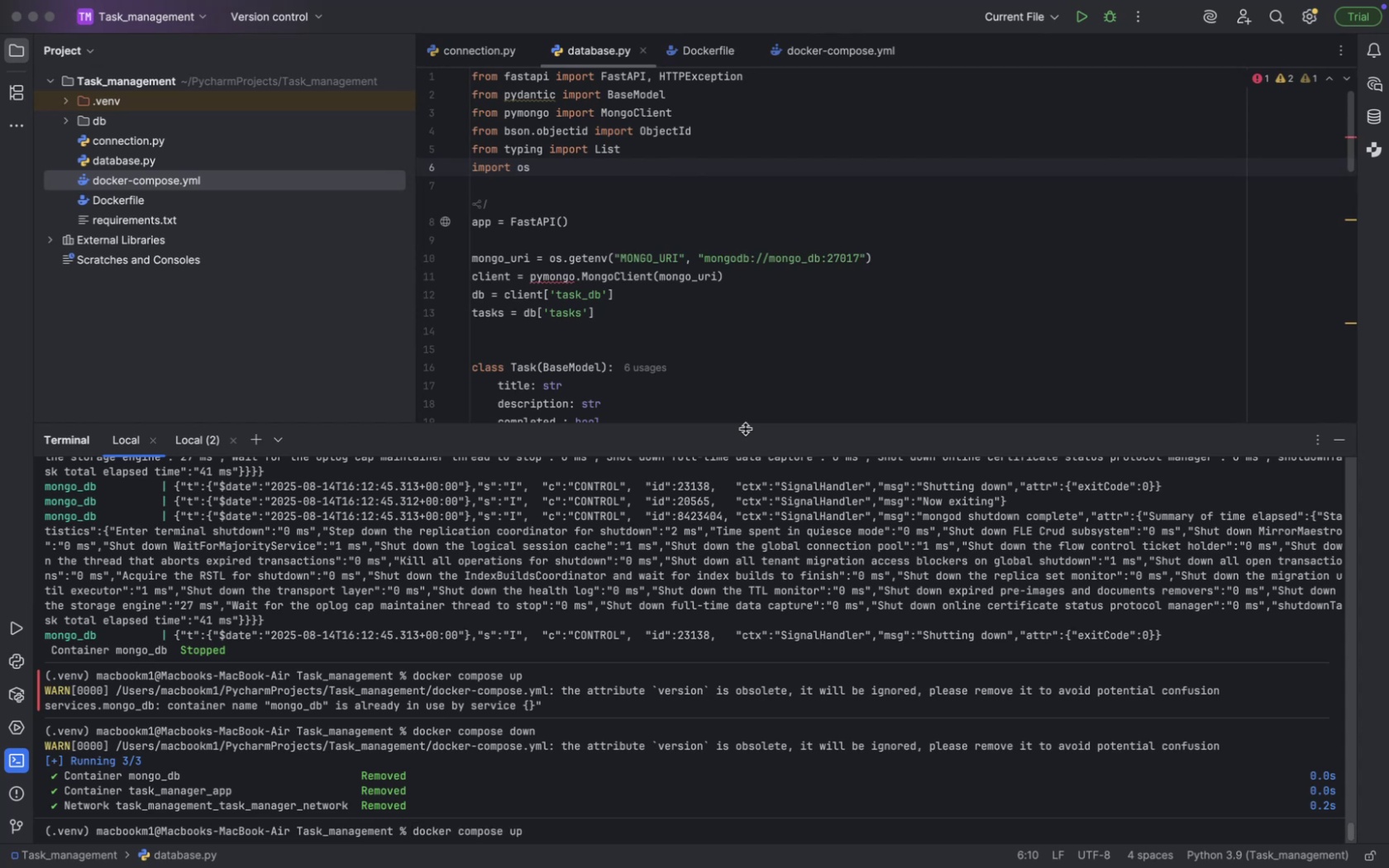 
key(Enter)
 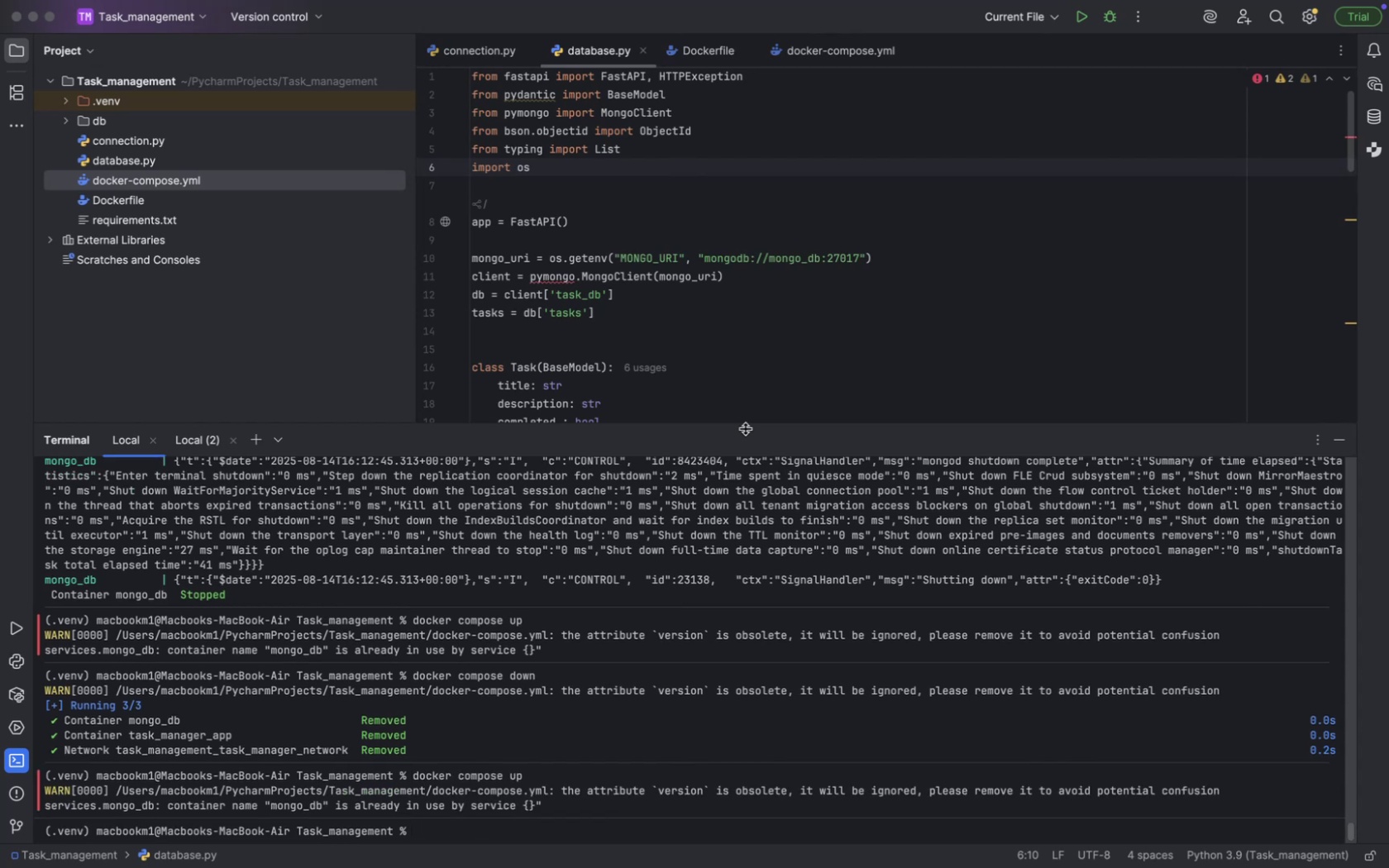 
wait(8.78)
 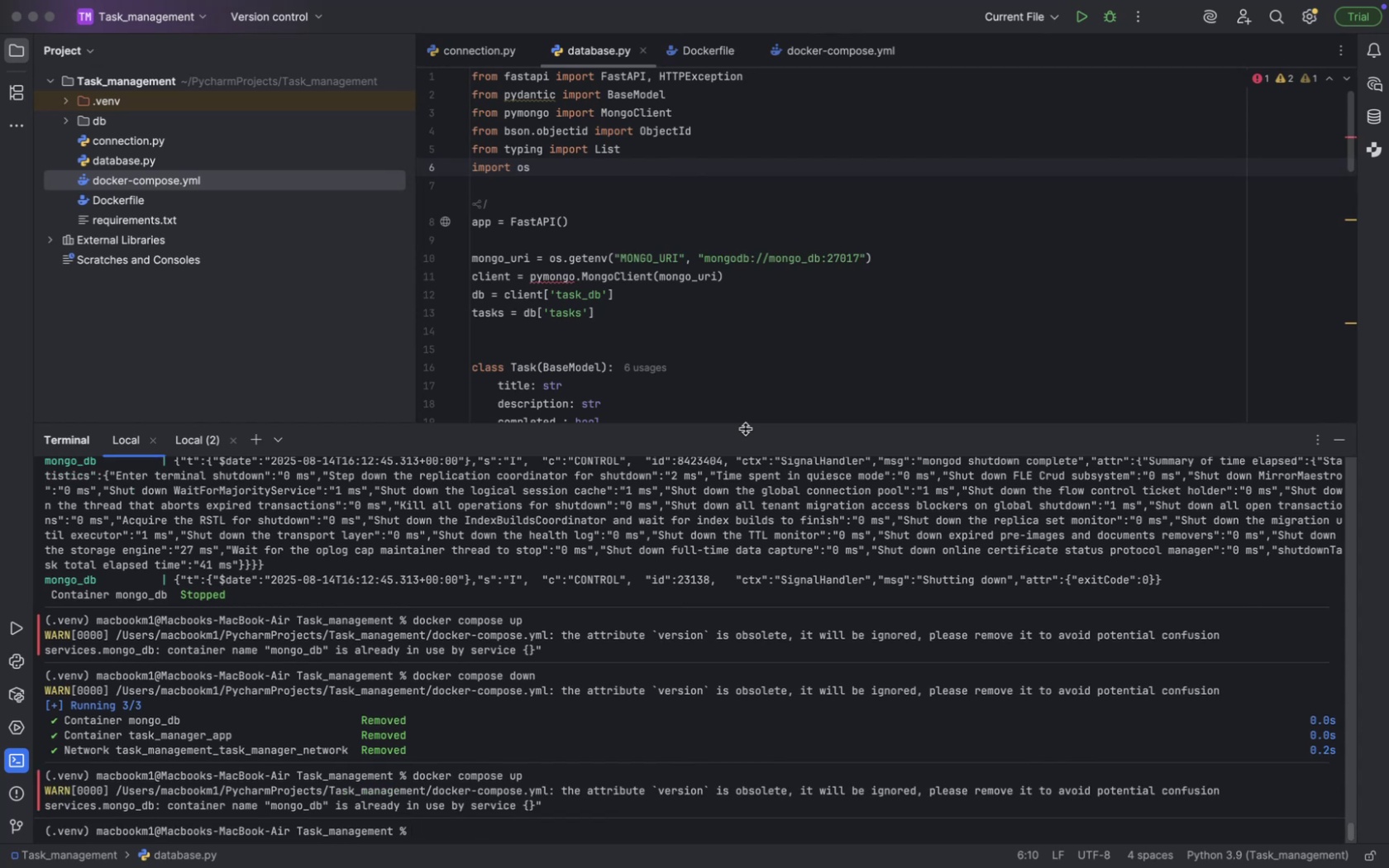 
type(docker s)
key(Backspace)
type(ps)
 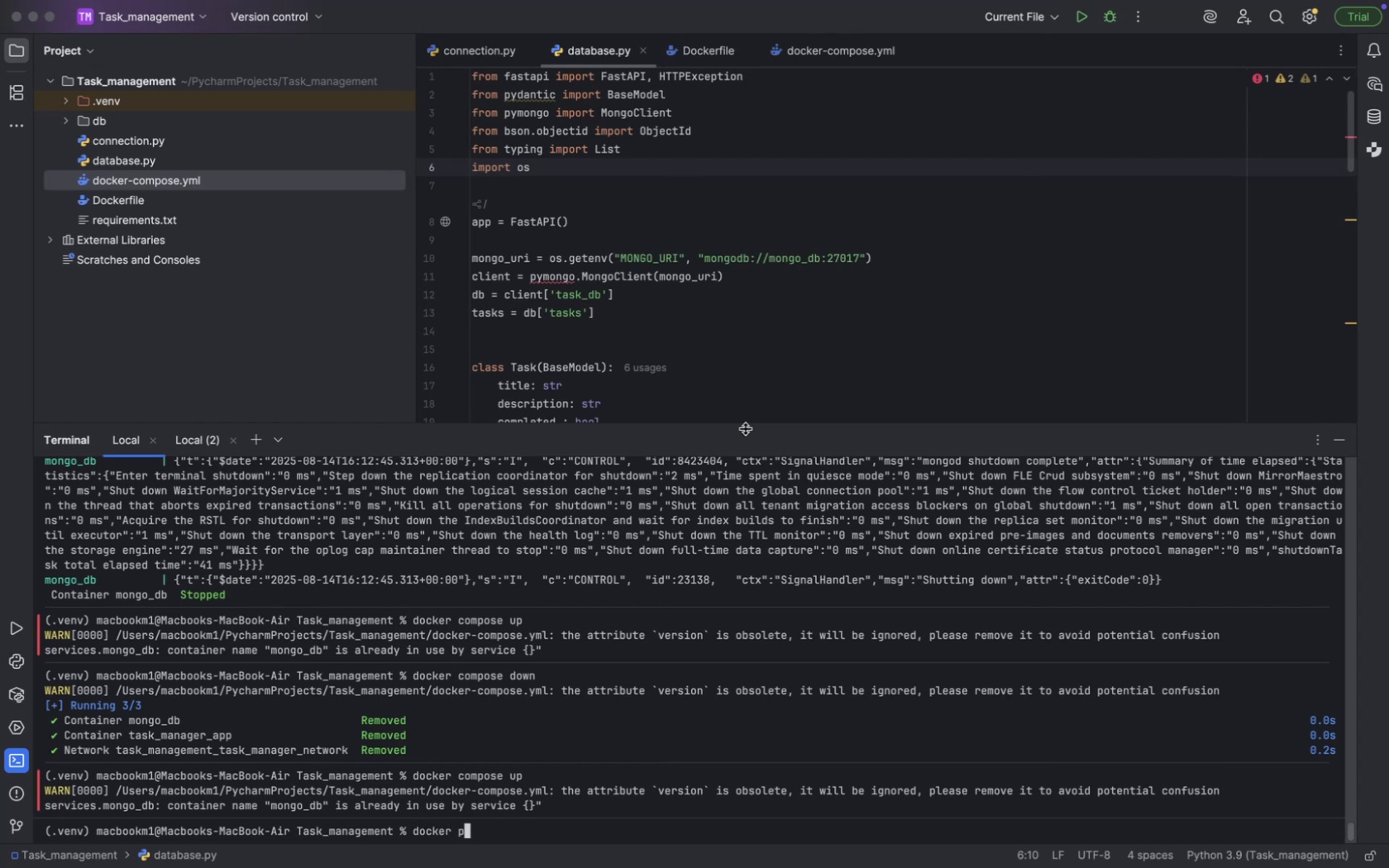 
key(Enter)
 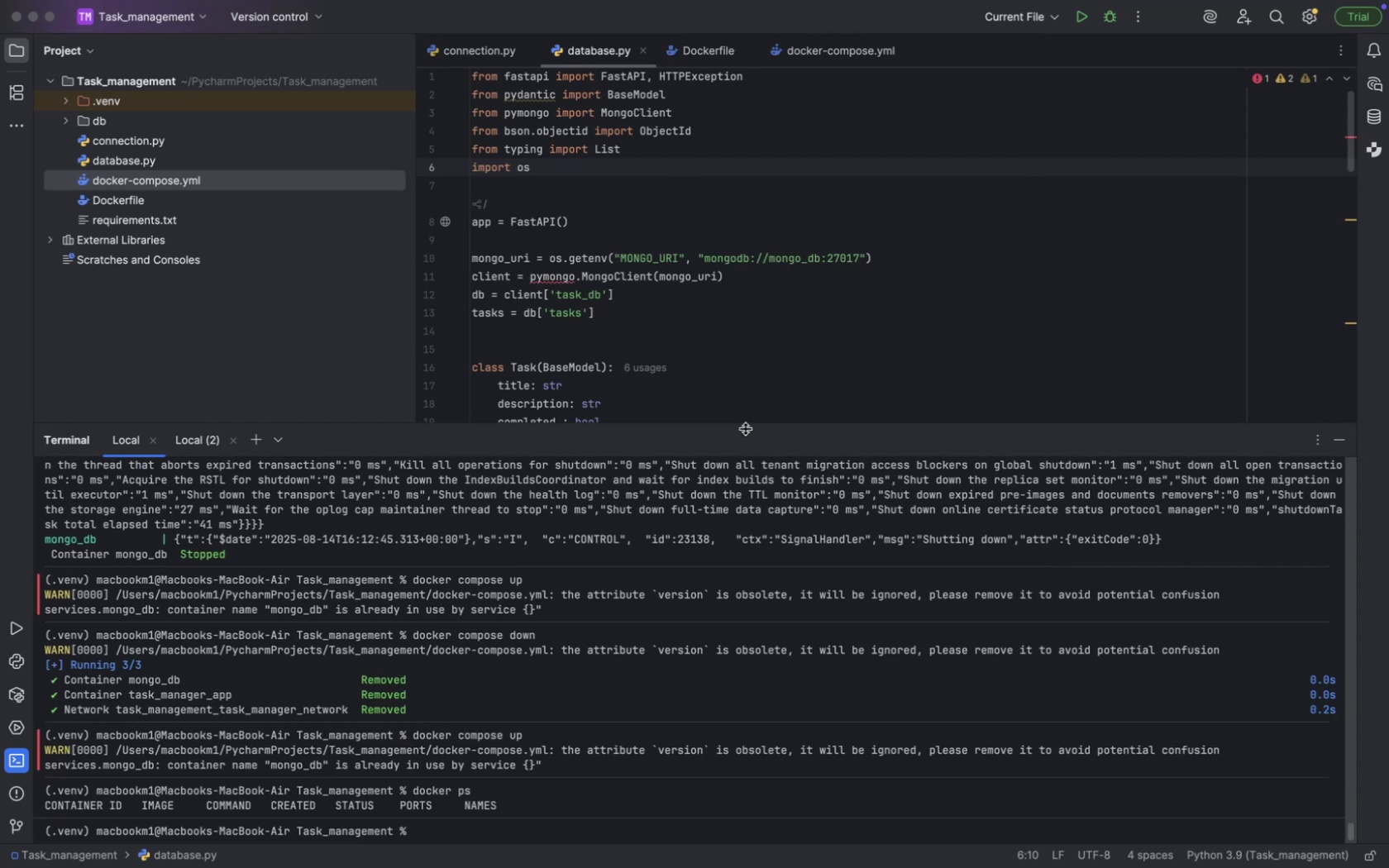 
key(ArrowUp)
 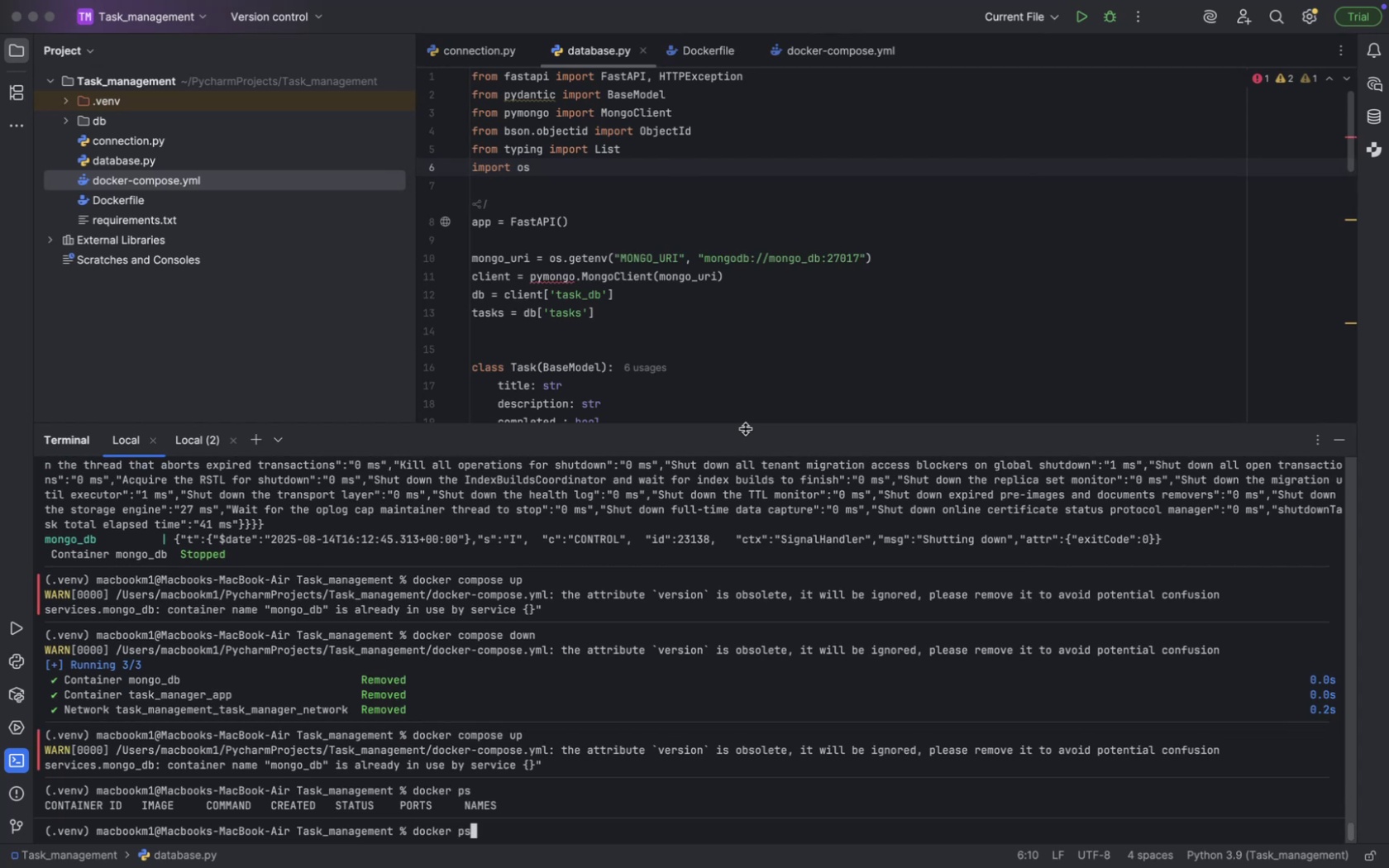 
key(ArrowUp)
 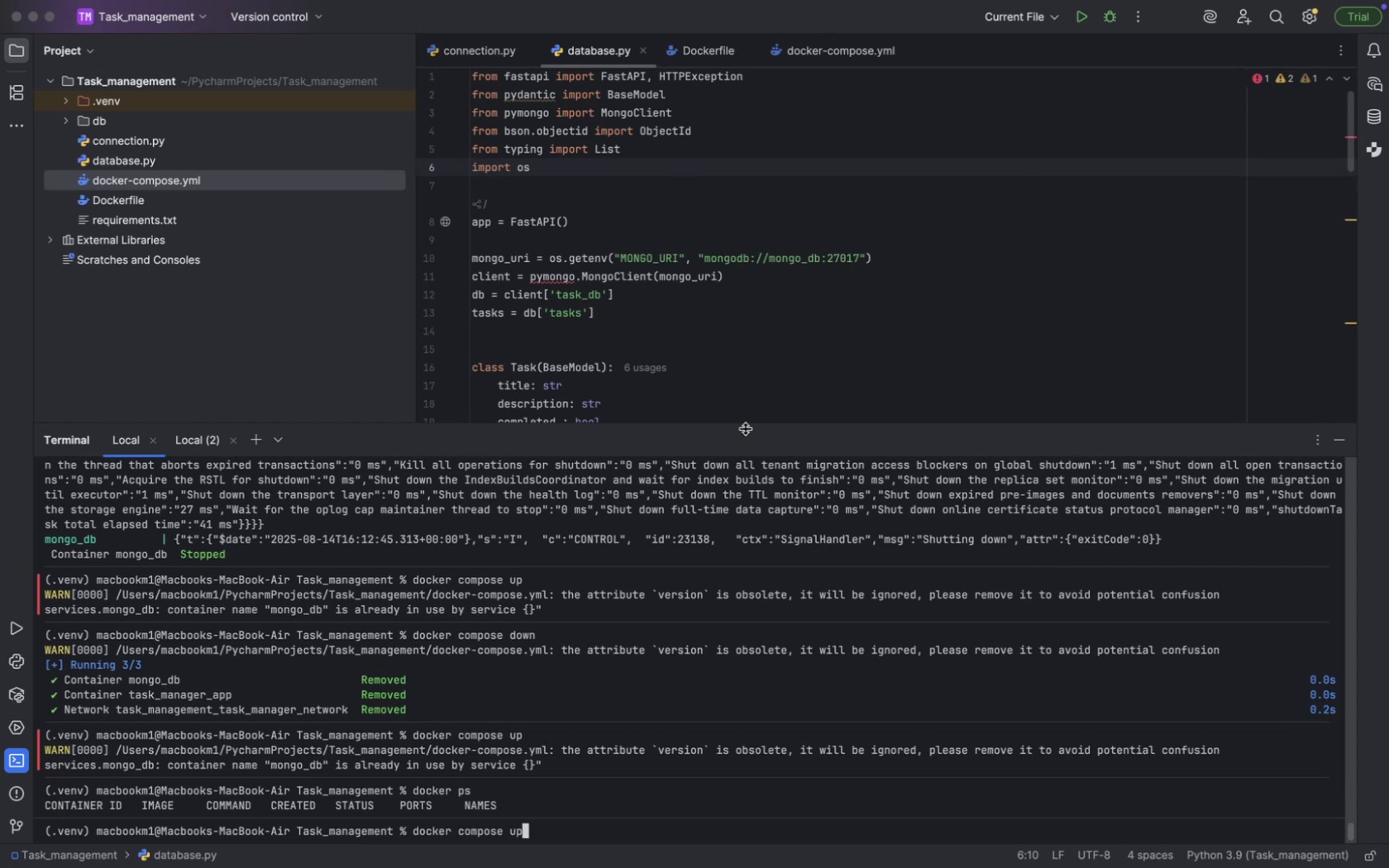 
key(Enter)
 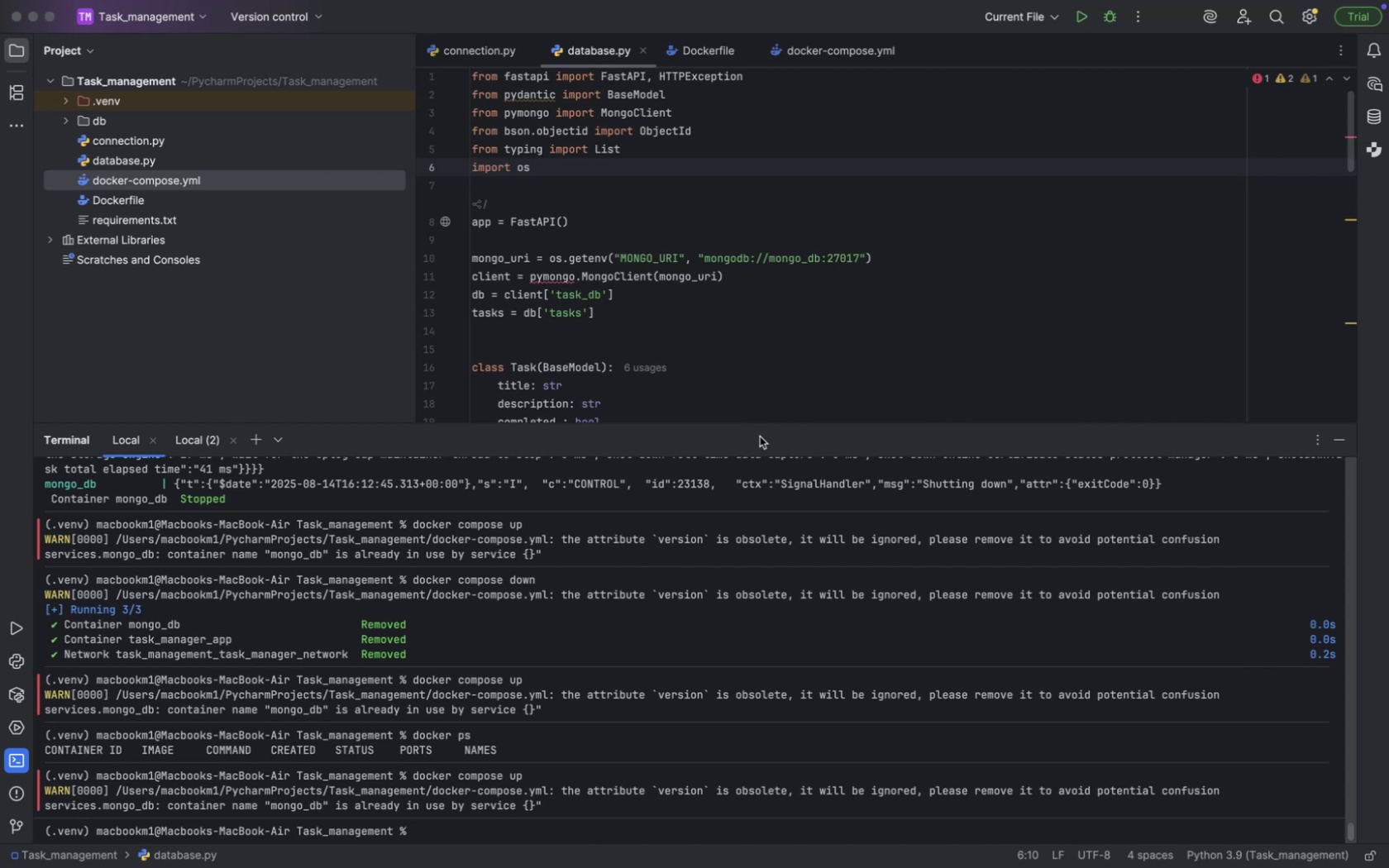 
wait(14.99)
 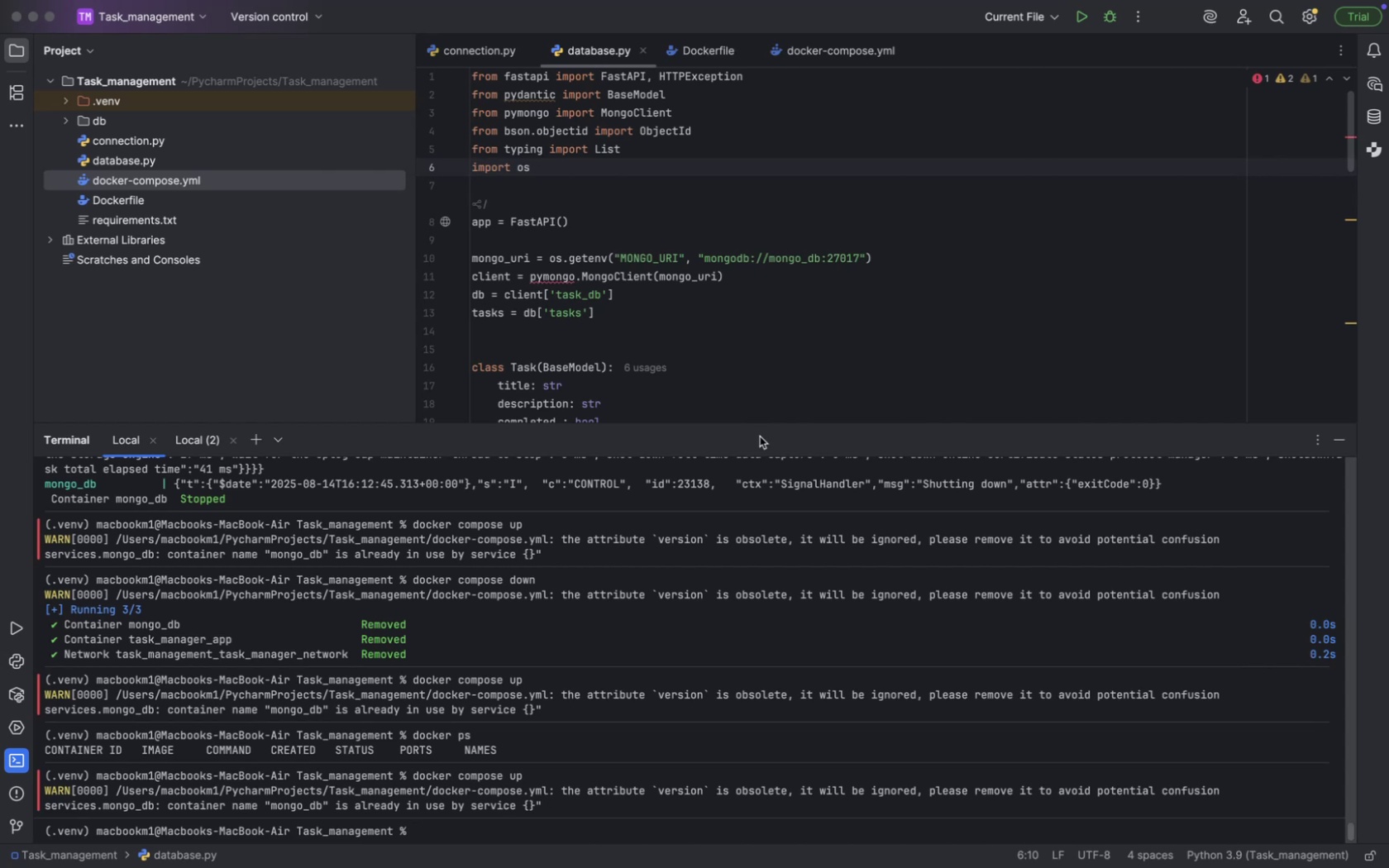 
scroll: coordinate [602, 387], scroll_direction: down, amount: 3.0
 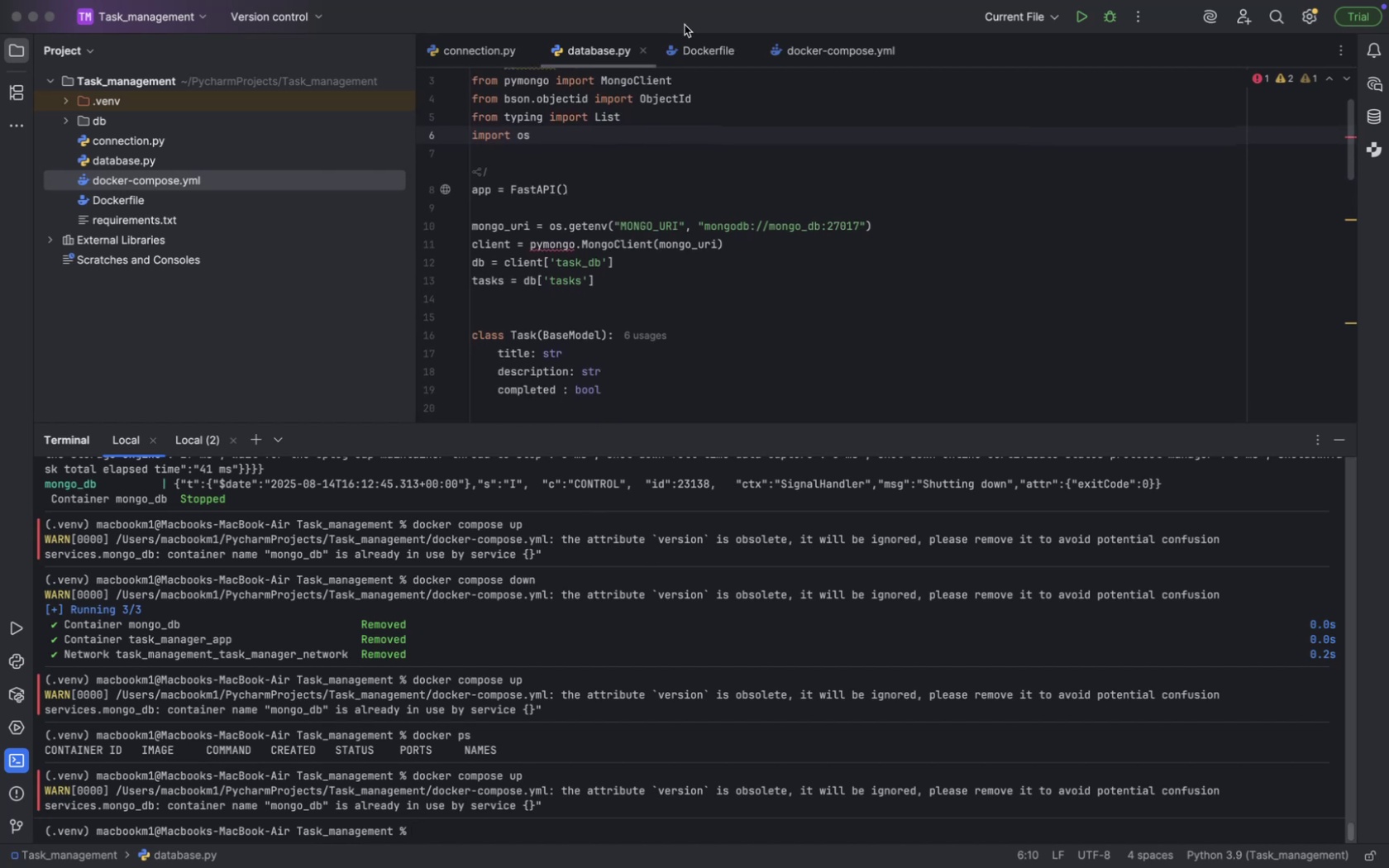 
left_click([690, 38])
 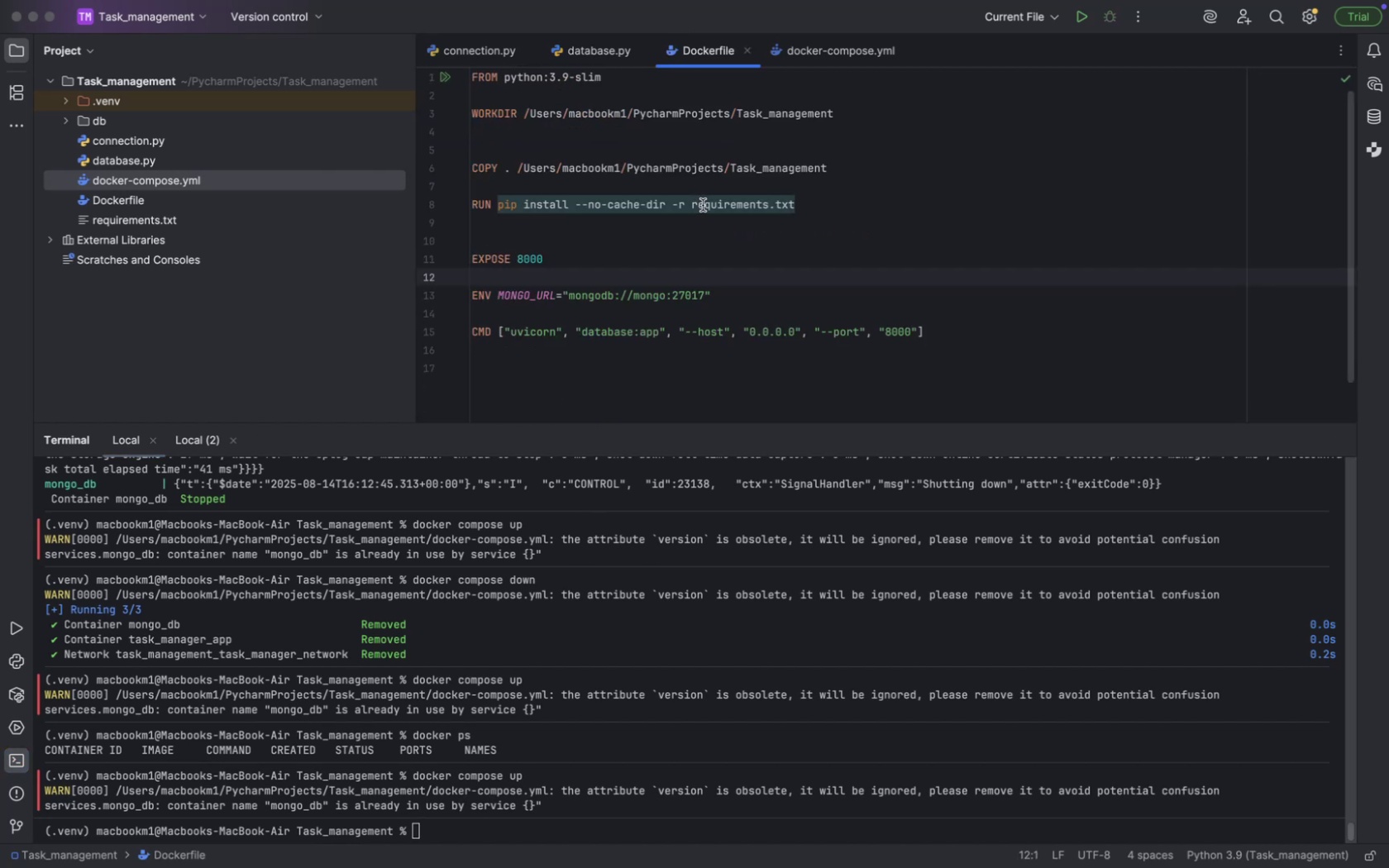 
wait(5.93)
 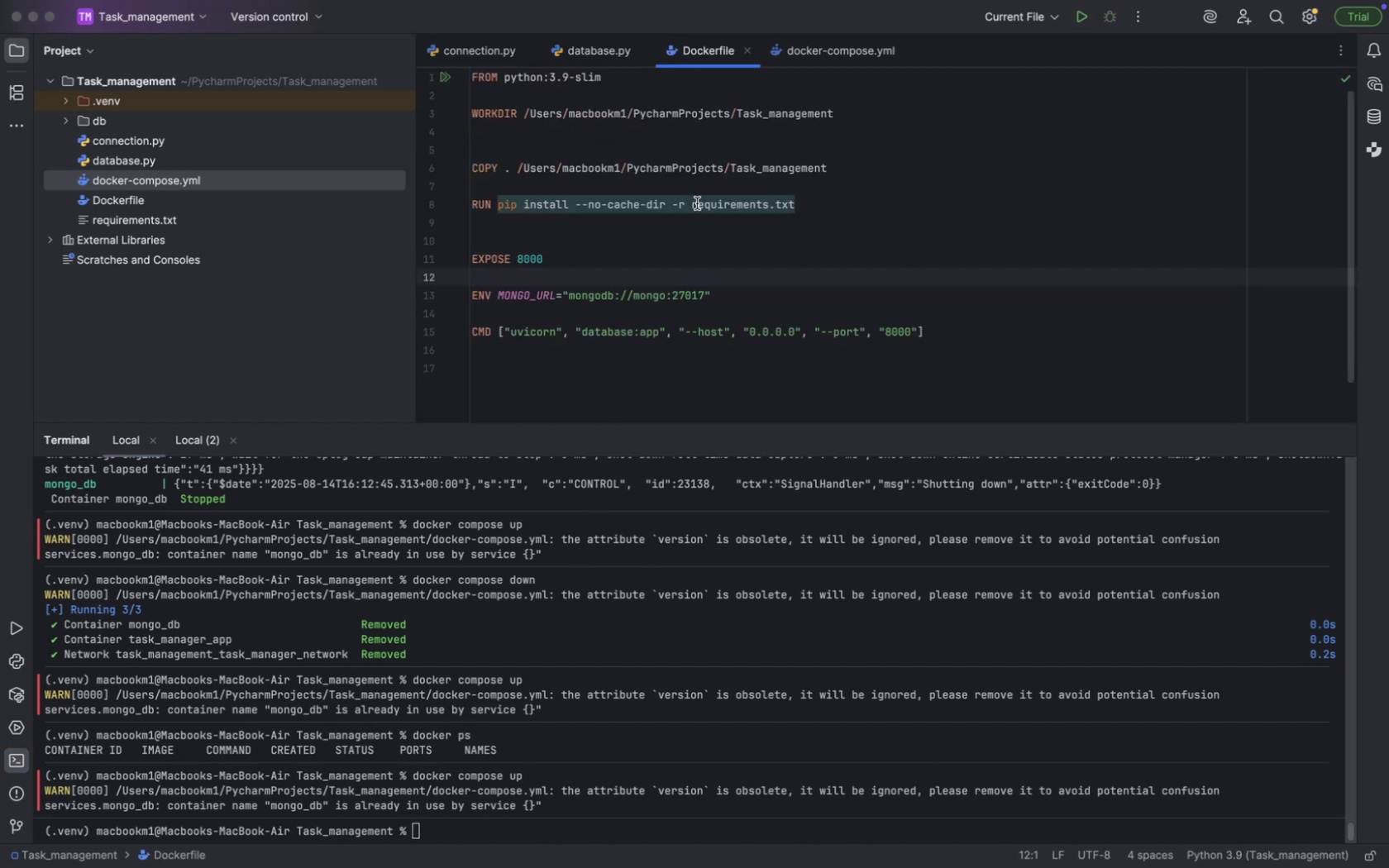 
left_click([799, 51])
 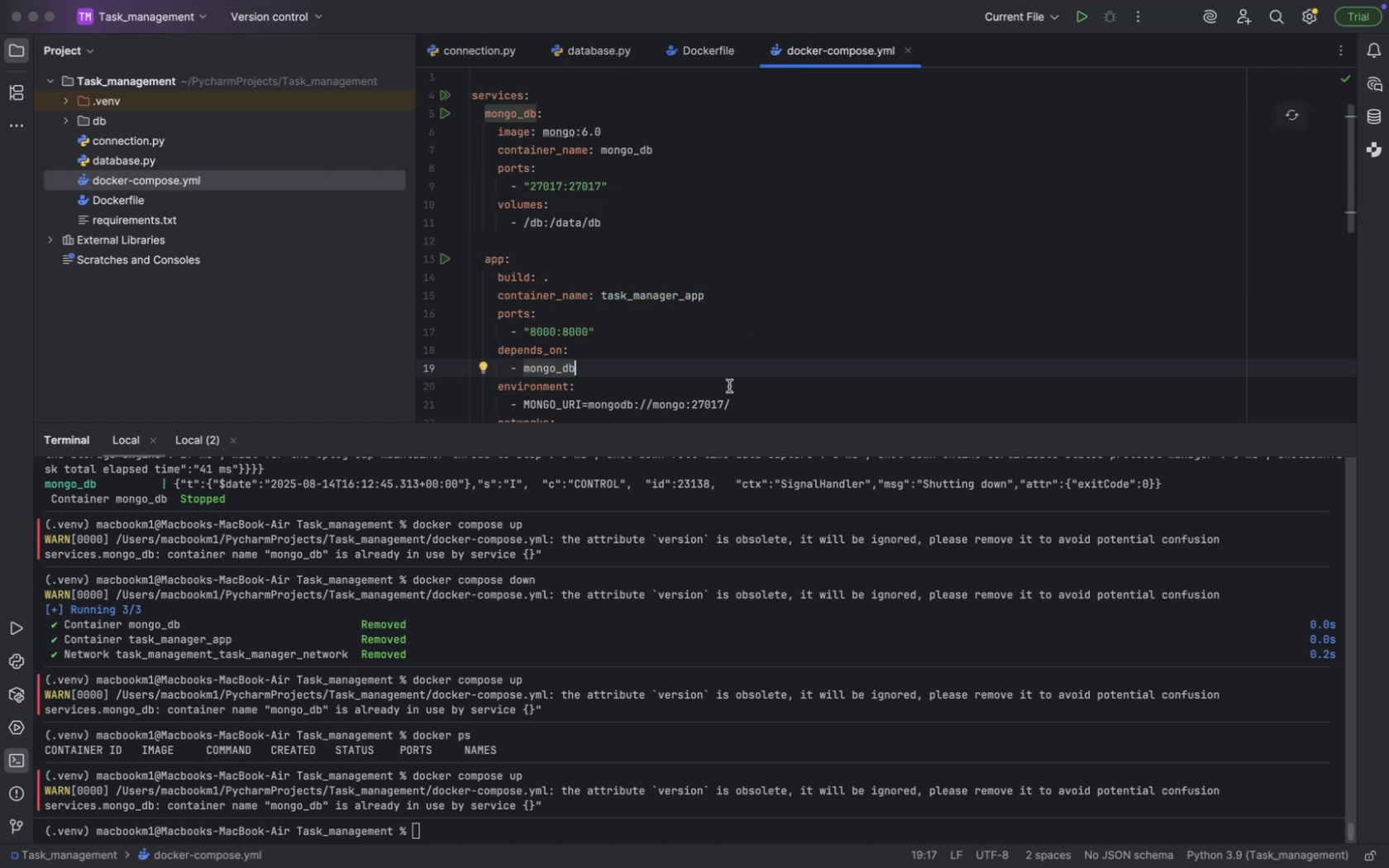 
scroll: coordinate [728, 386], scroll_direction: down, amount: 13.0
 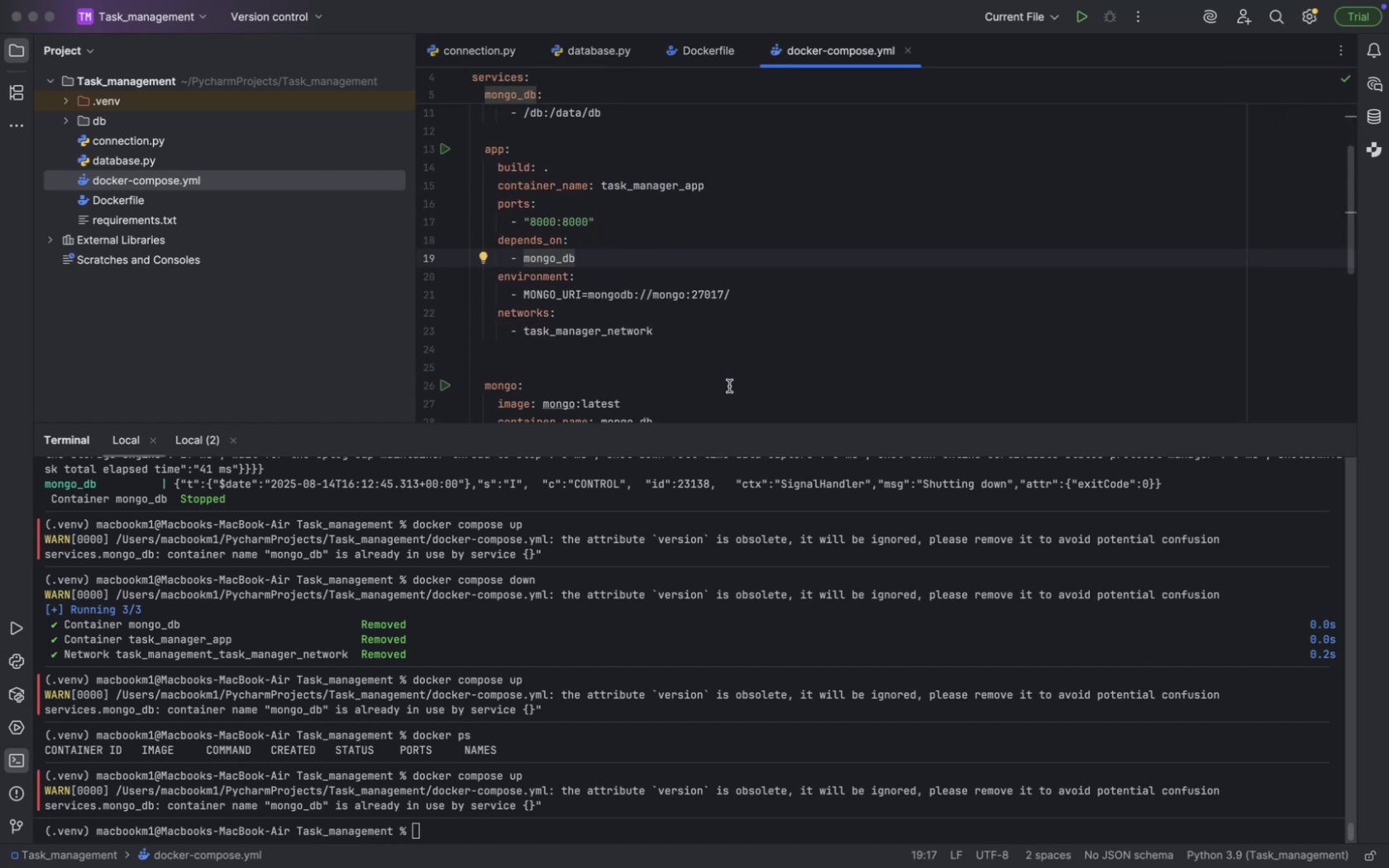 
scroll: coordinate [728, 386], scroll_direction: up, amount: 4.0
 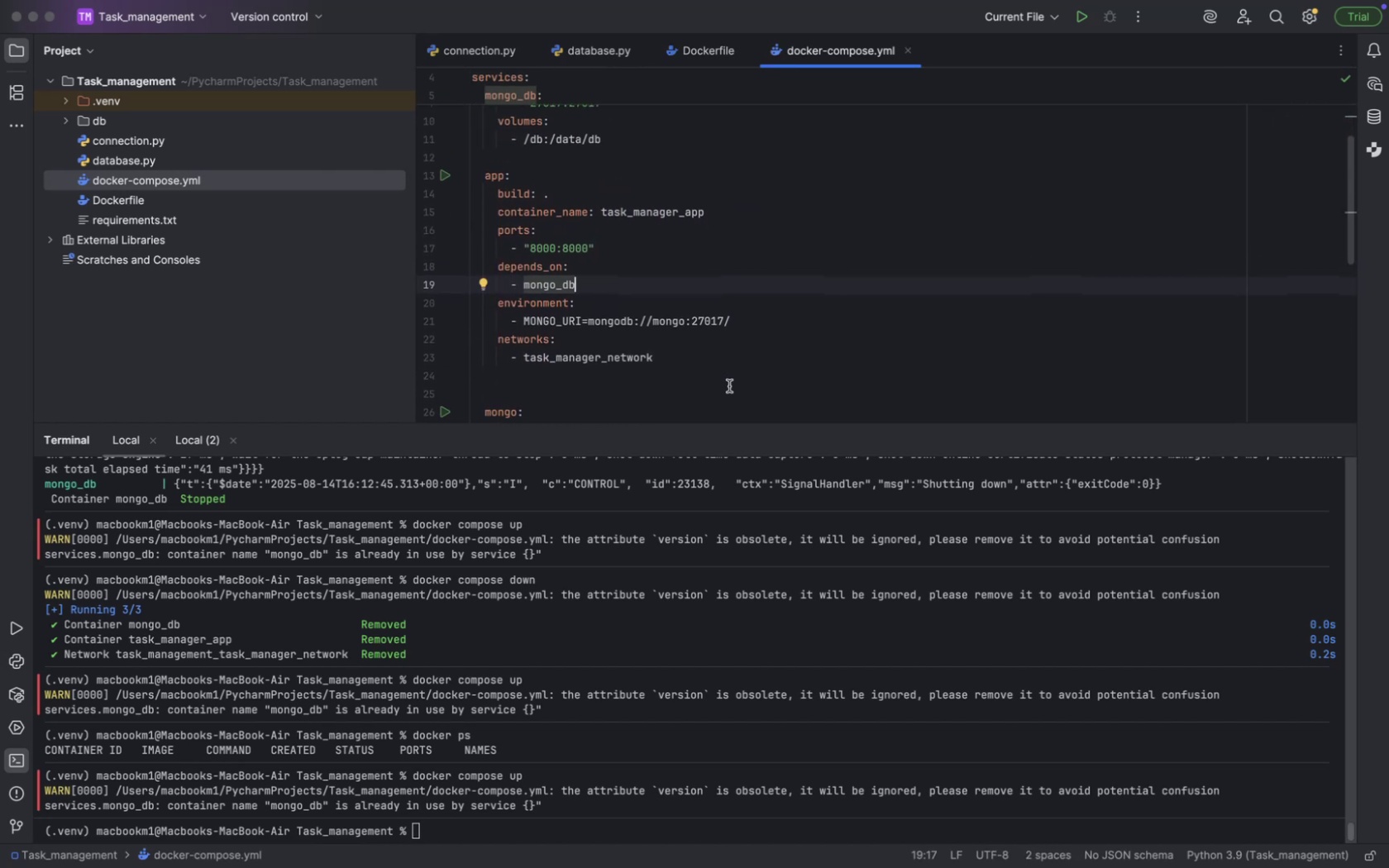 
scroll: coordinate [728, 386], scroll_direction: down, amount: 7.0
 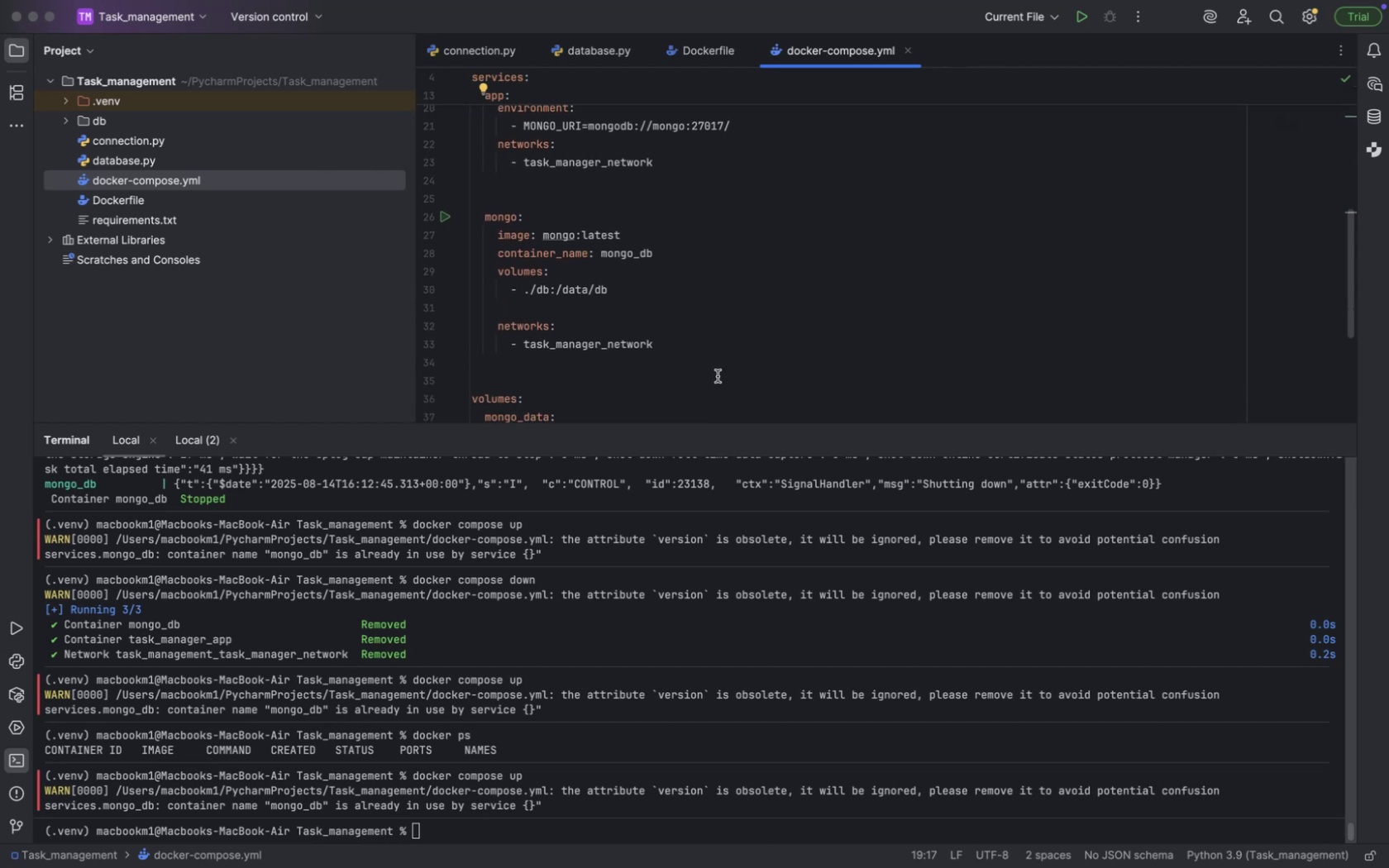 
left_click([671, 337])
 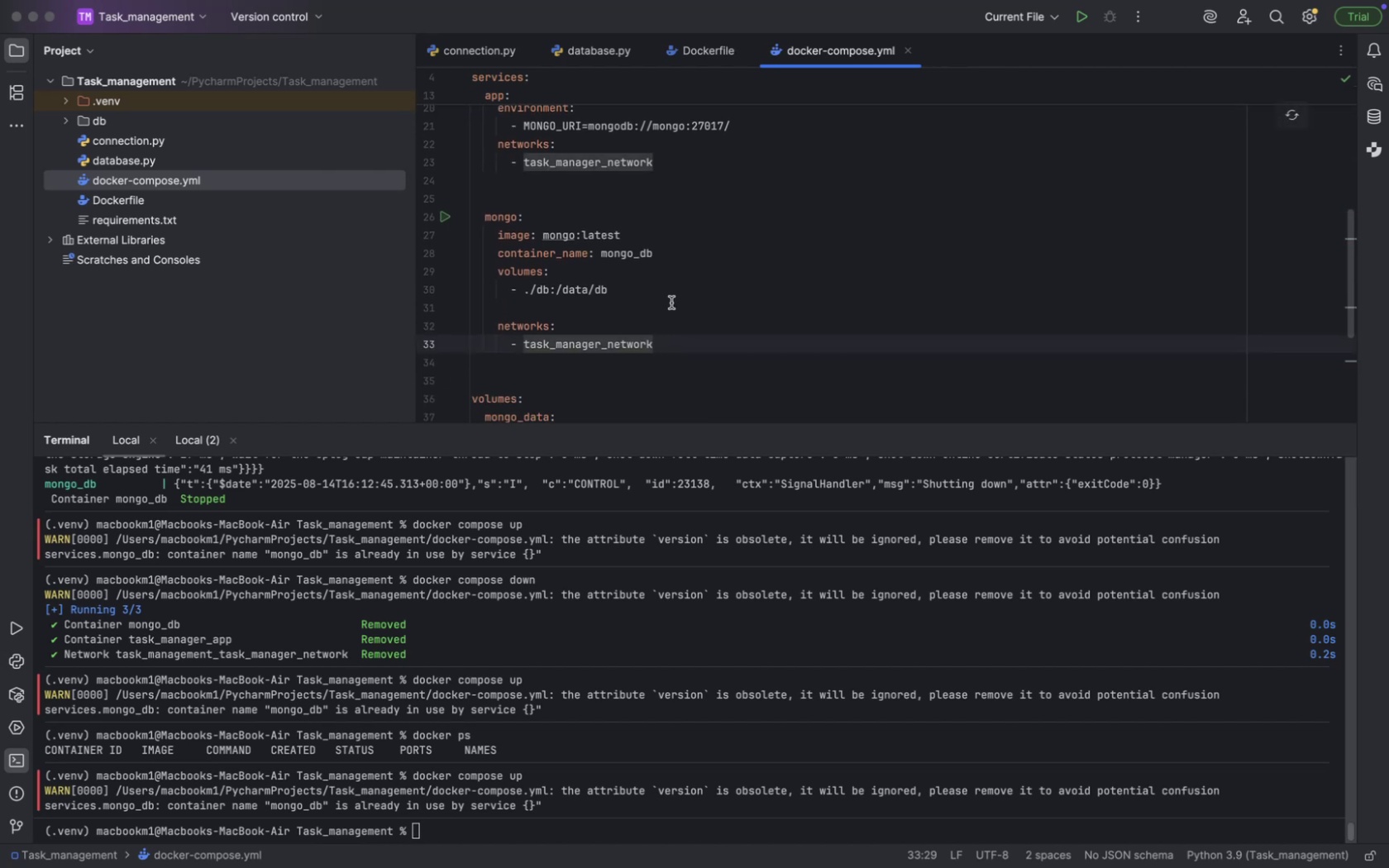 
left_click([671, 302])
 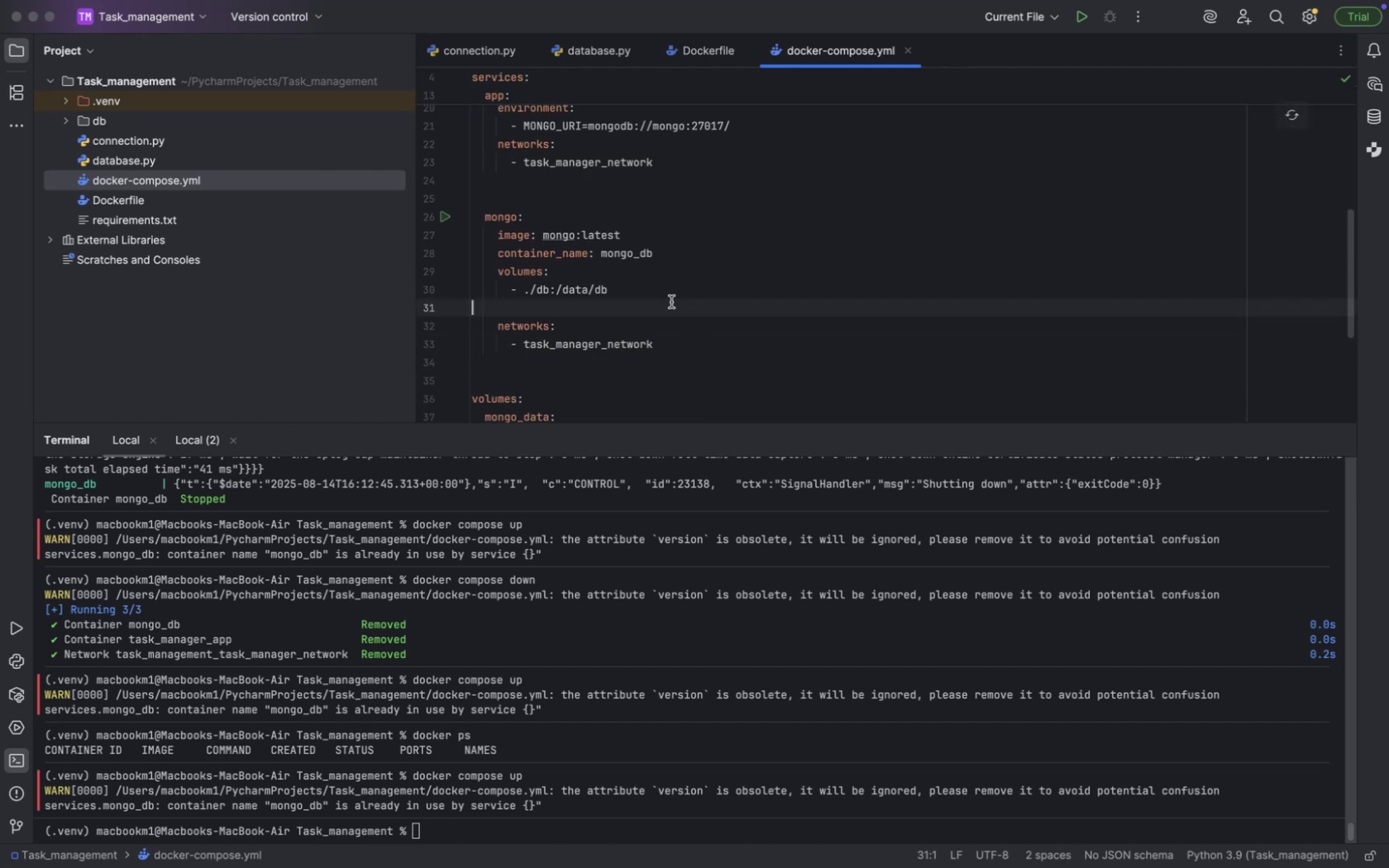 
key(ArrowLeft)
 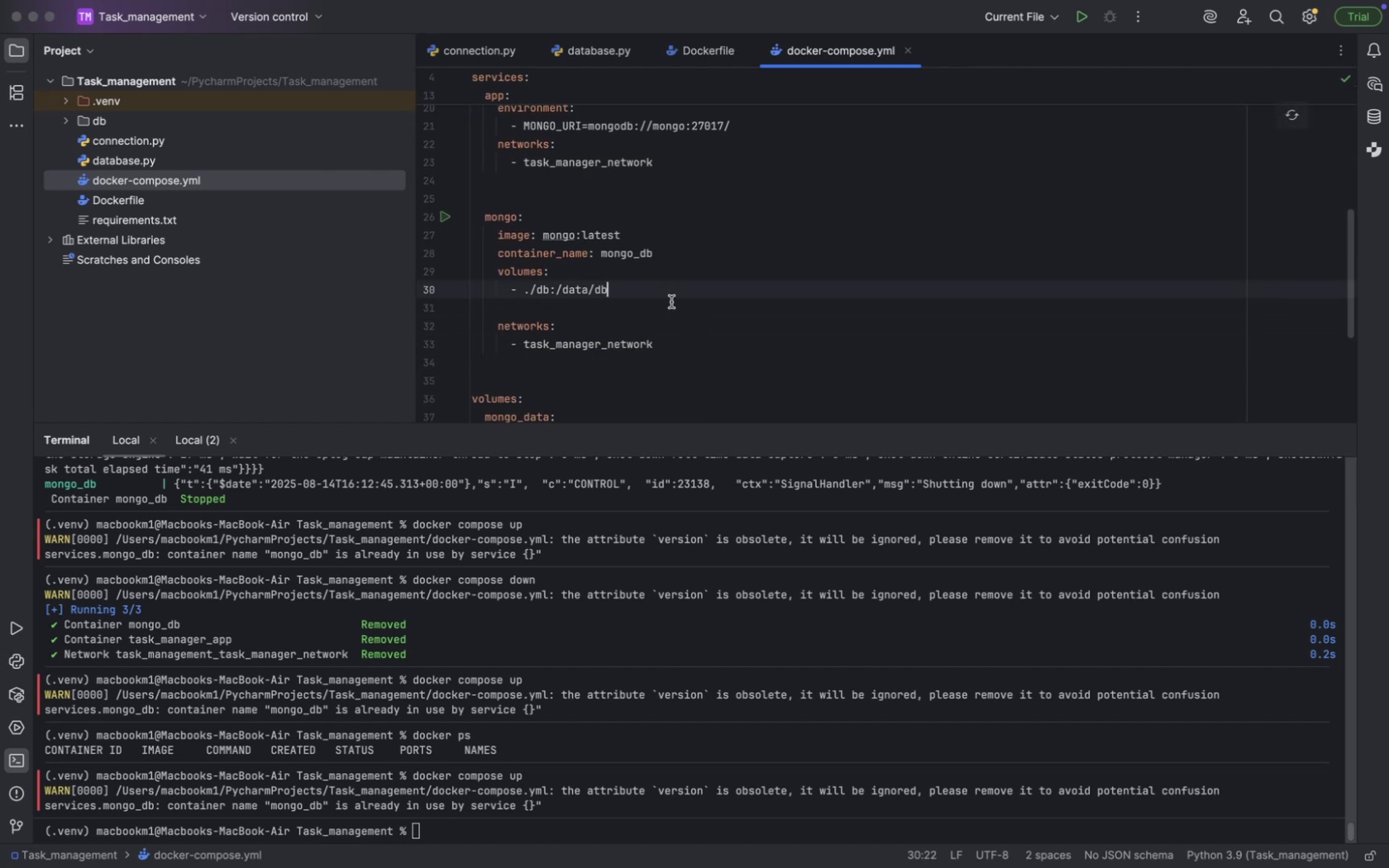 
key(Shift+ArrowUp)
 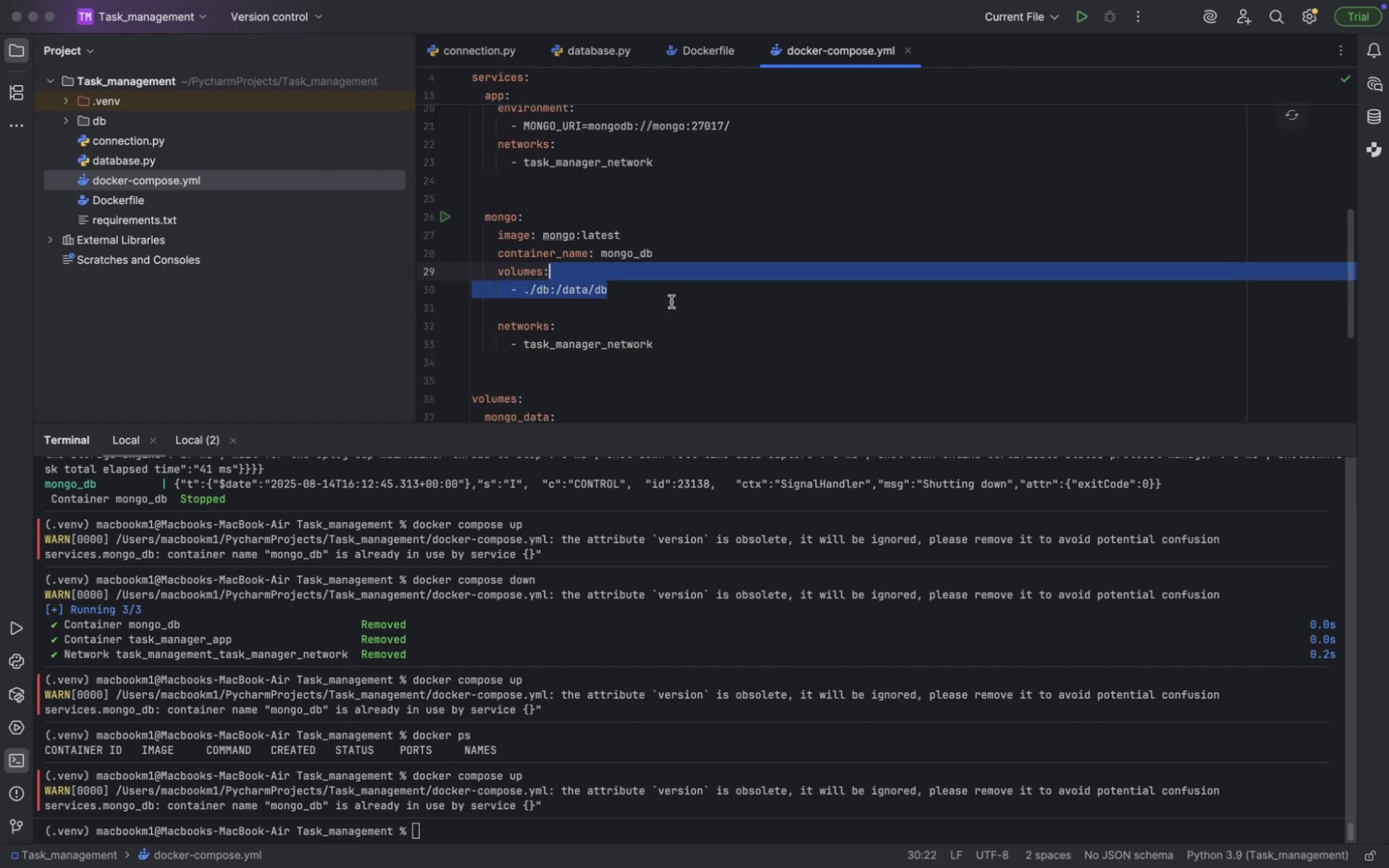 
hold_key(key=ArrowUp, duration=0.45)
 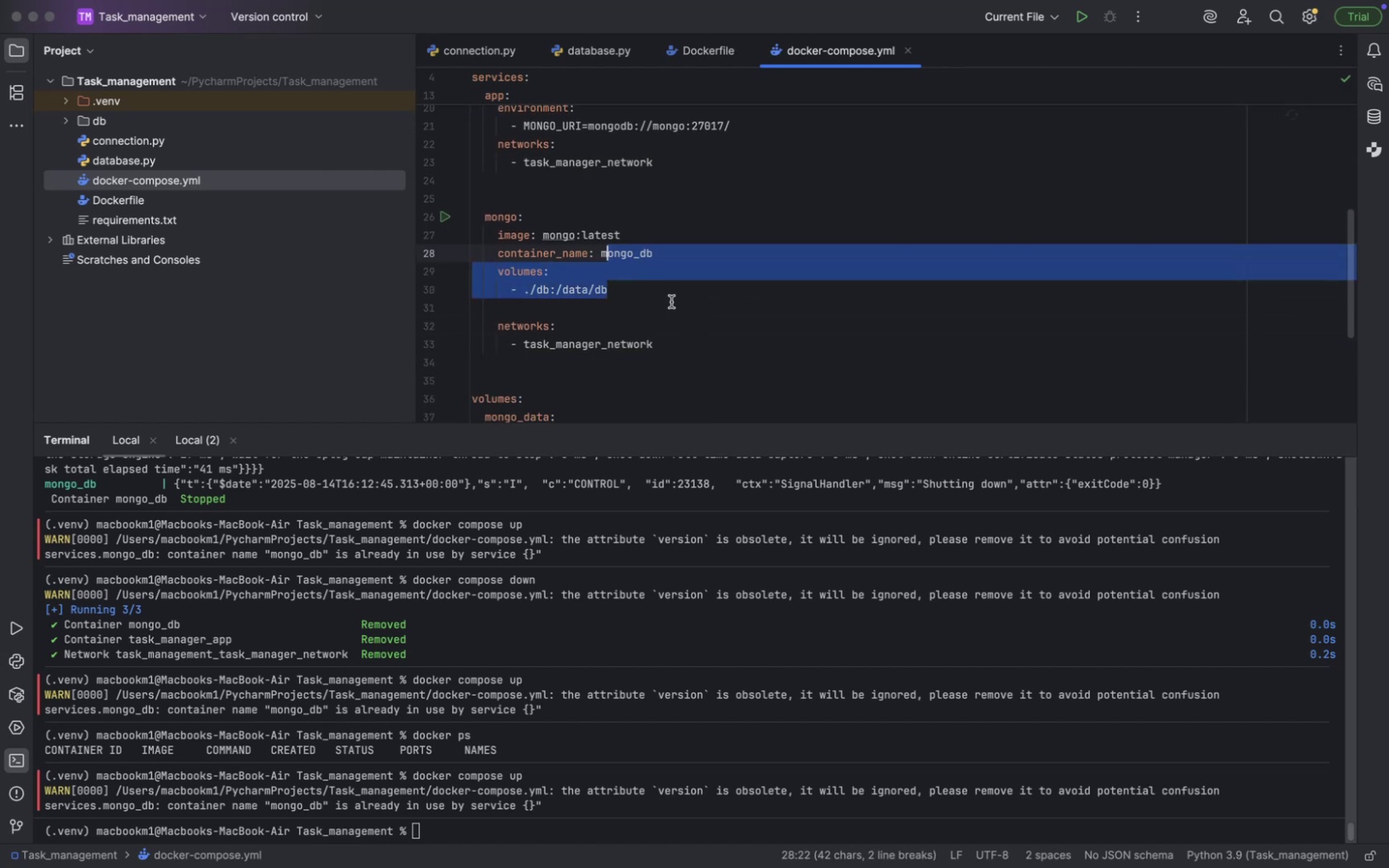 
key(Shift+ArrowUp)
 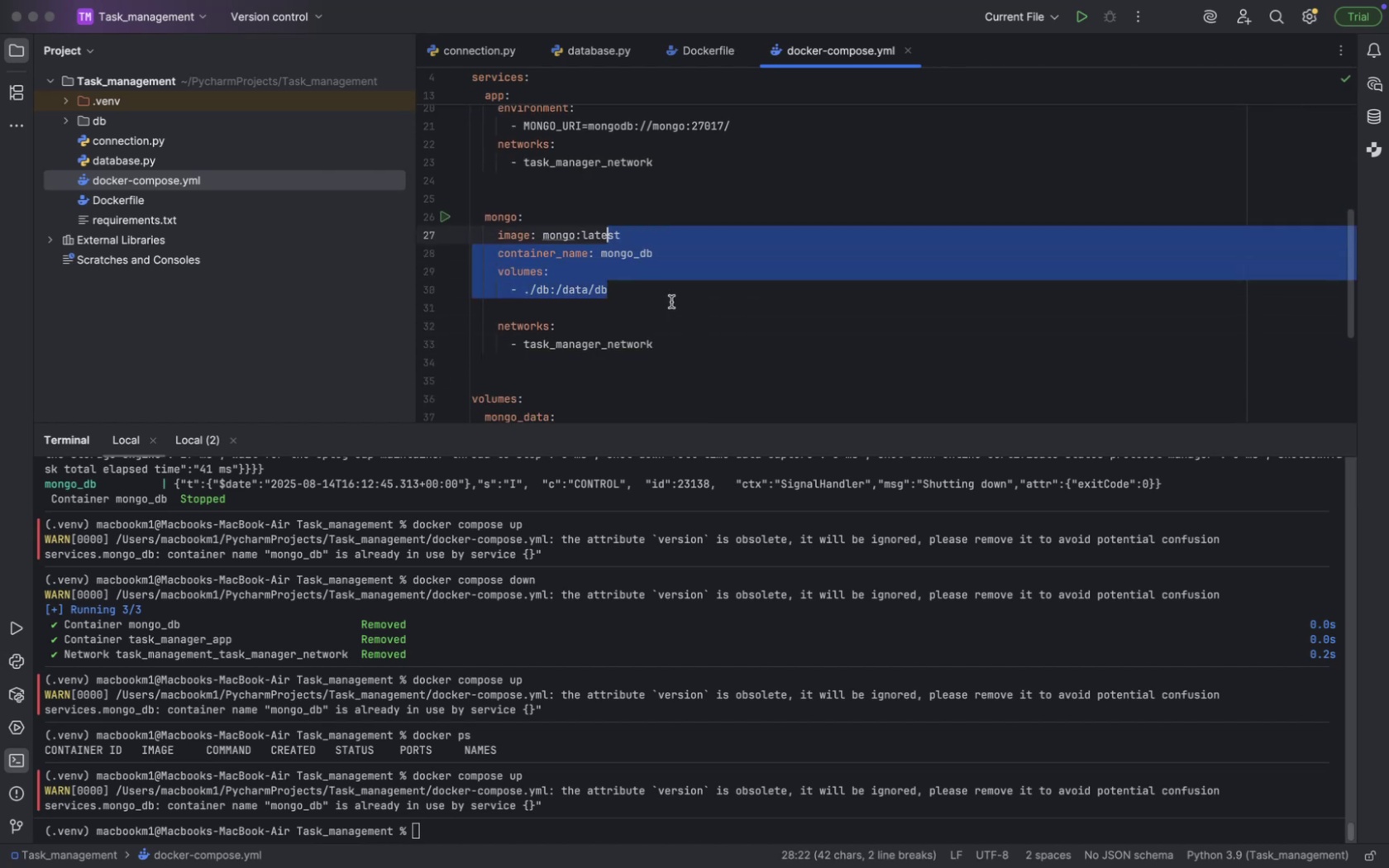 
key(Shift+ArrowUp)
 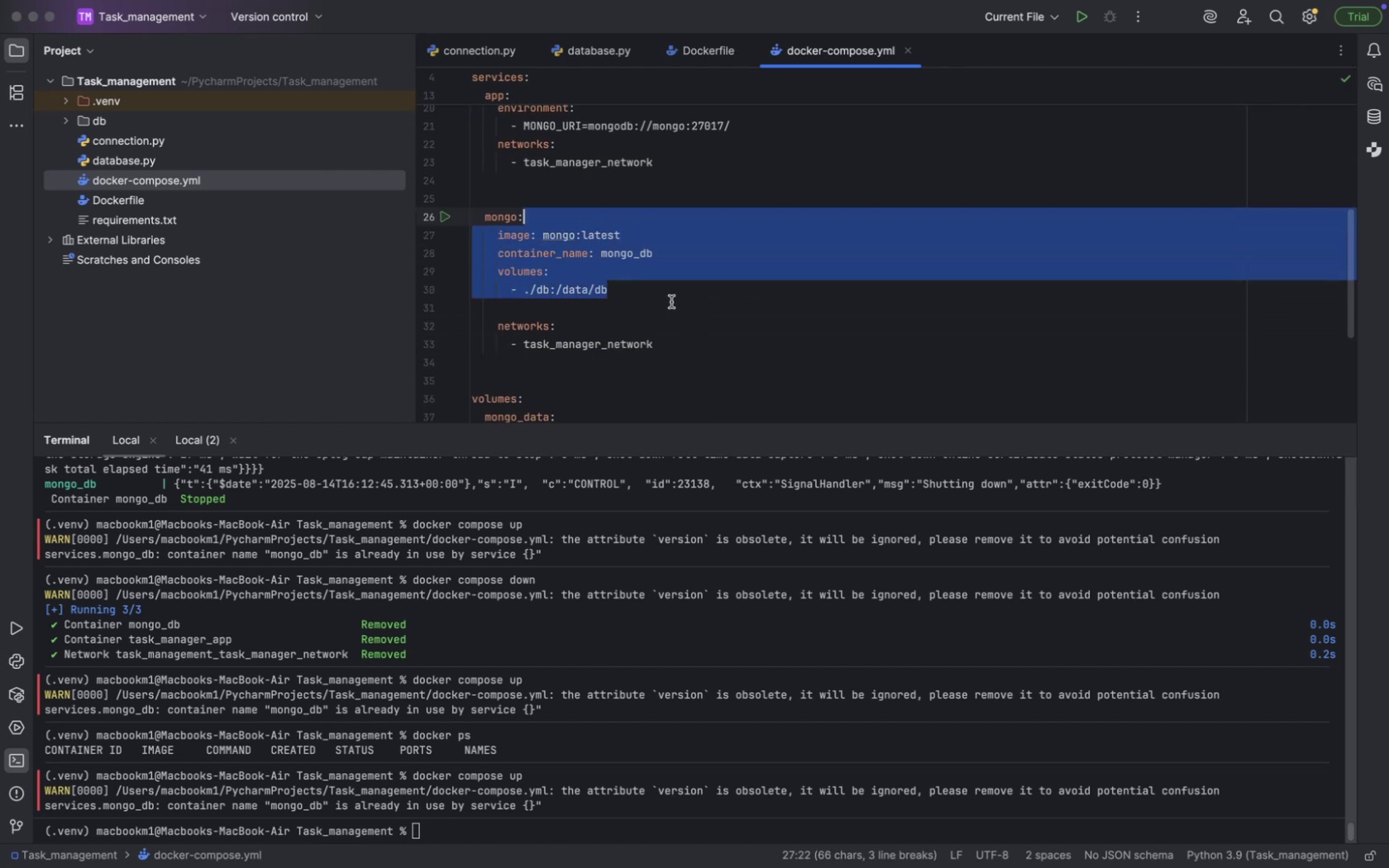 
key(Shift+ArrowUp)
 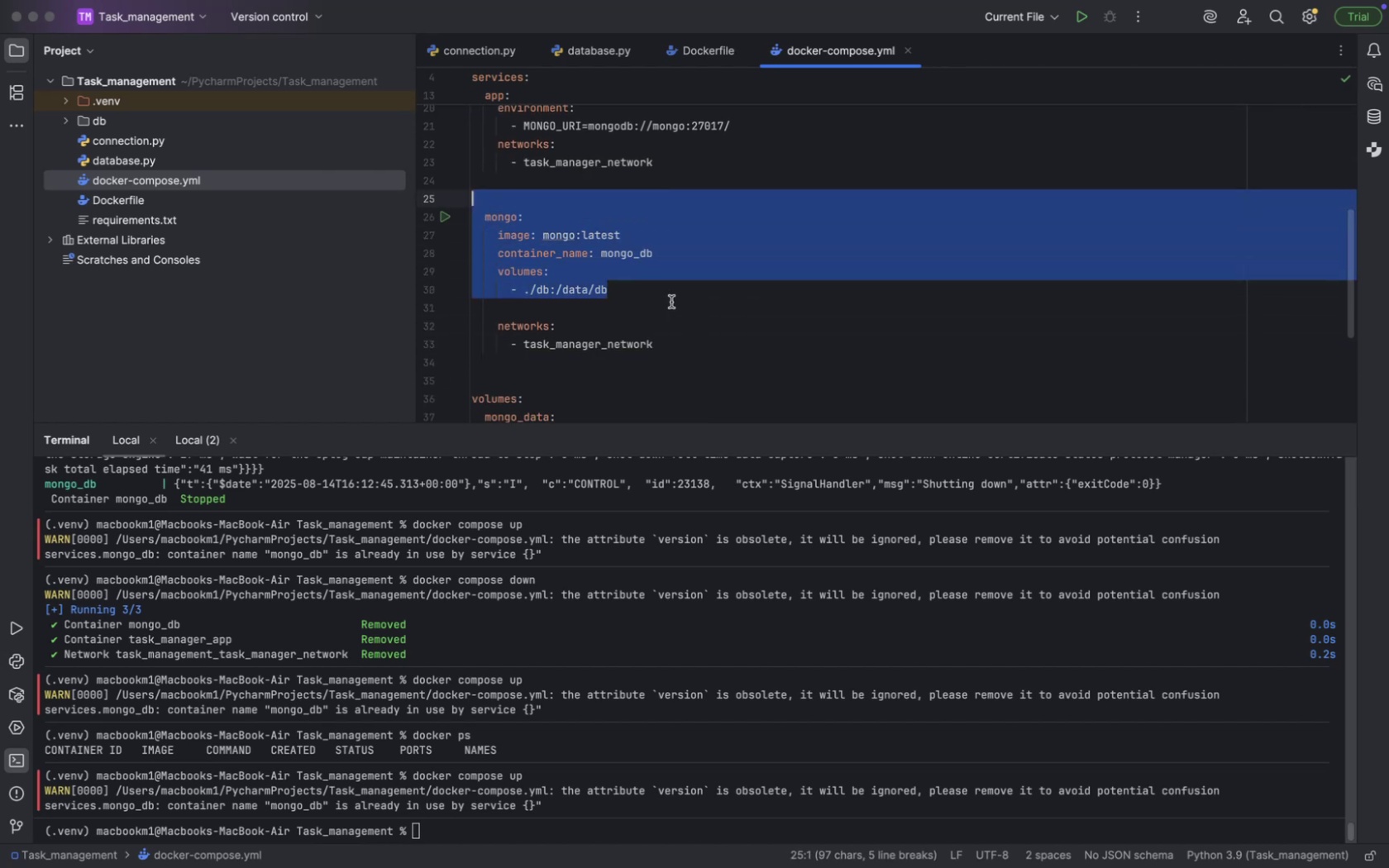 
key(Shift+ArrowRight)
 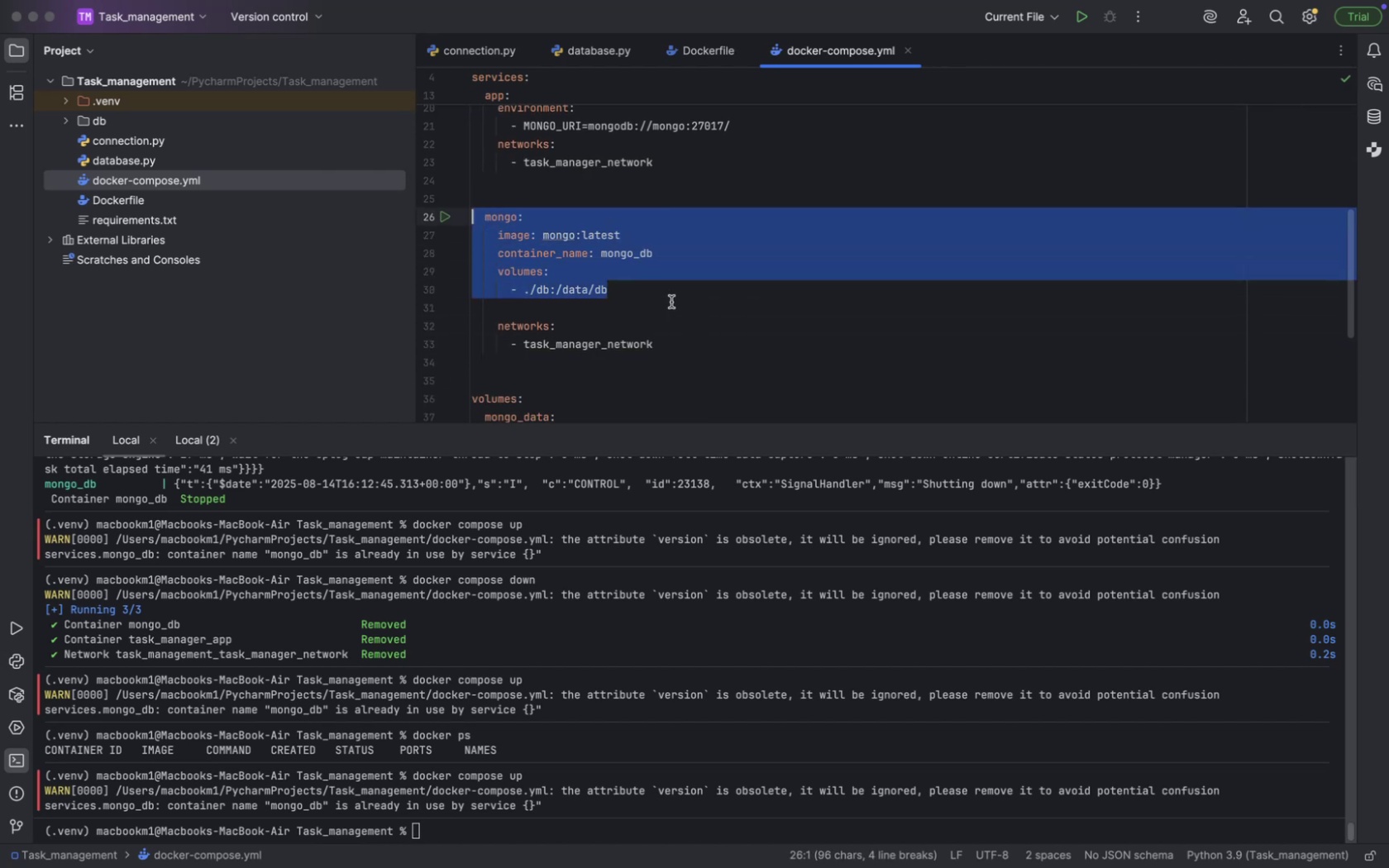 
key(Backspace)
 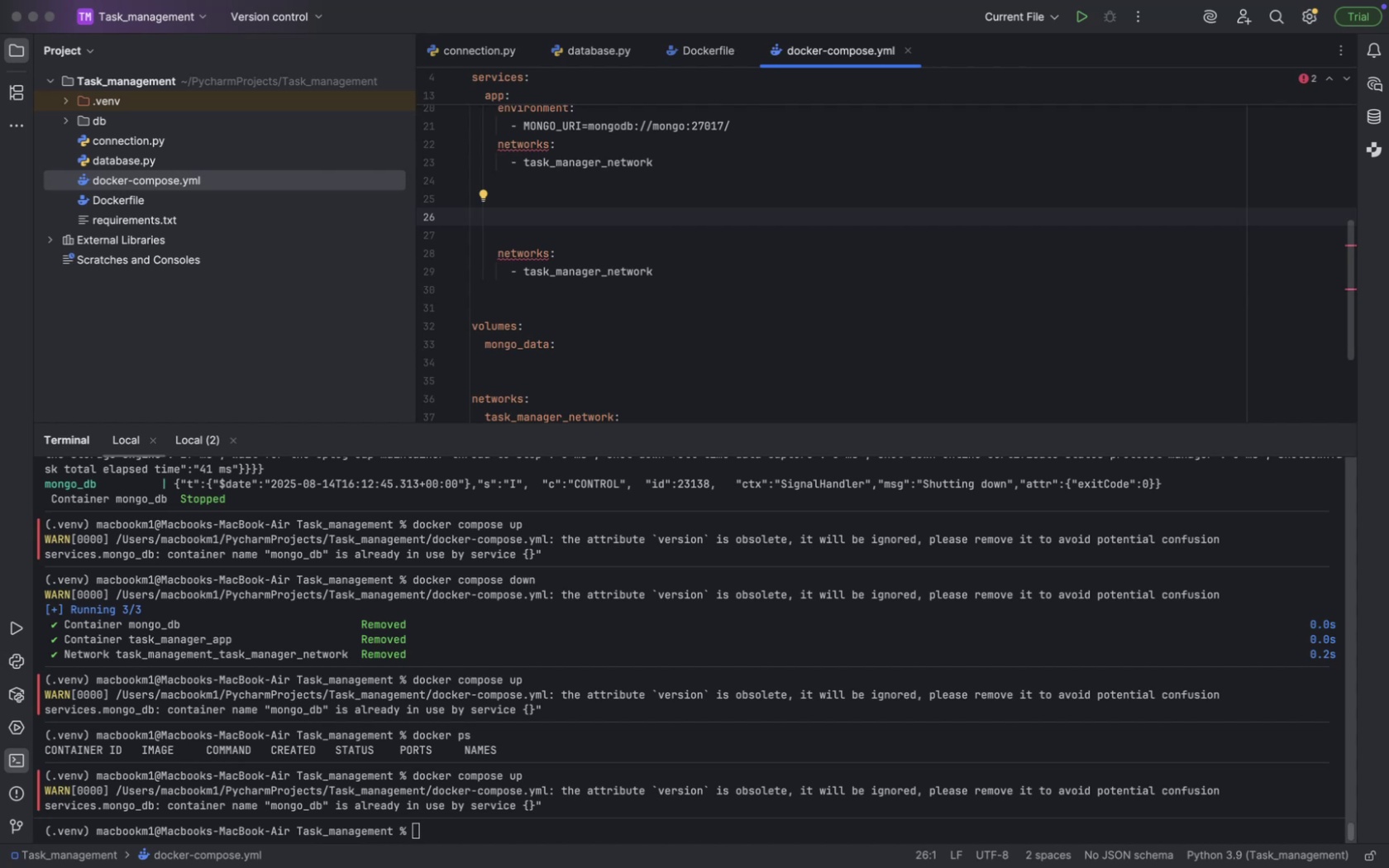 
key(ArrowDown)
 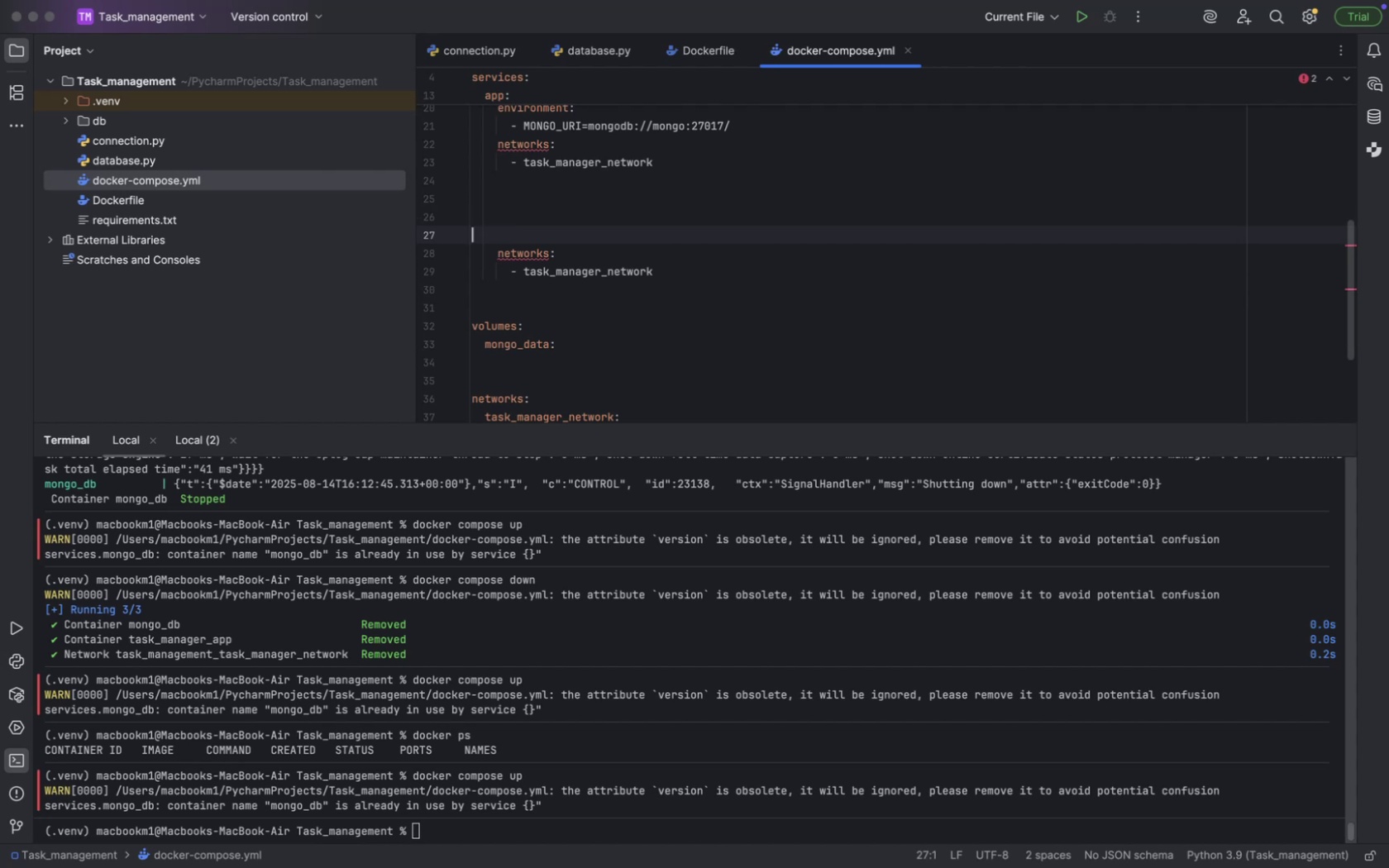 
key(ArrowDown)
 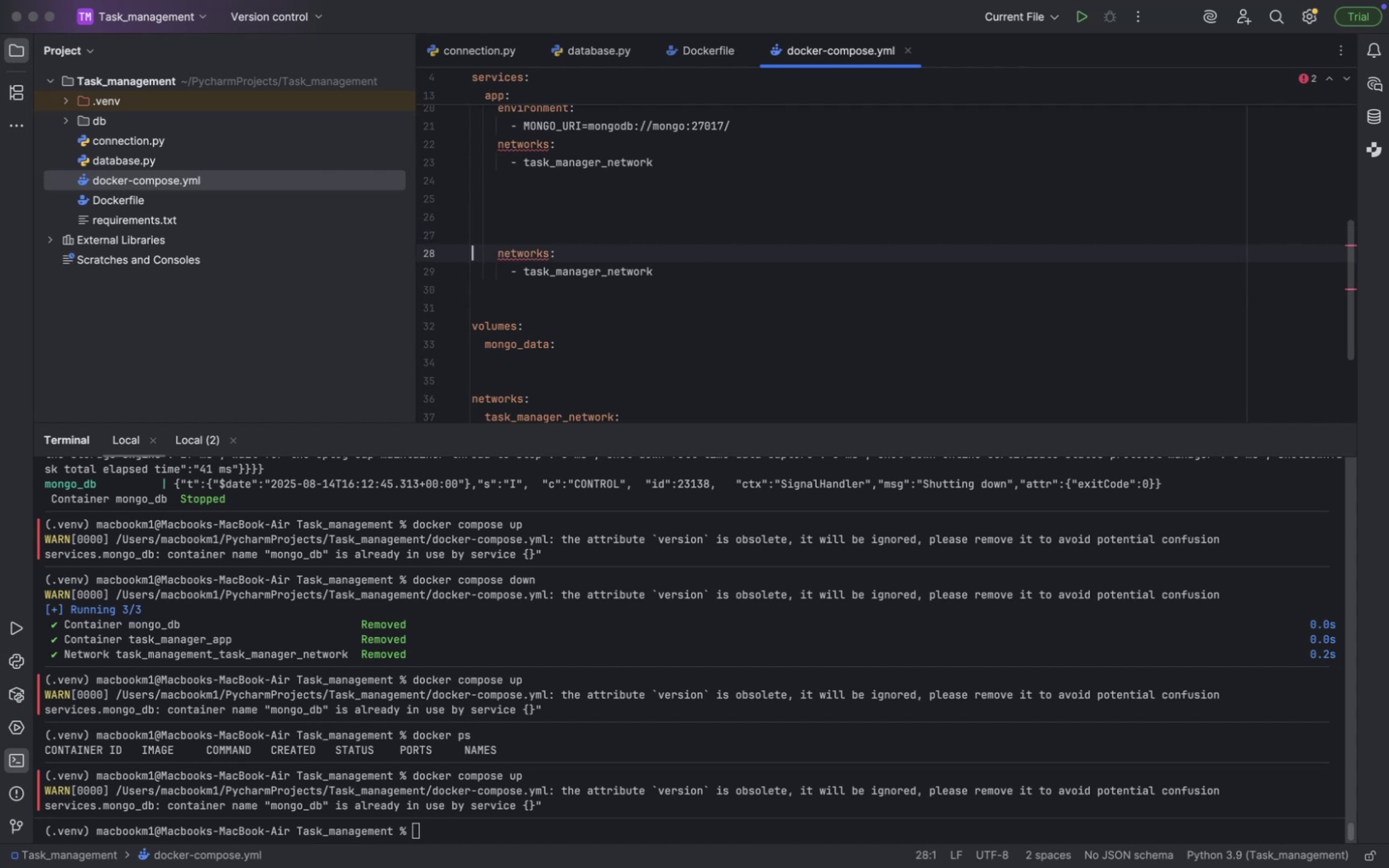 
key(Shift+ArrowDown)
 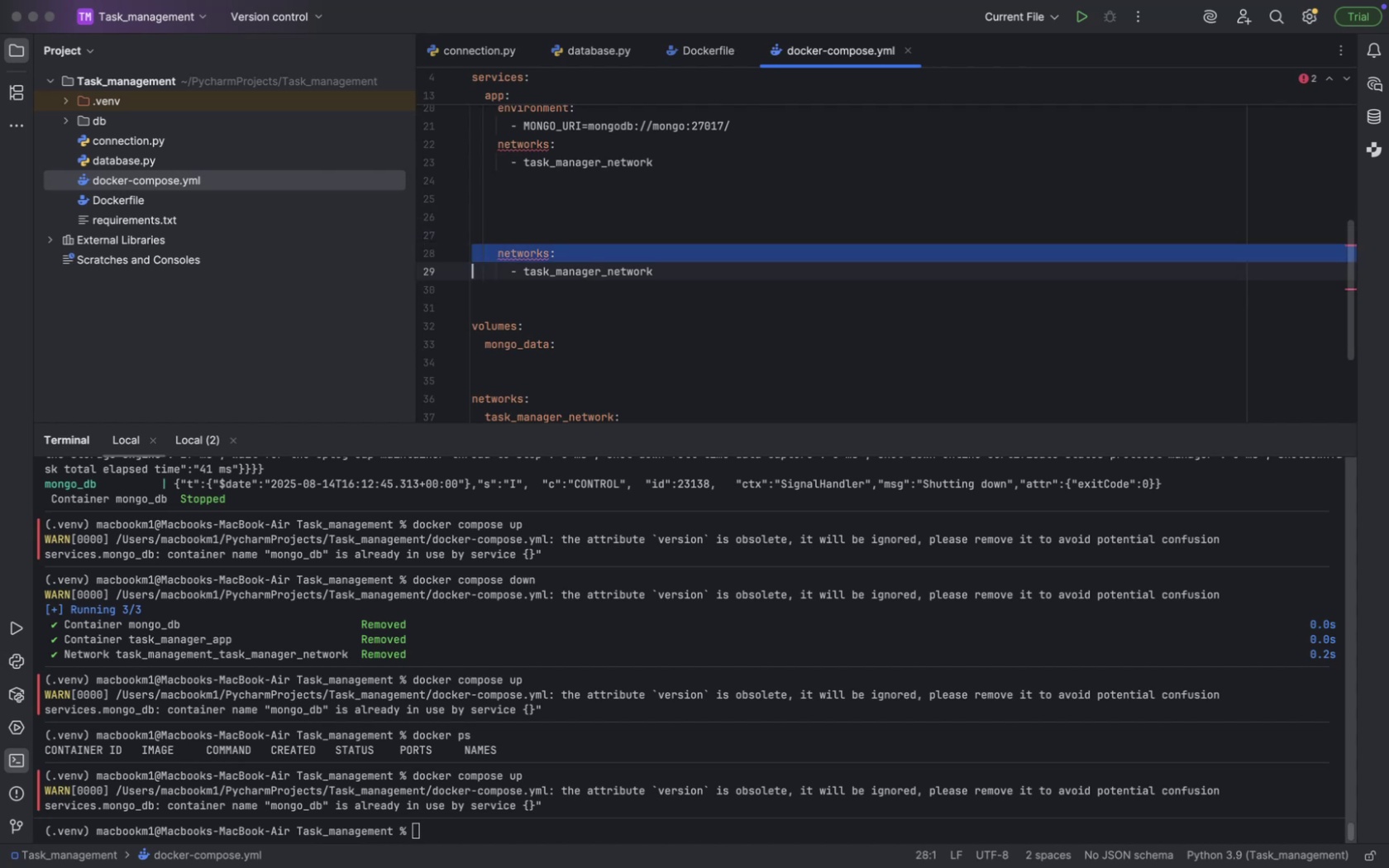 
key(Shift+ArrowDown)
 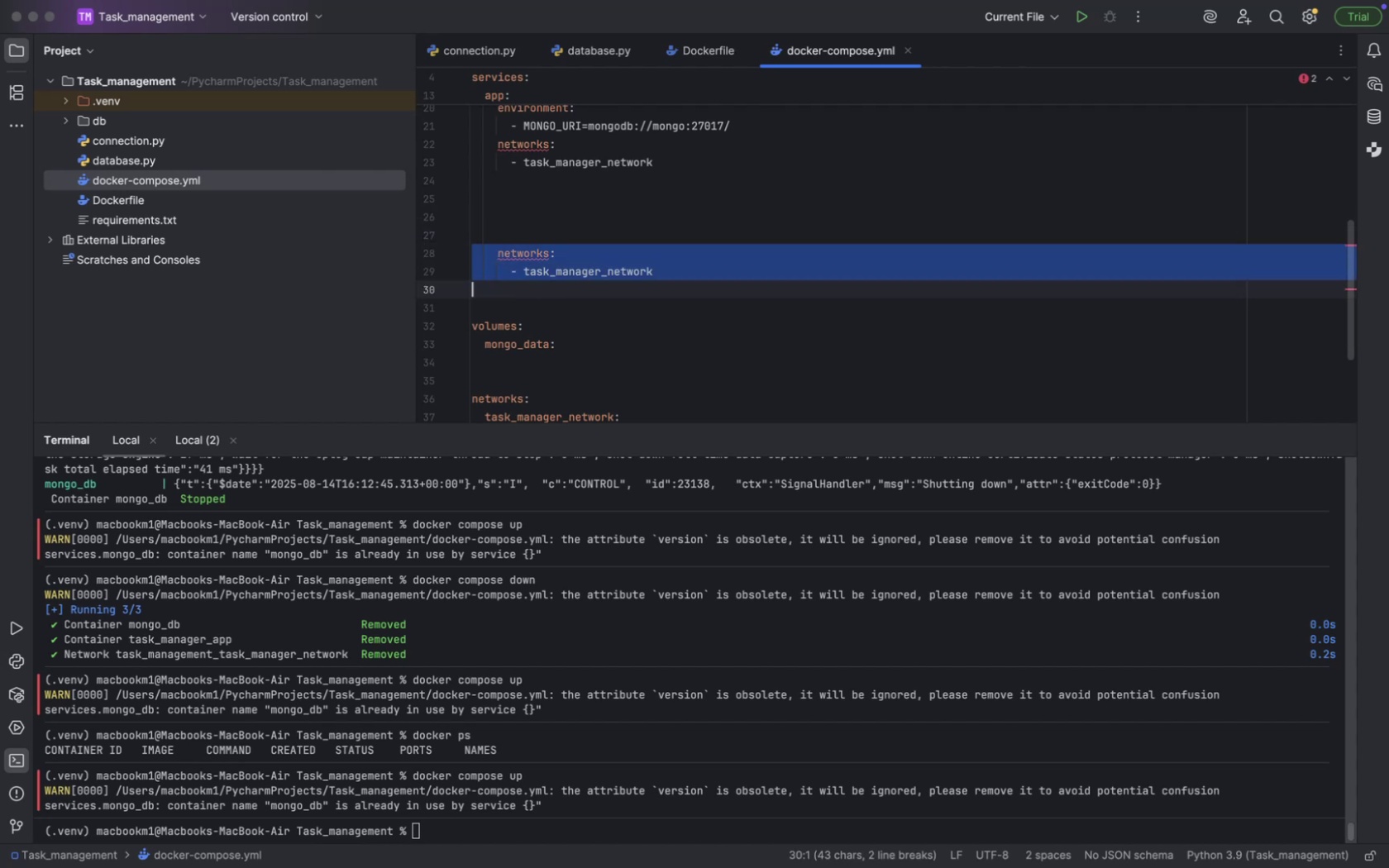 
key(Shift+Tab)
 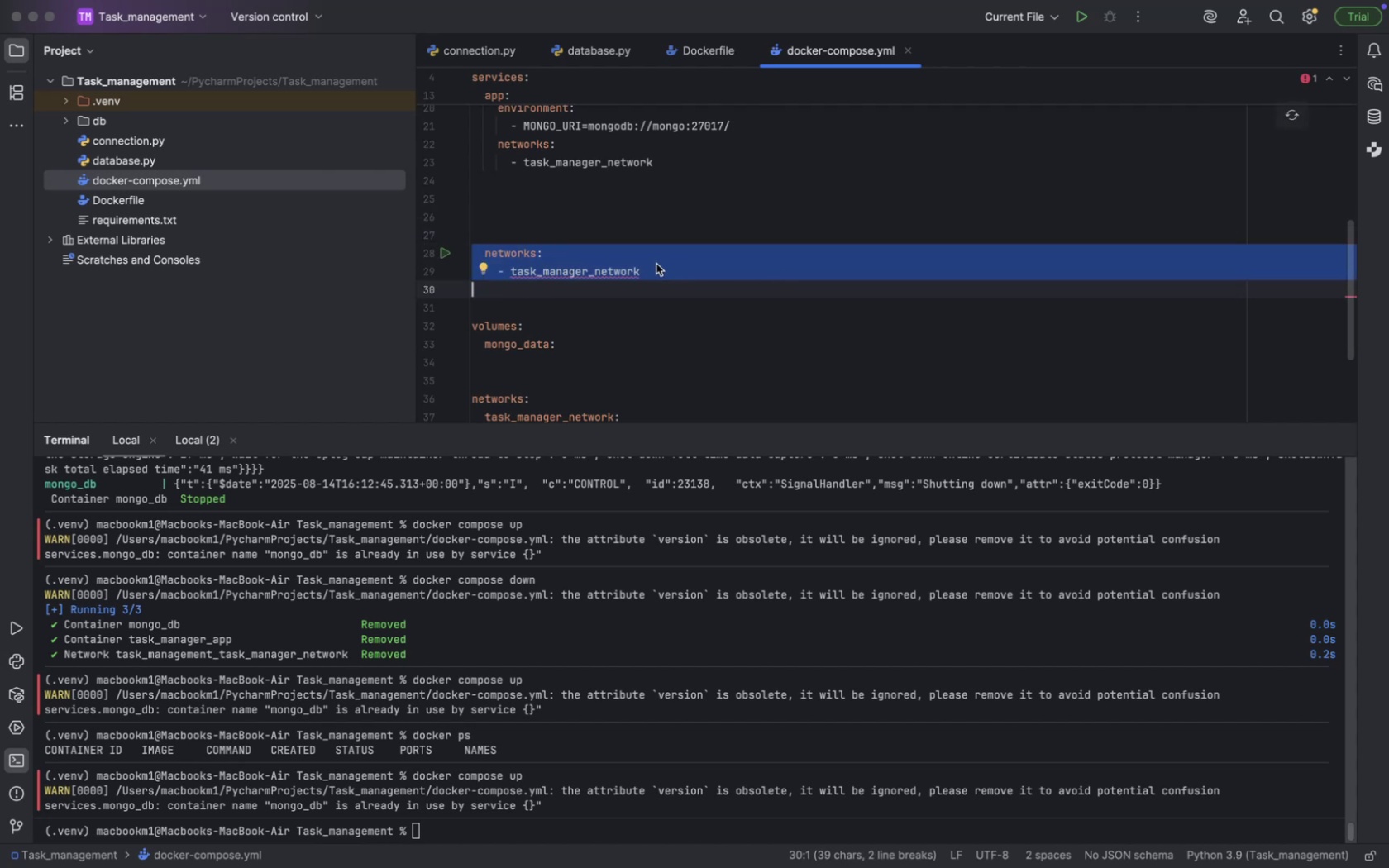 
left_click([639, 263])
 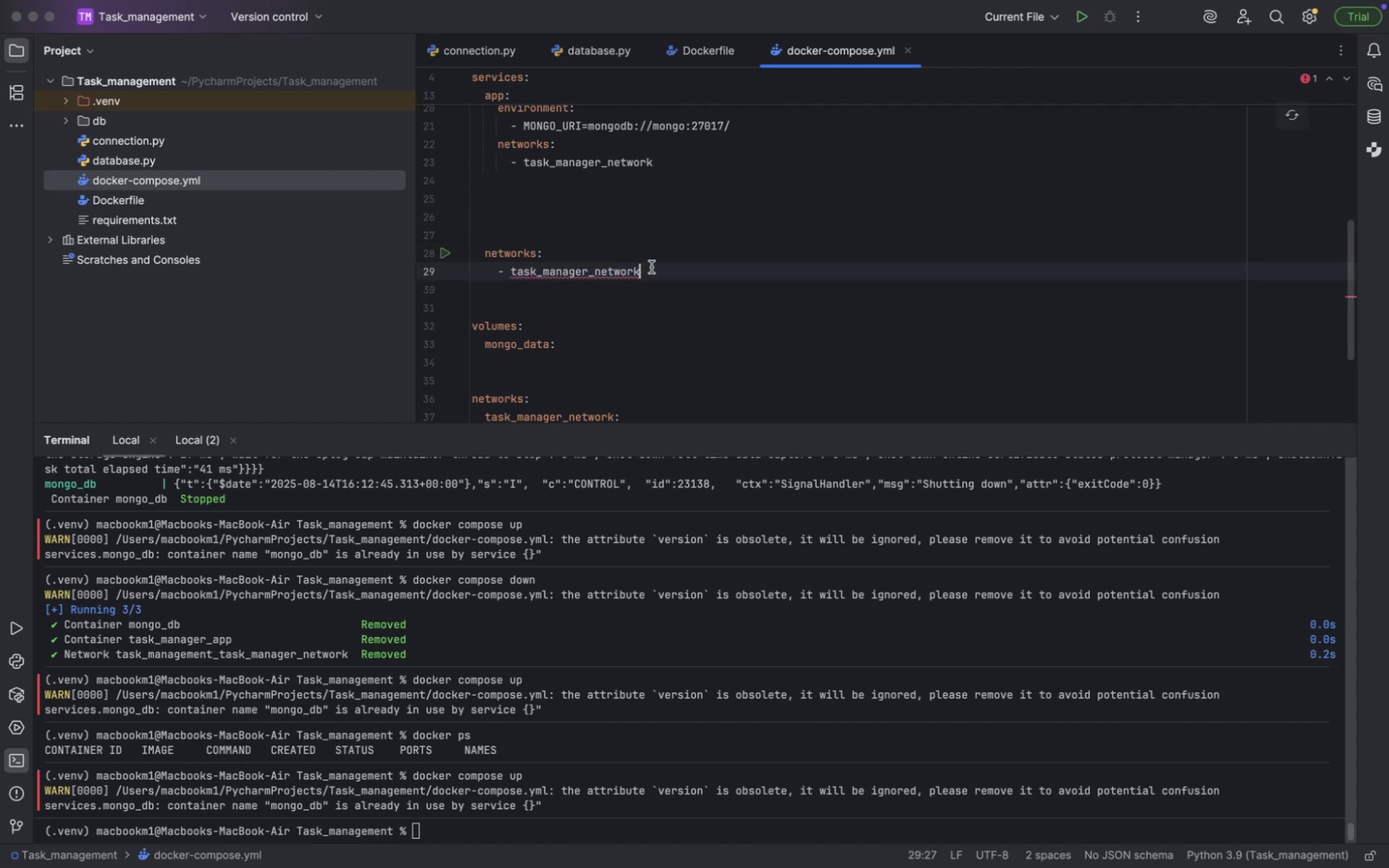 
scroll: coordinate [696, 287], scroll_direction: up, amount: 11.0
 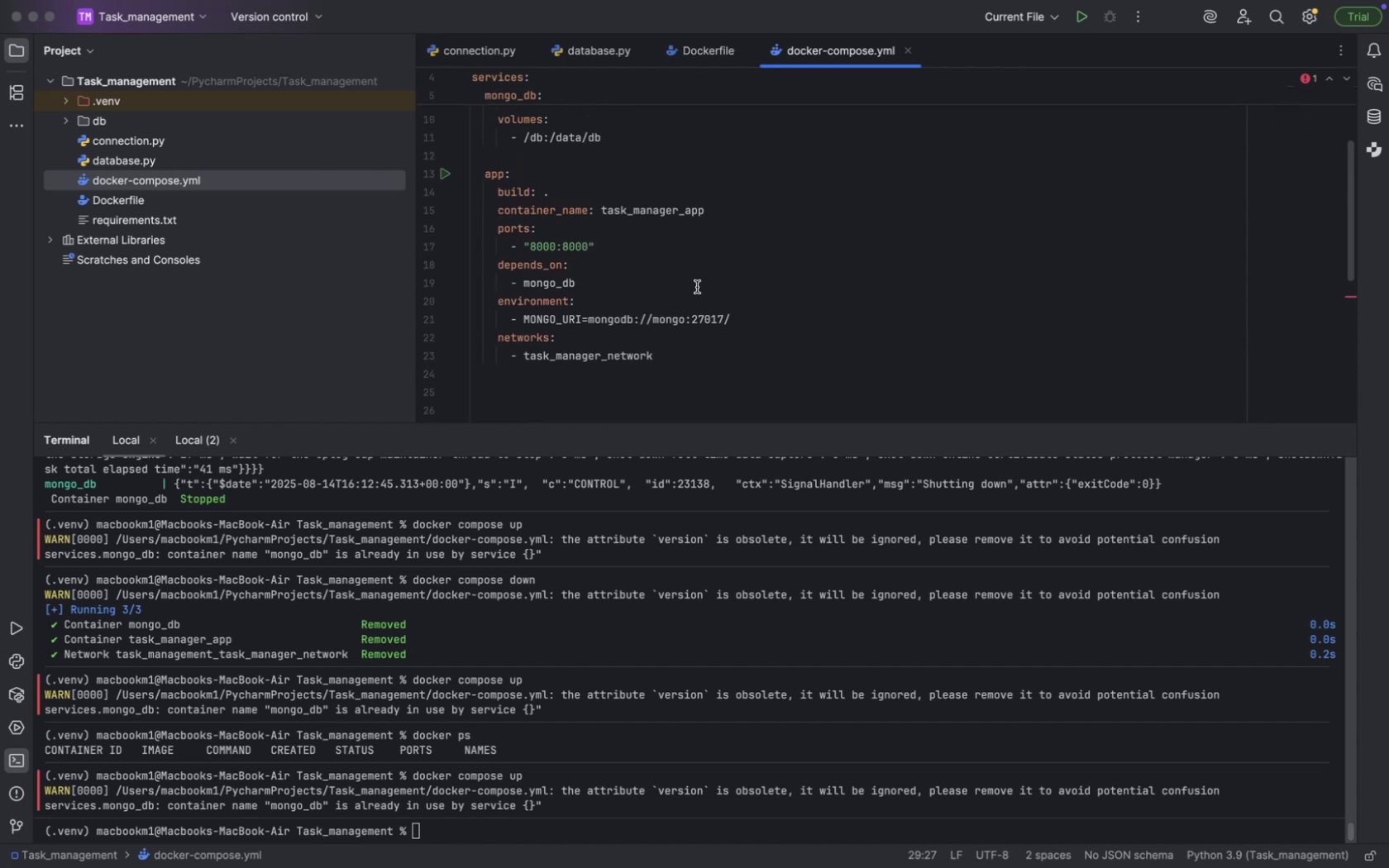 
scroll: coordinate [696, 287], scroll_direction: down, amount: 33.0
 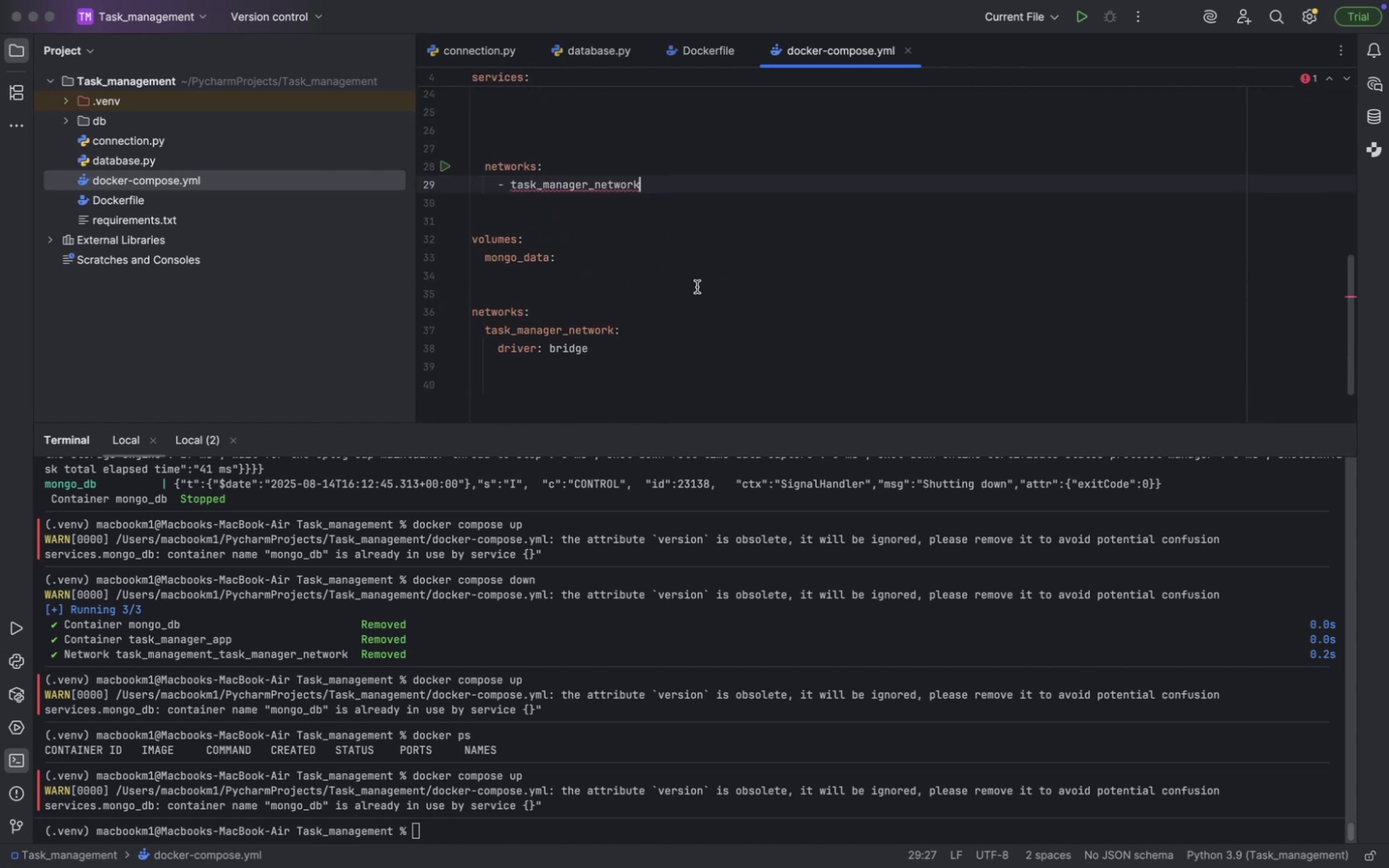 
scroll: coordinate [696, 287], scroll_direction: up, amount: 2.0
 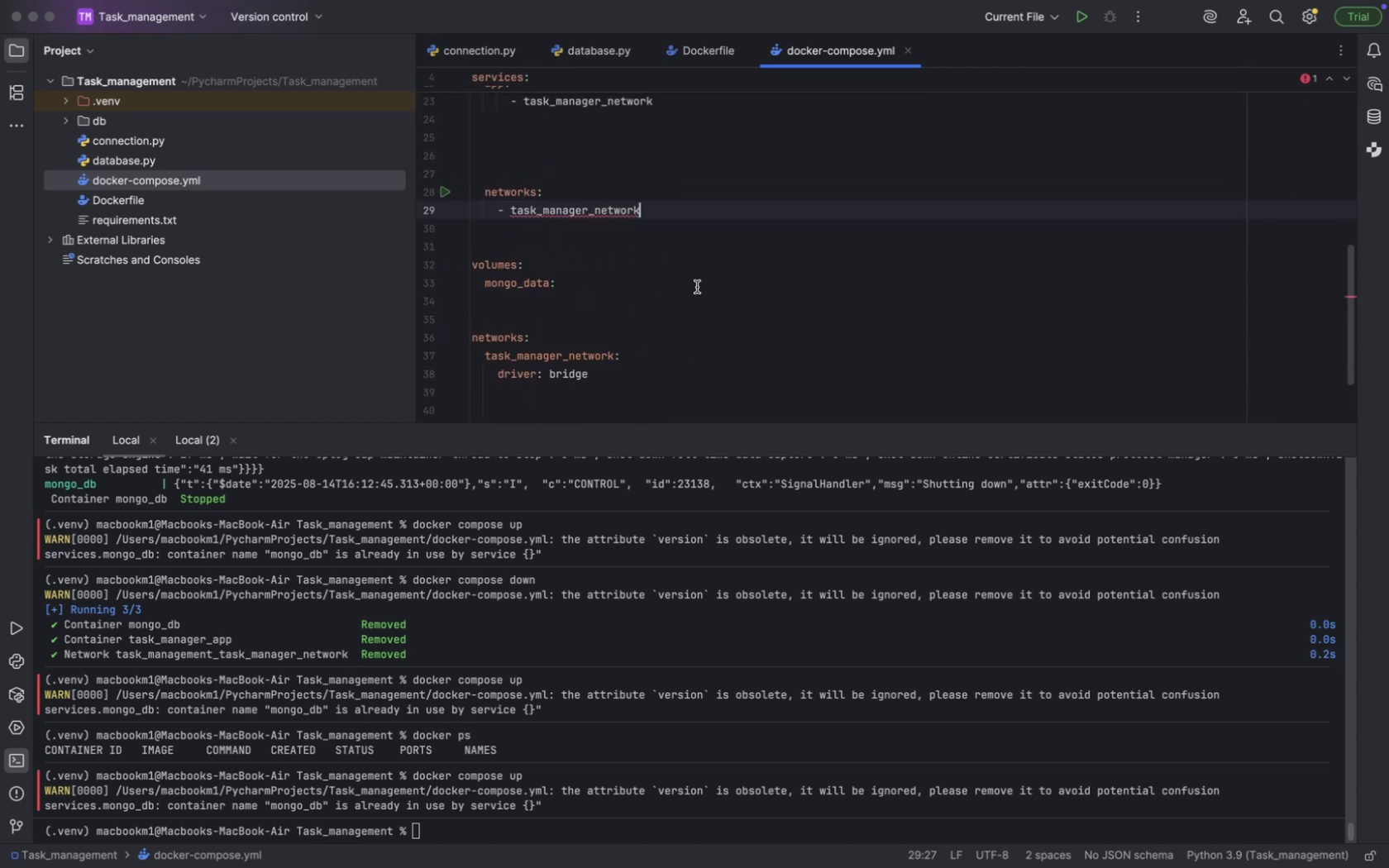 
wait(5.18)
 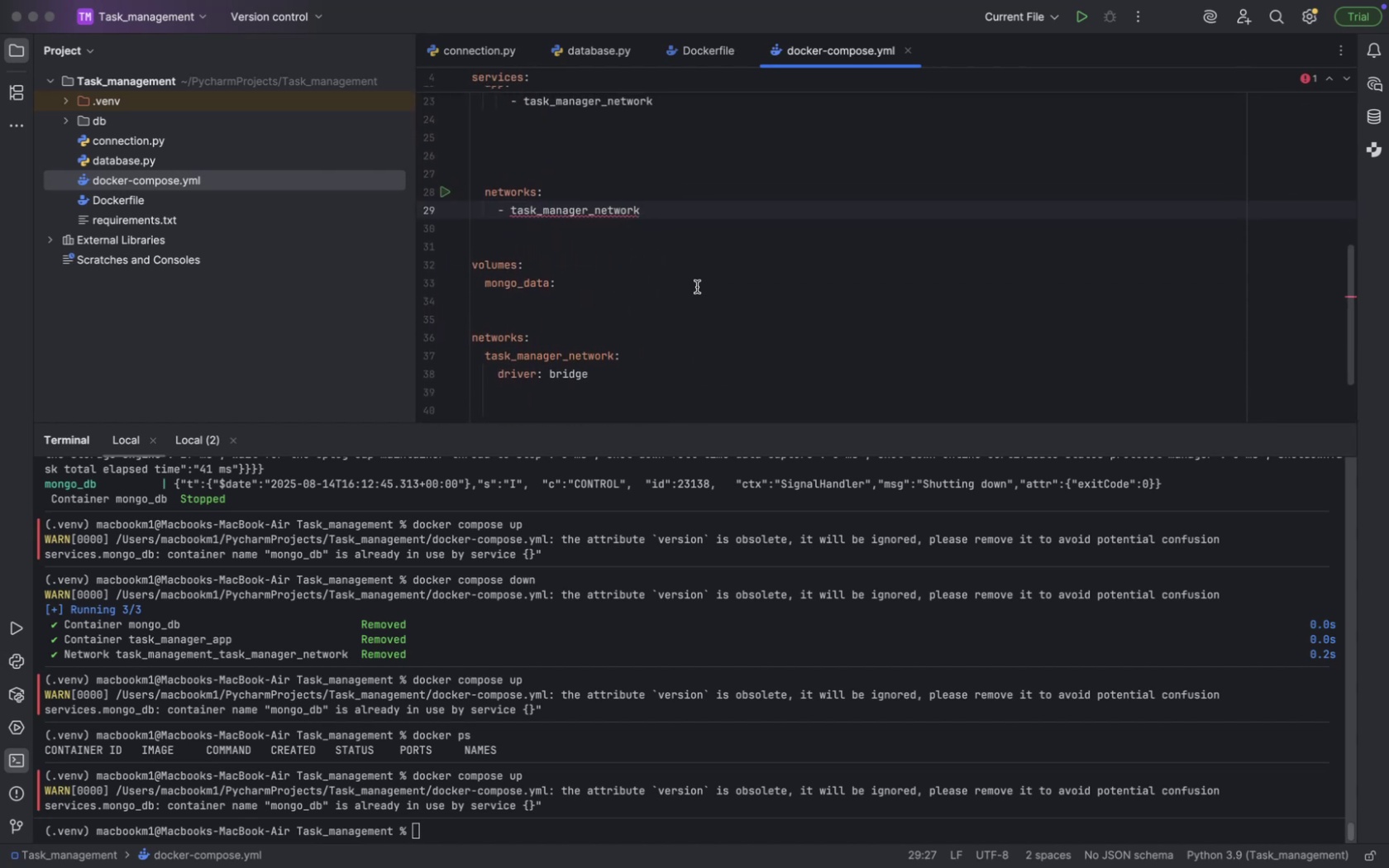 
key(Meta+Z)
 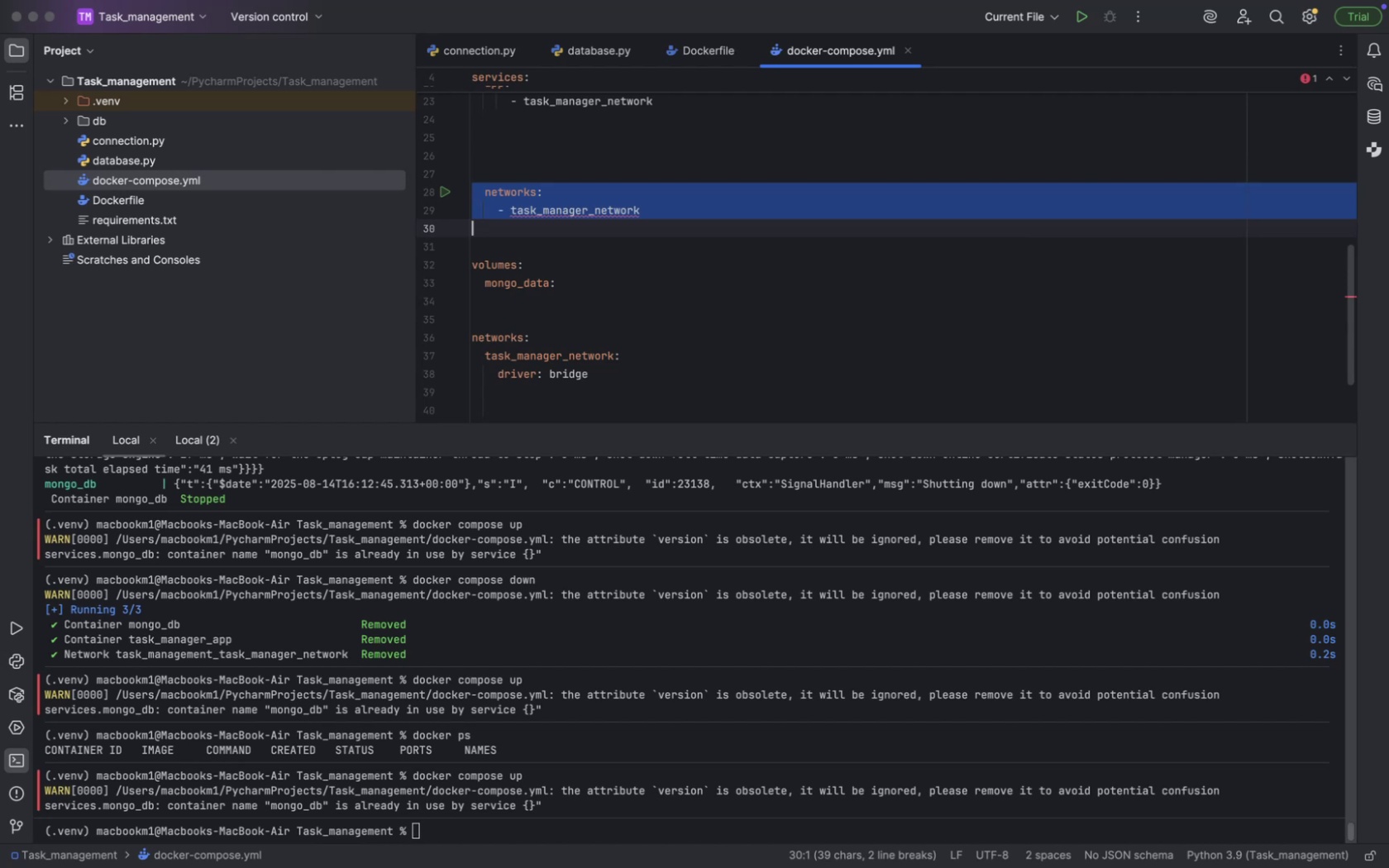 
key(Meta+Z)
 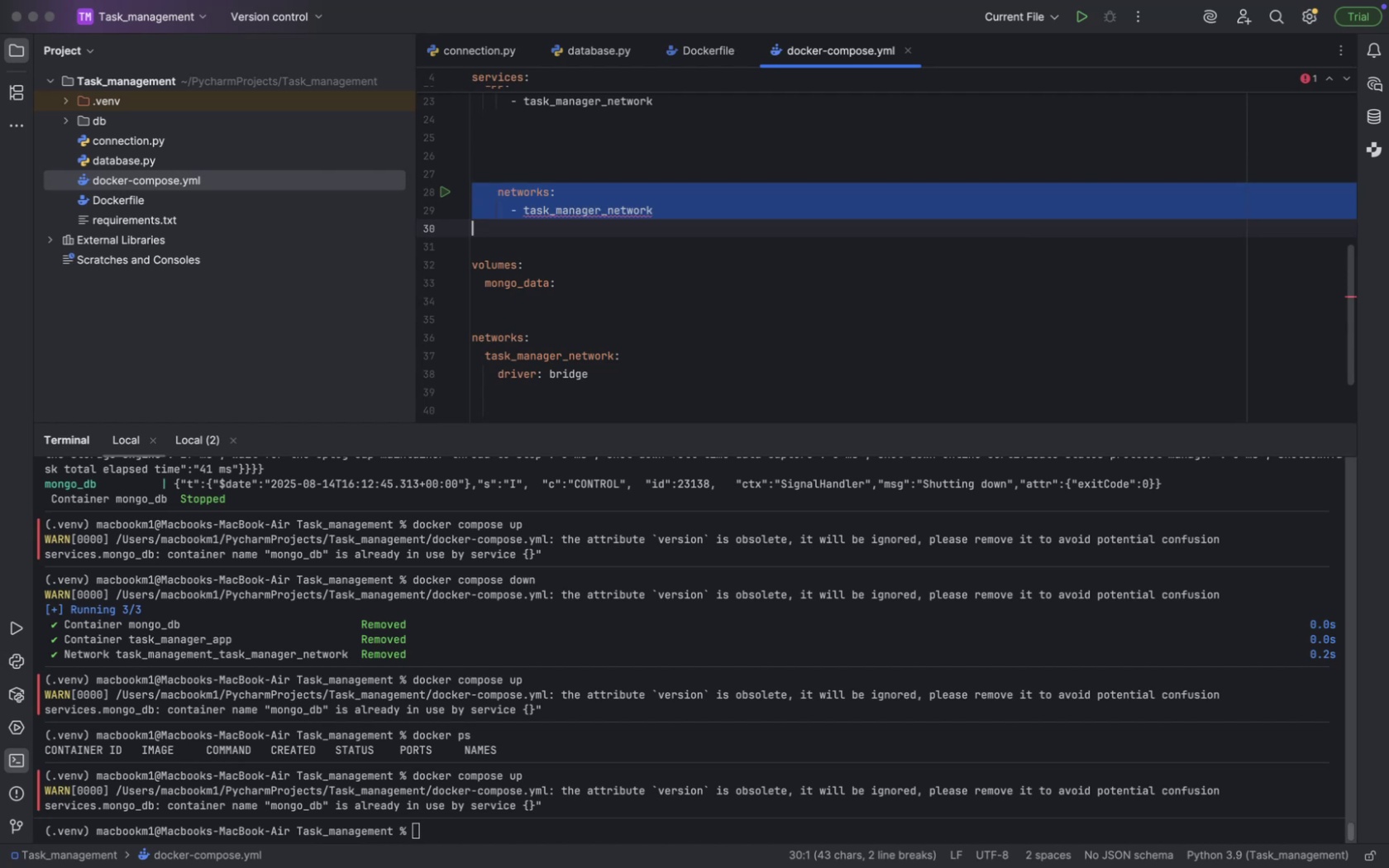 
key(Meta+Z)
 